 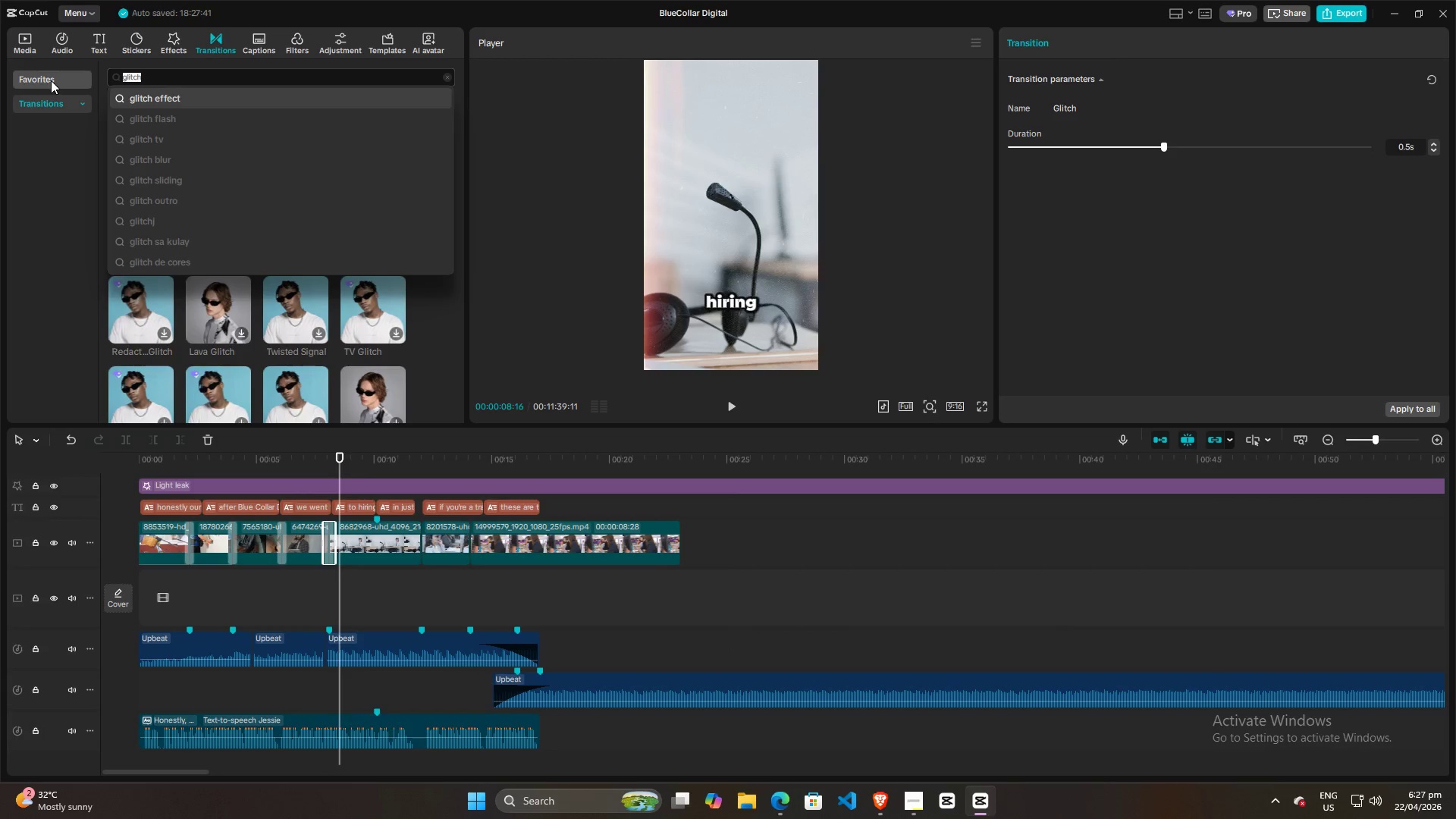 
left_click([177, 40])
 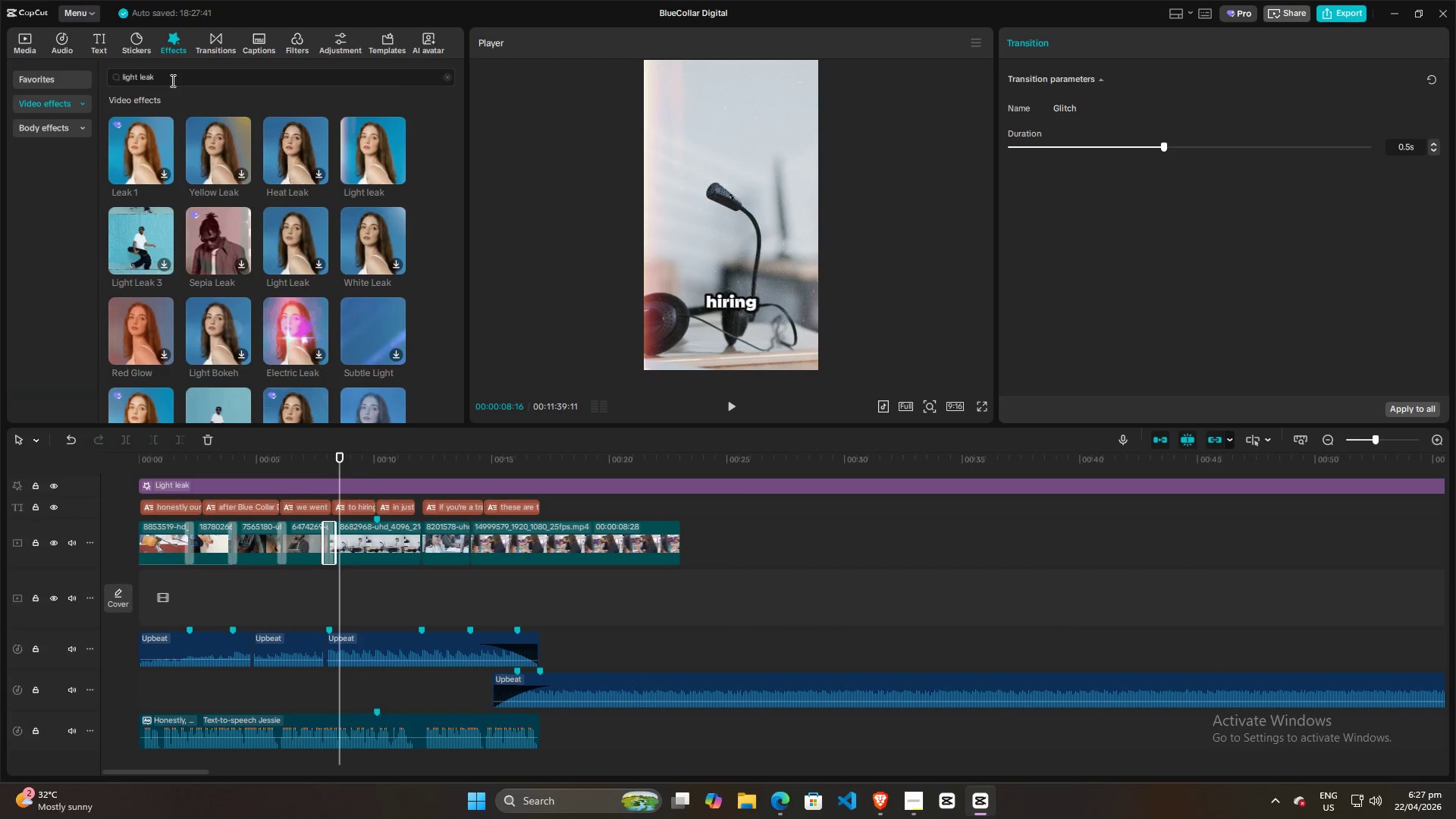 
left_click_drag(start_coordinate=[171, 80], to_coordinate=[17, 73])
 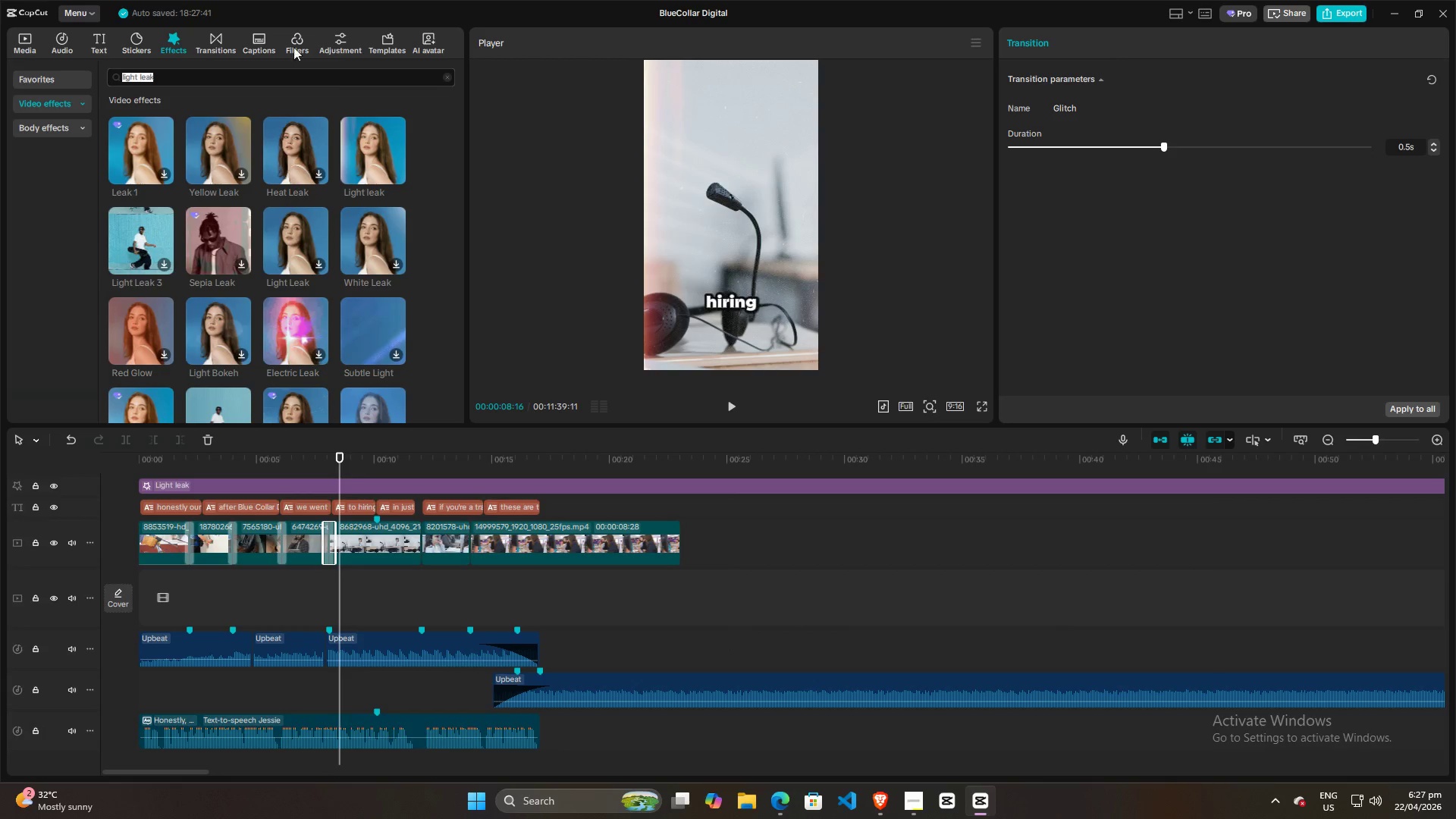 
type(sharp edge)
 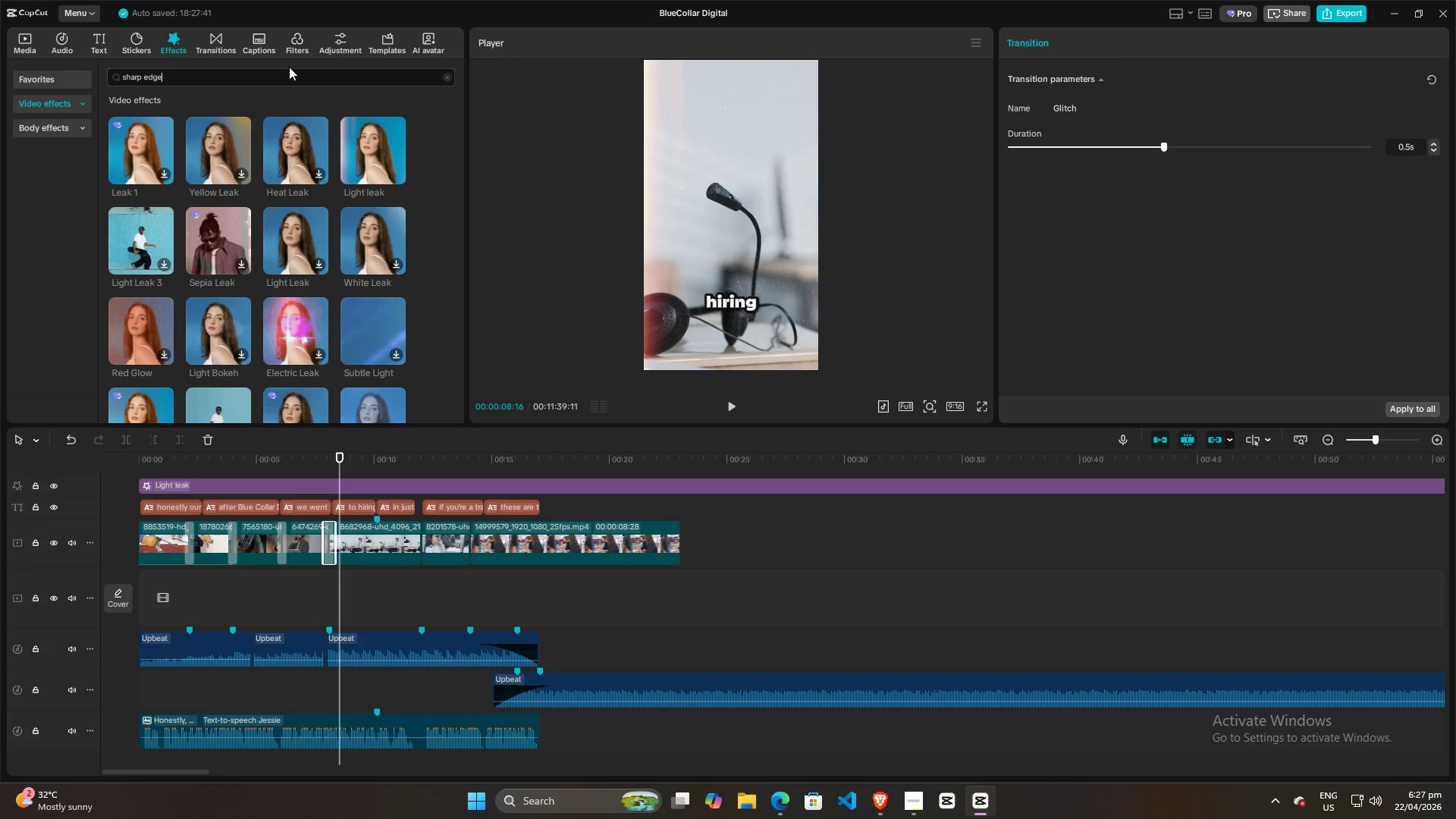 
key(Enter)
 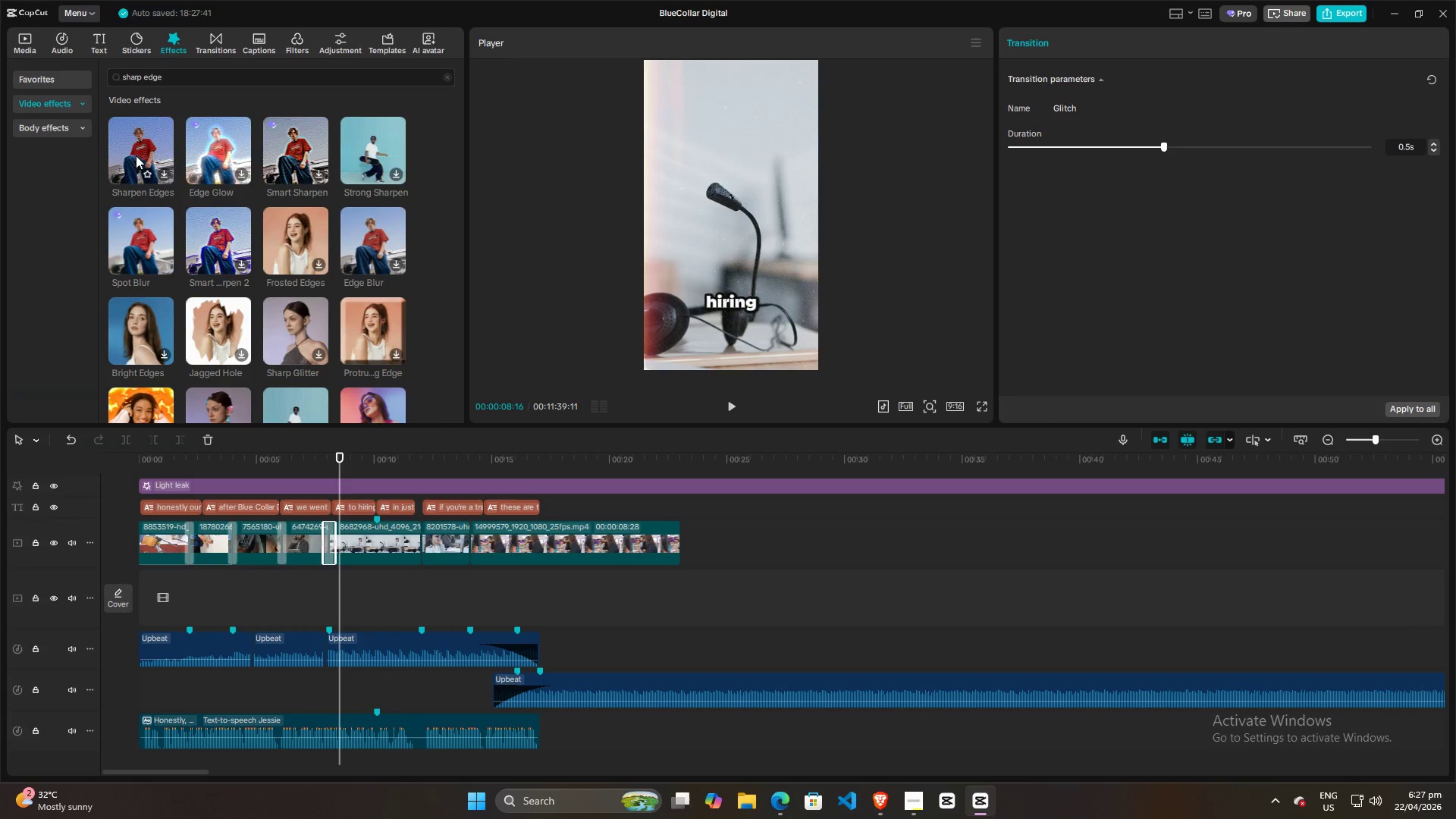 
left_click([56, 484])
 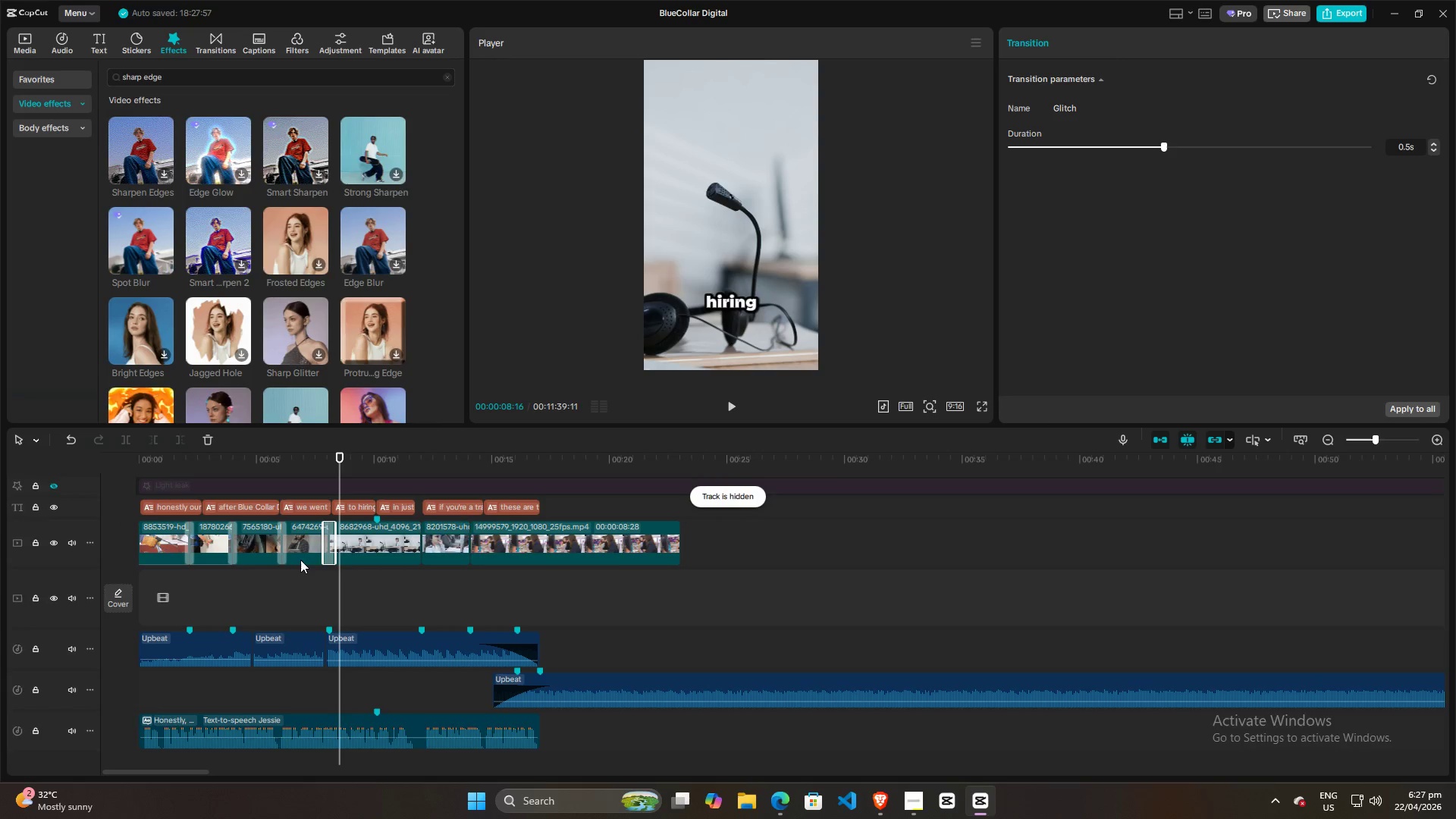 
scroll: coordinate [300, 560], scroll_direction: up, amount: 2.0
 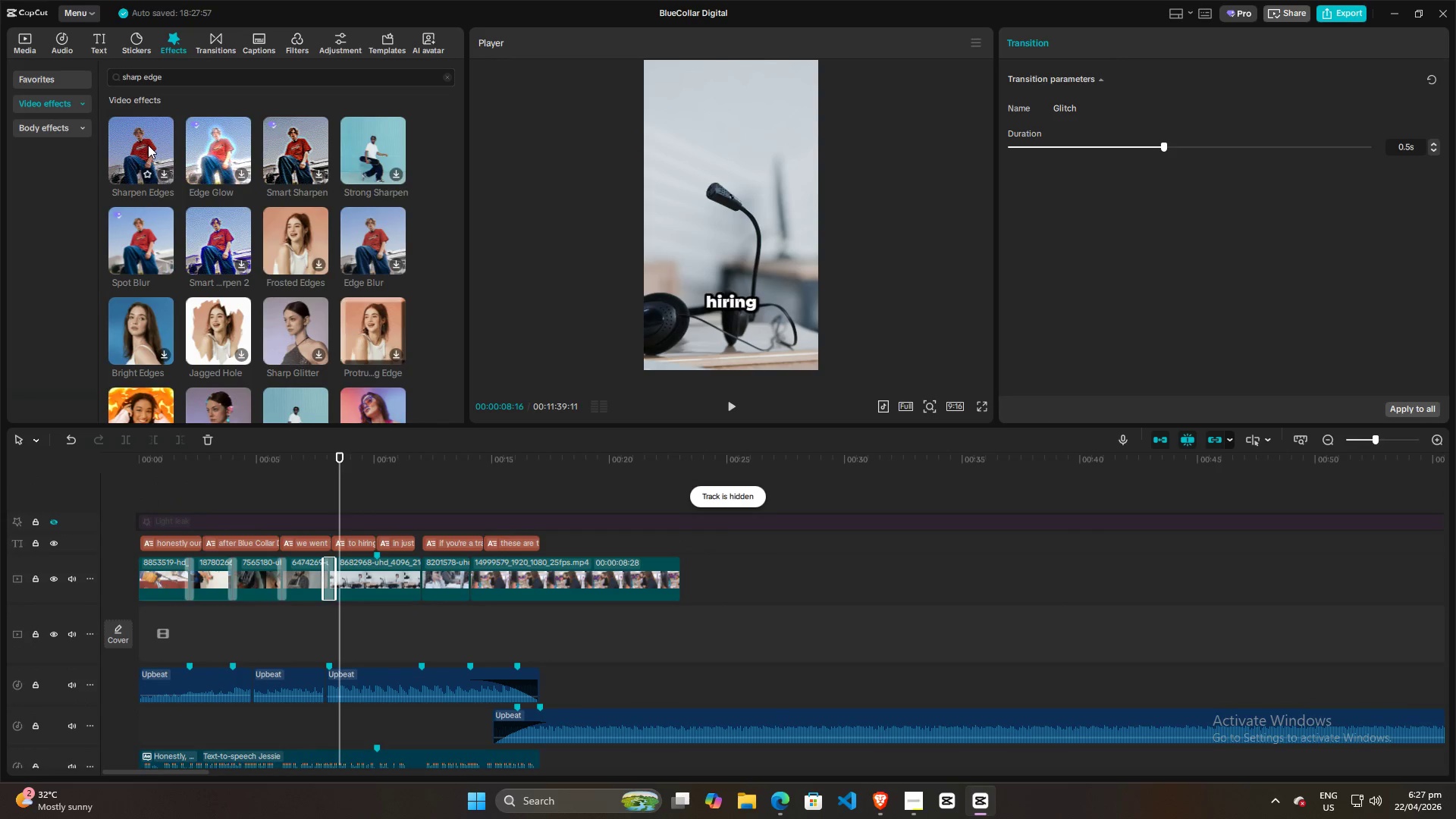 
left_click_drag(start_coordinate=[148, 145], to_coordinate=[141, 503])
 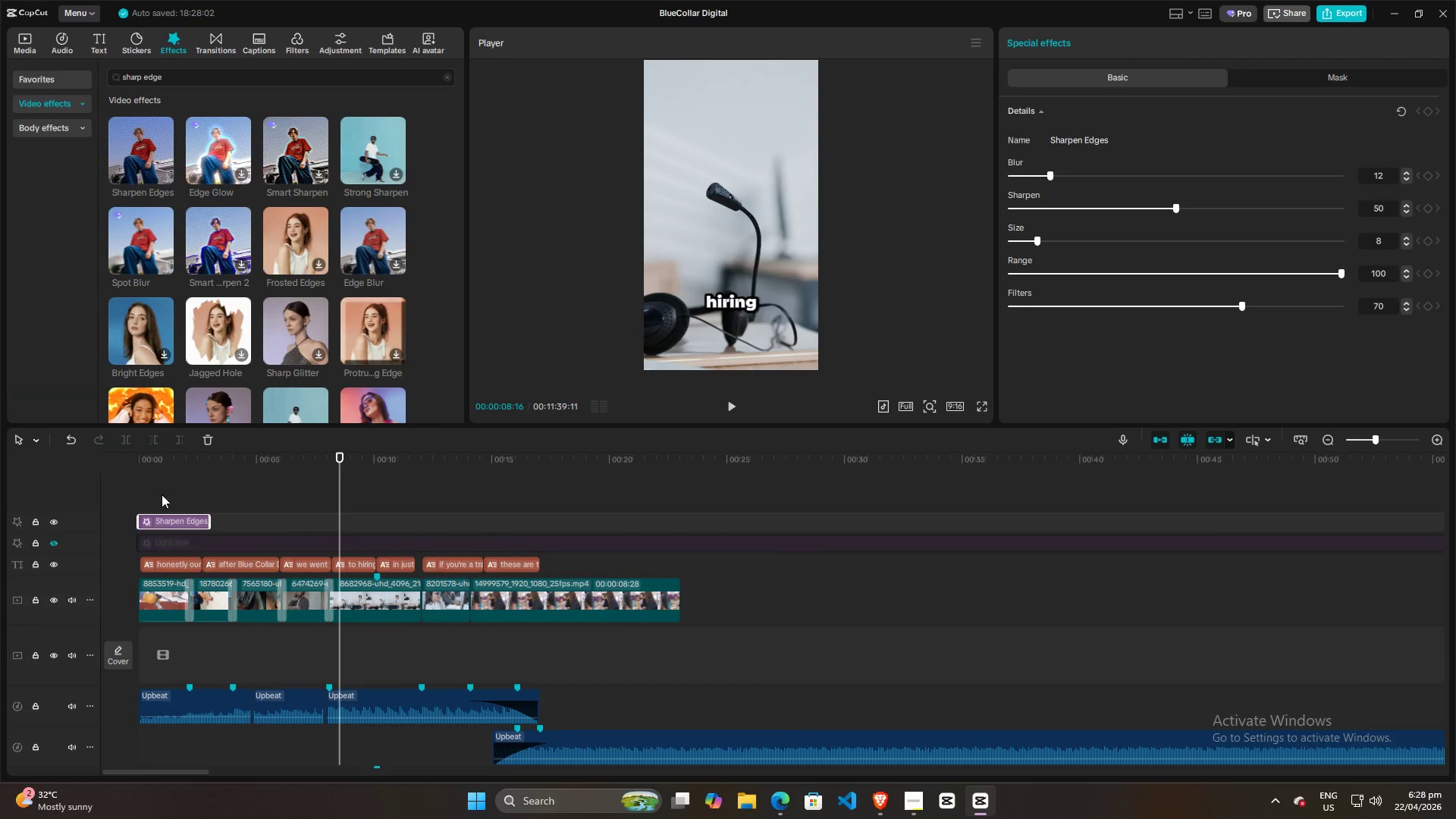 
left_click([163, 494])
 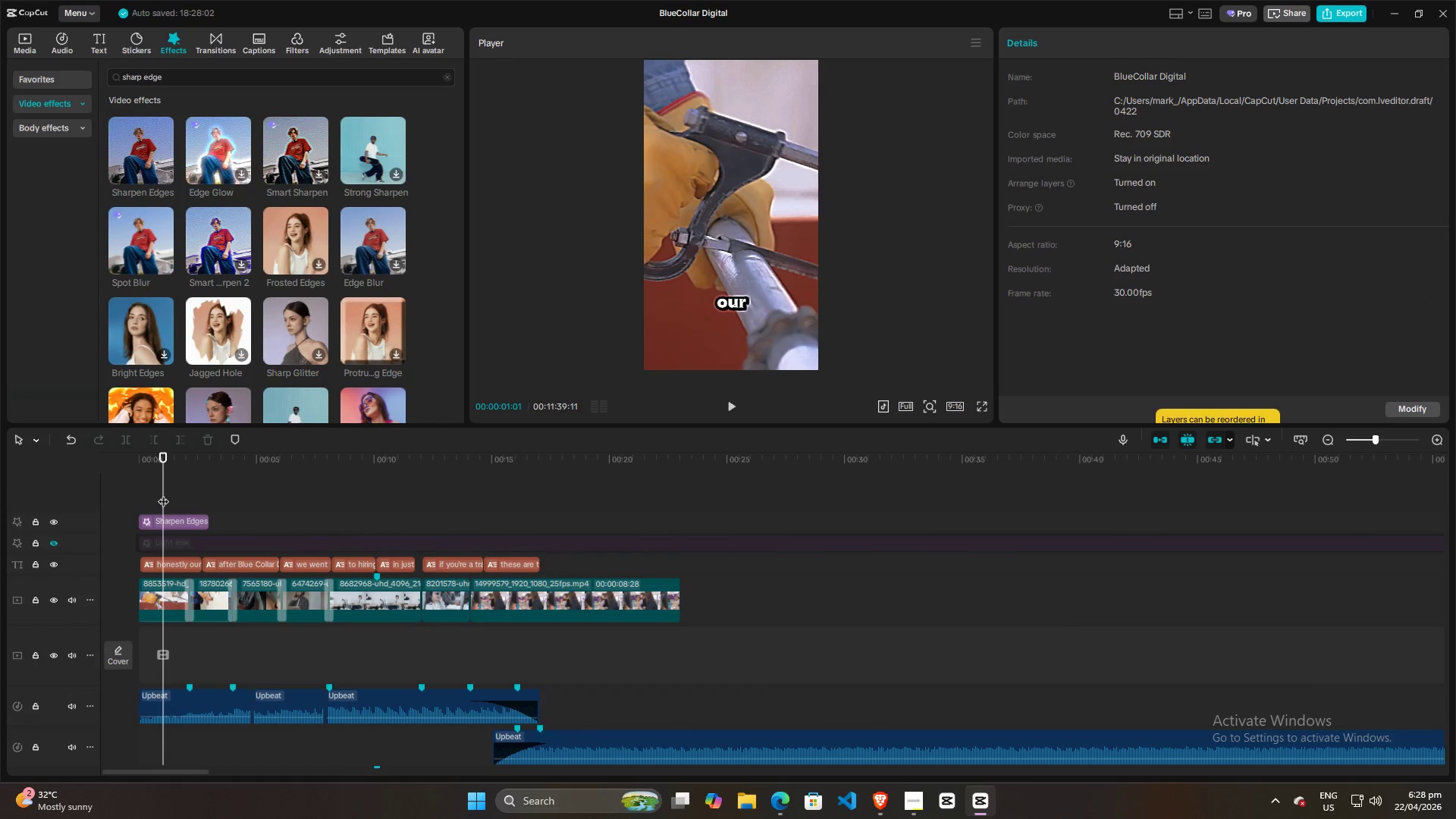 
left_click_drag(start_coordinate=[163, 494], to_coordinate=[138, 497])
 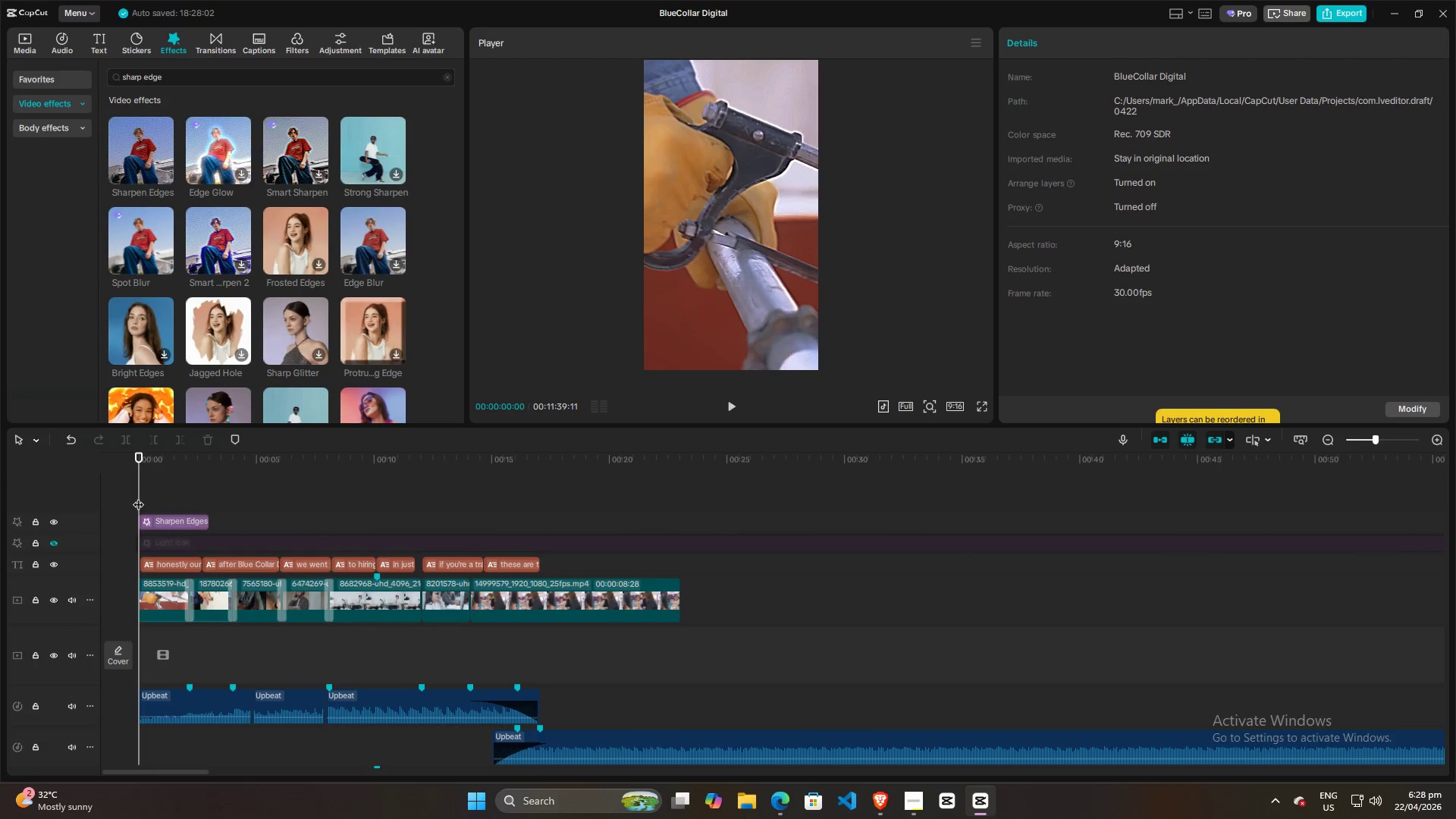 
key(Space)
 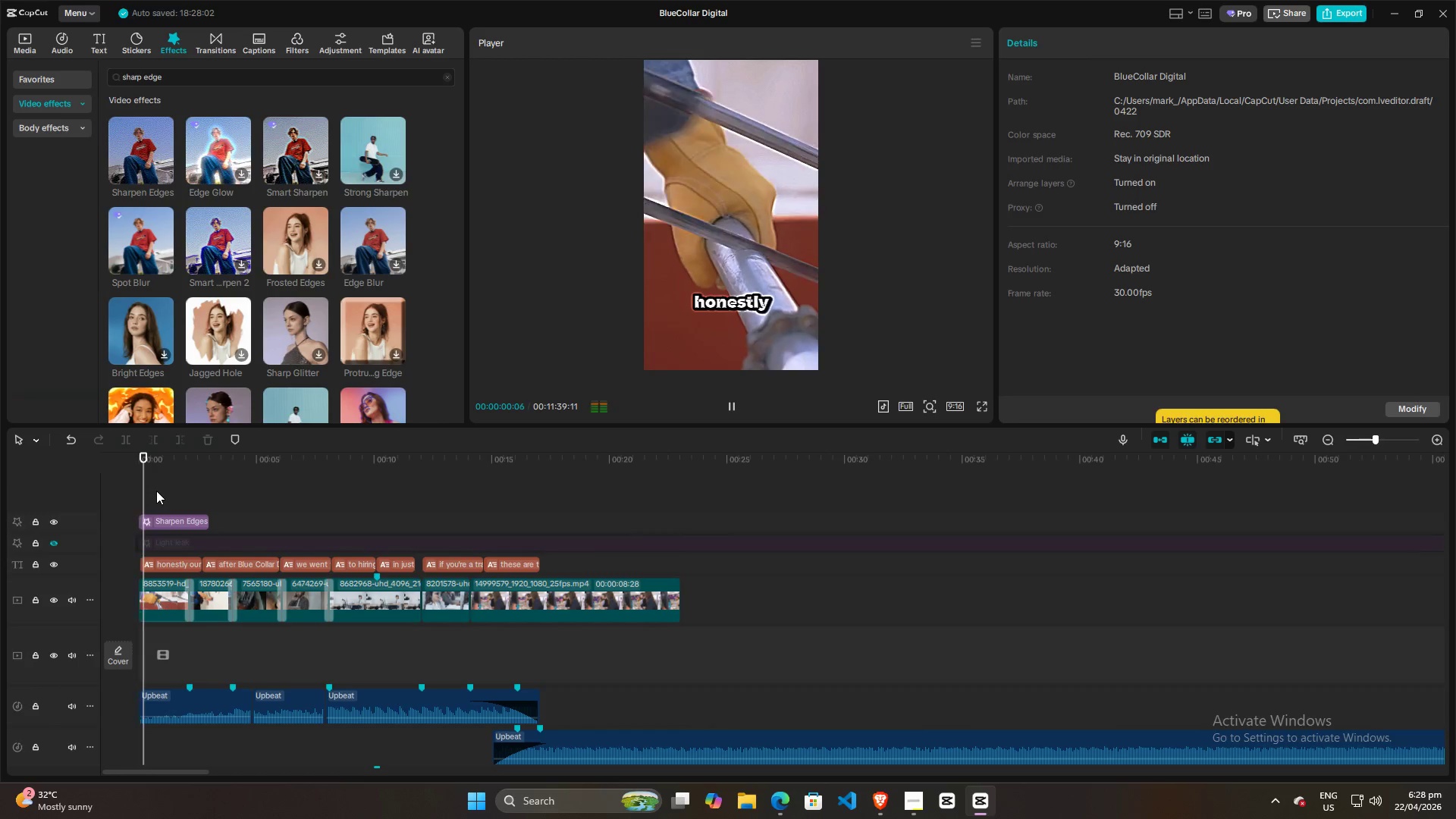 
key(Space)
 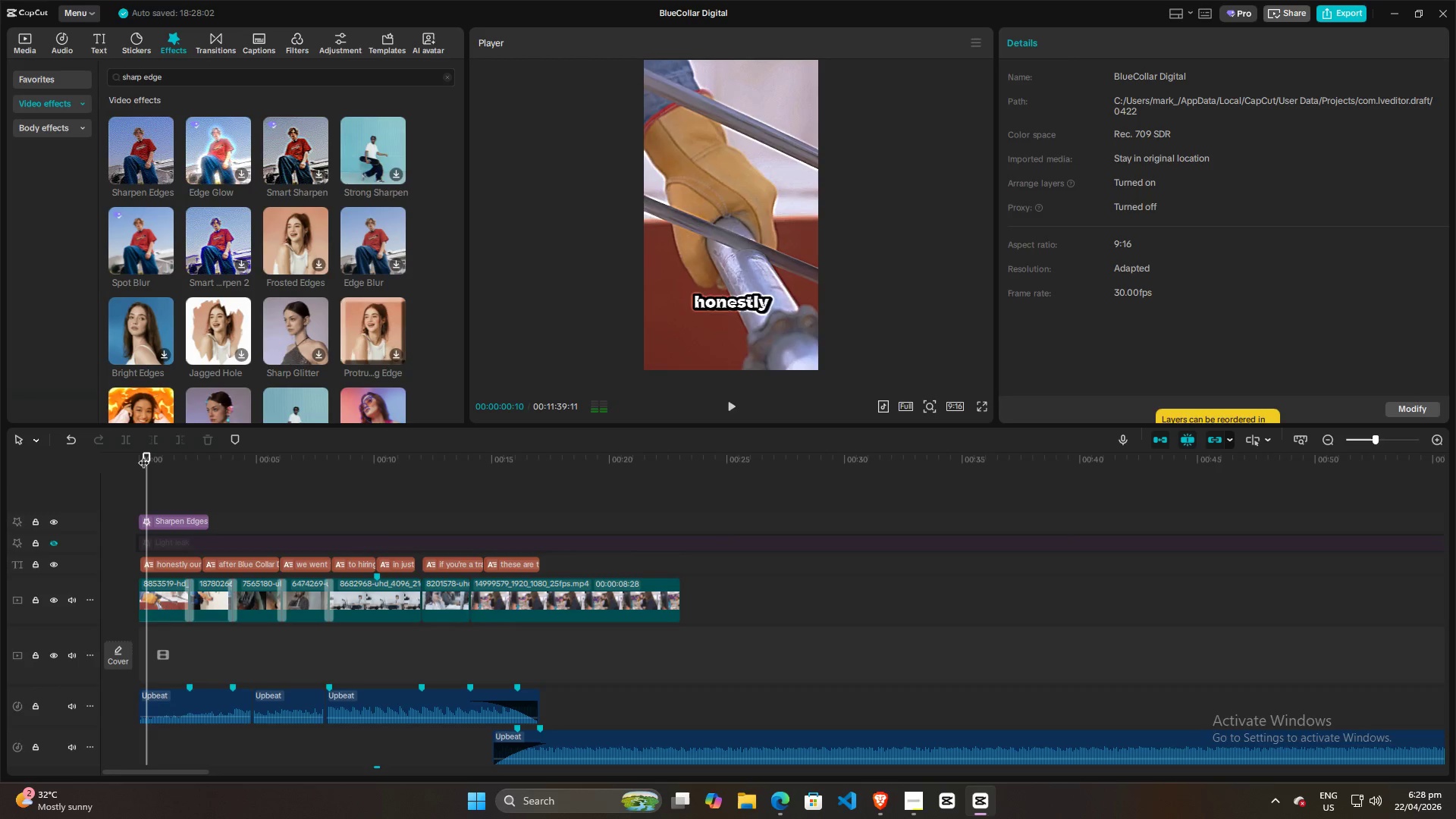 
key(Space)
 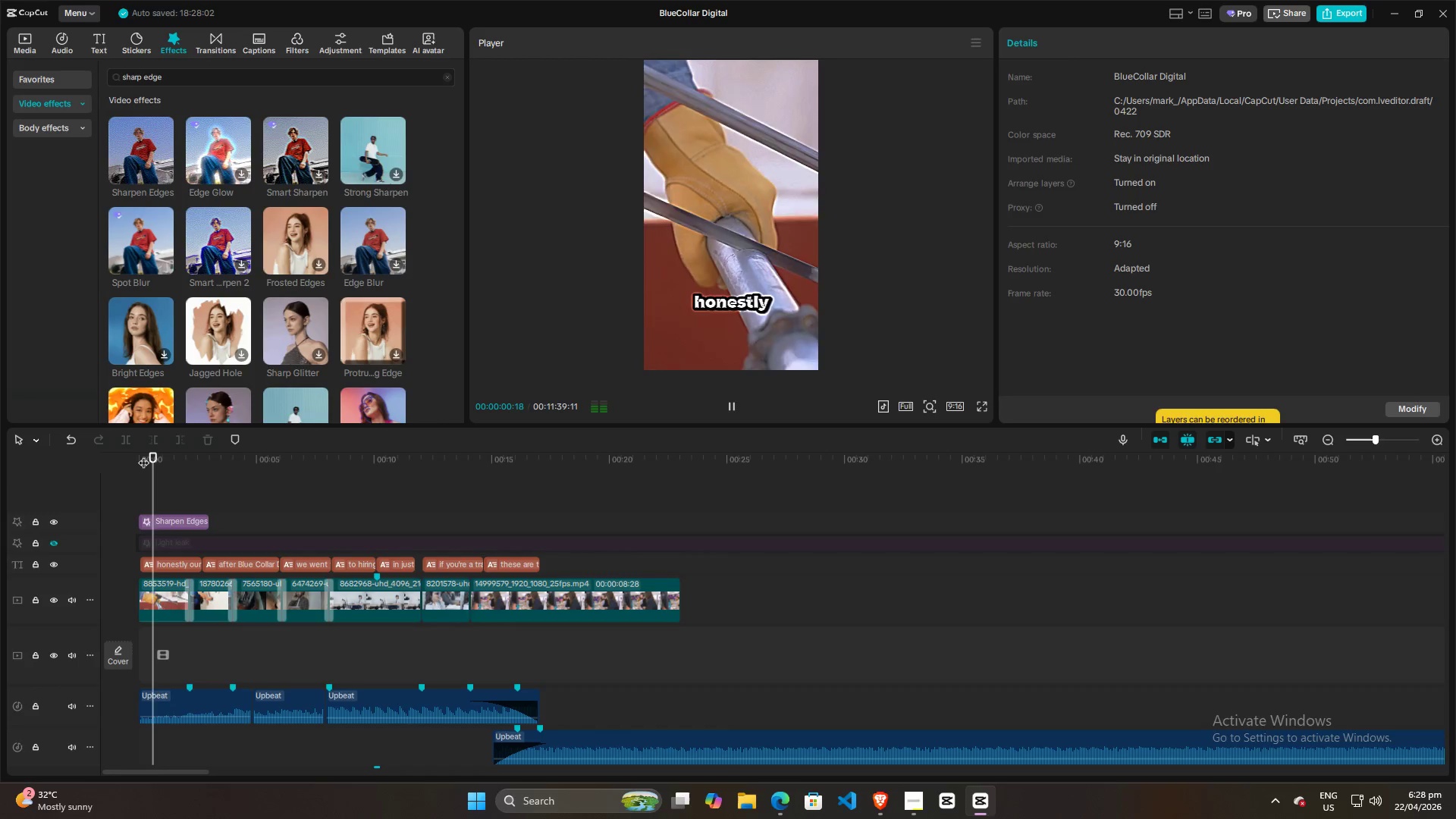 
key(Space)
 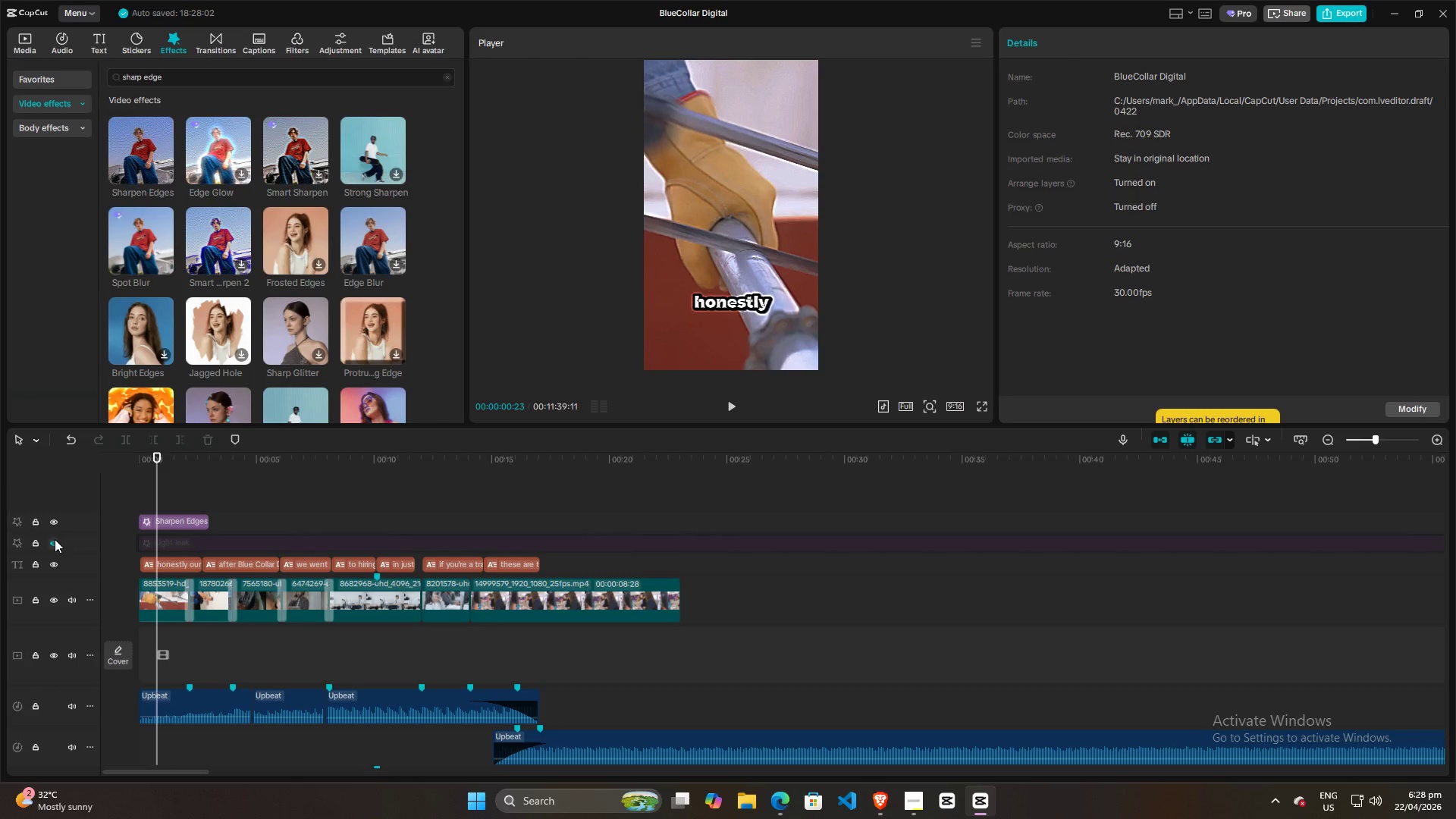 
left_click([55, 539])
 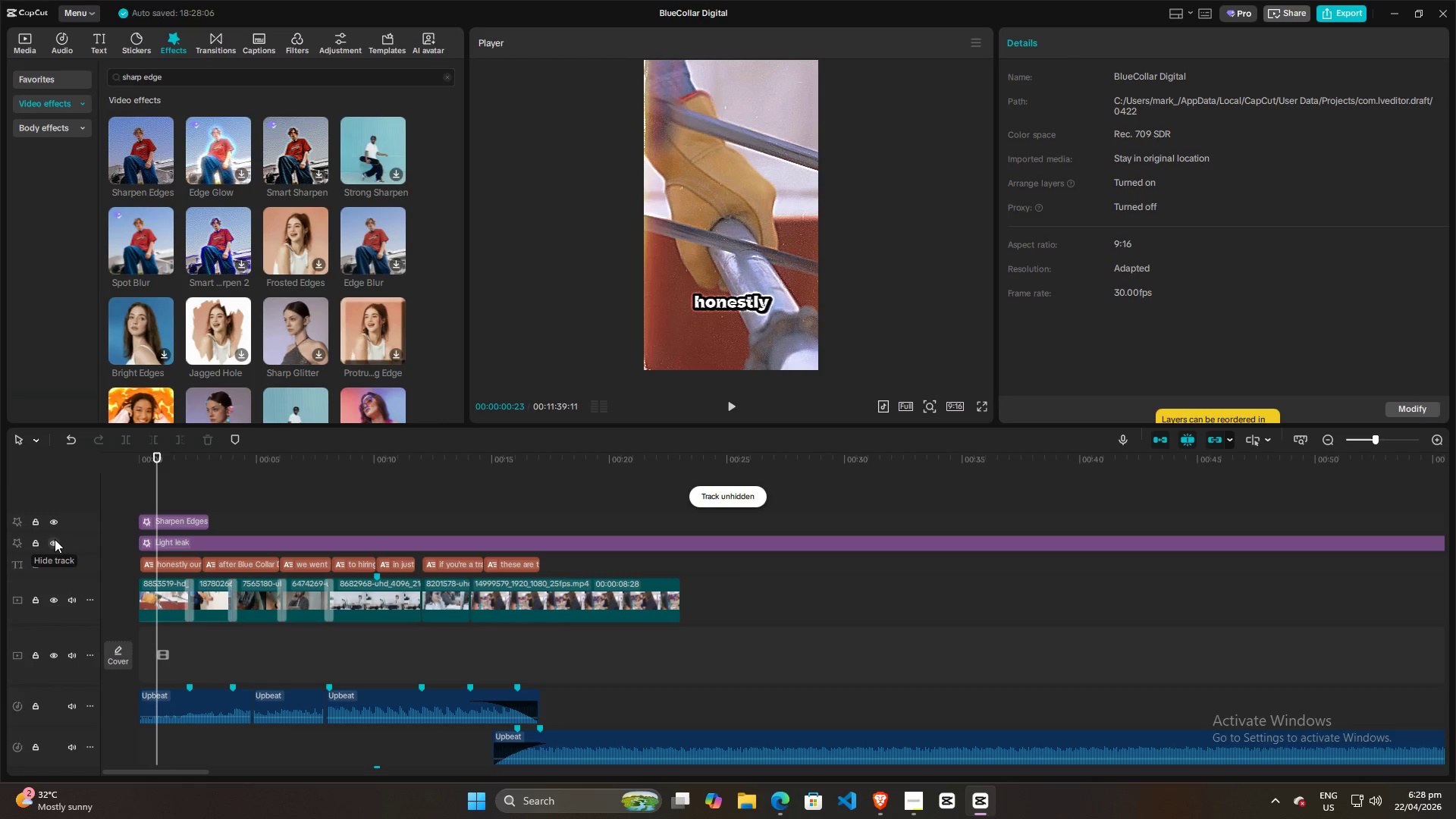 
key(Space)
 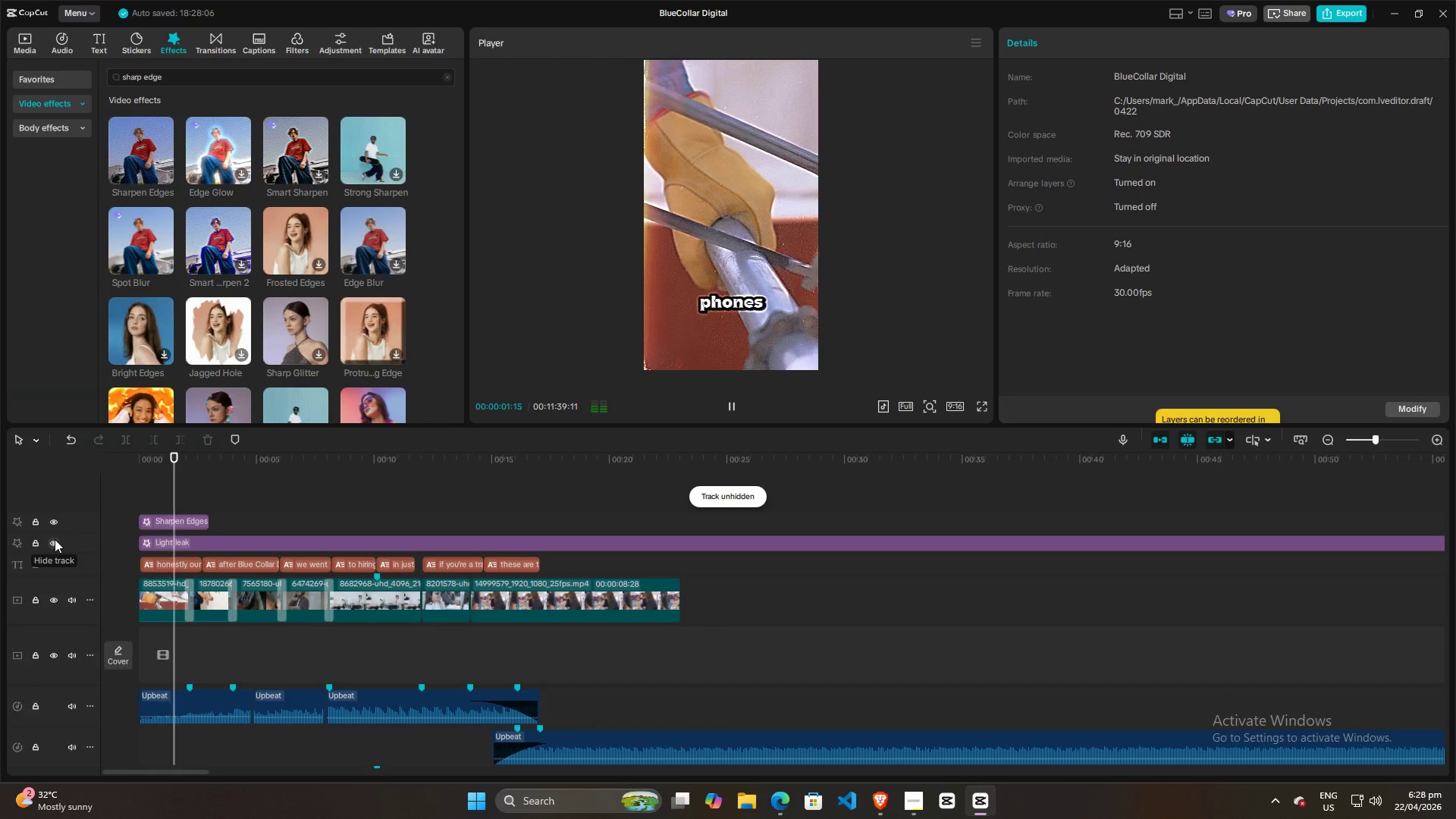 
key(Space)
 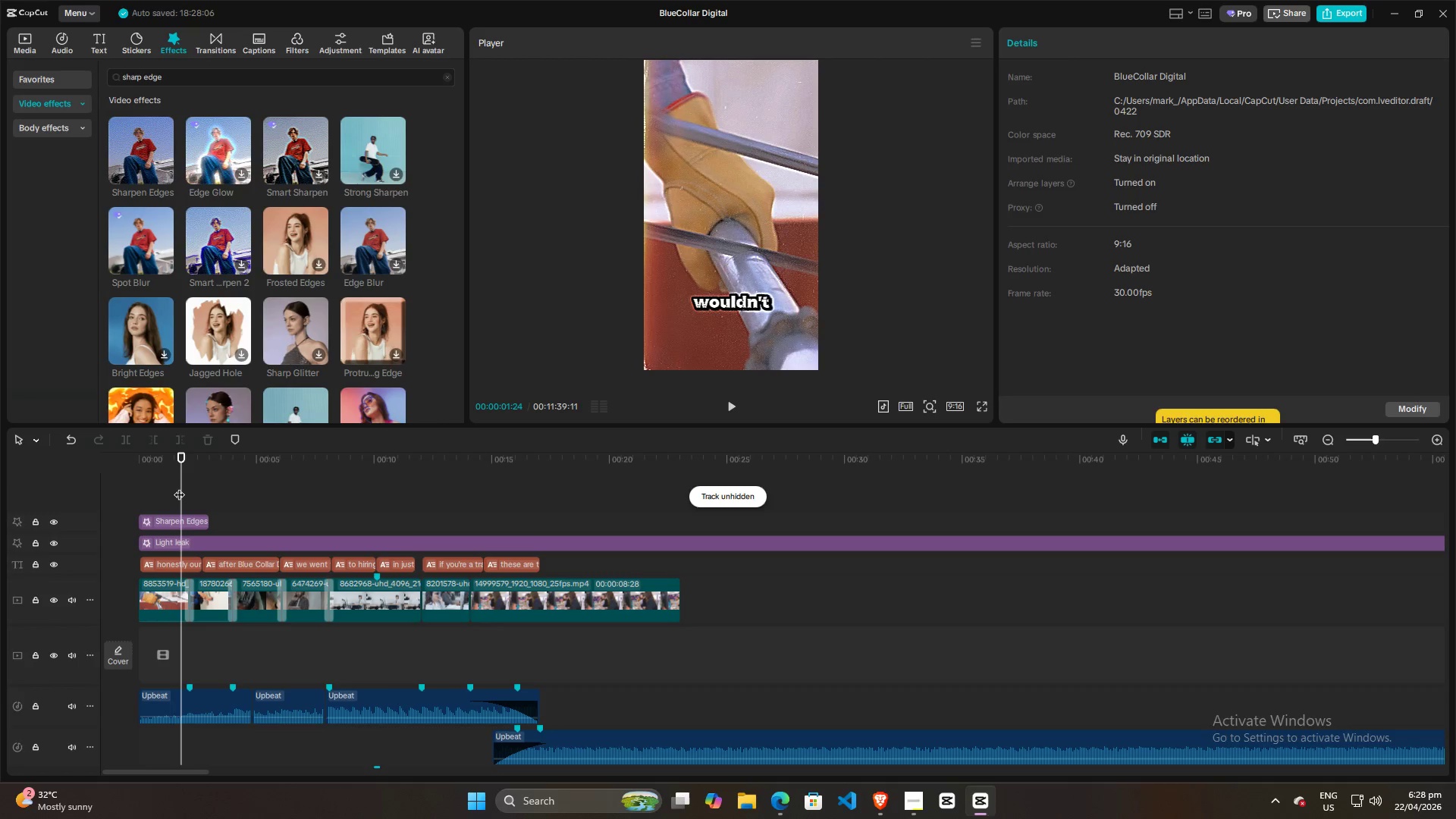 
left_click_drag(start_coordinate=[179, 487], to_coordinate=[109, 496])
 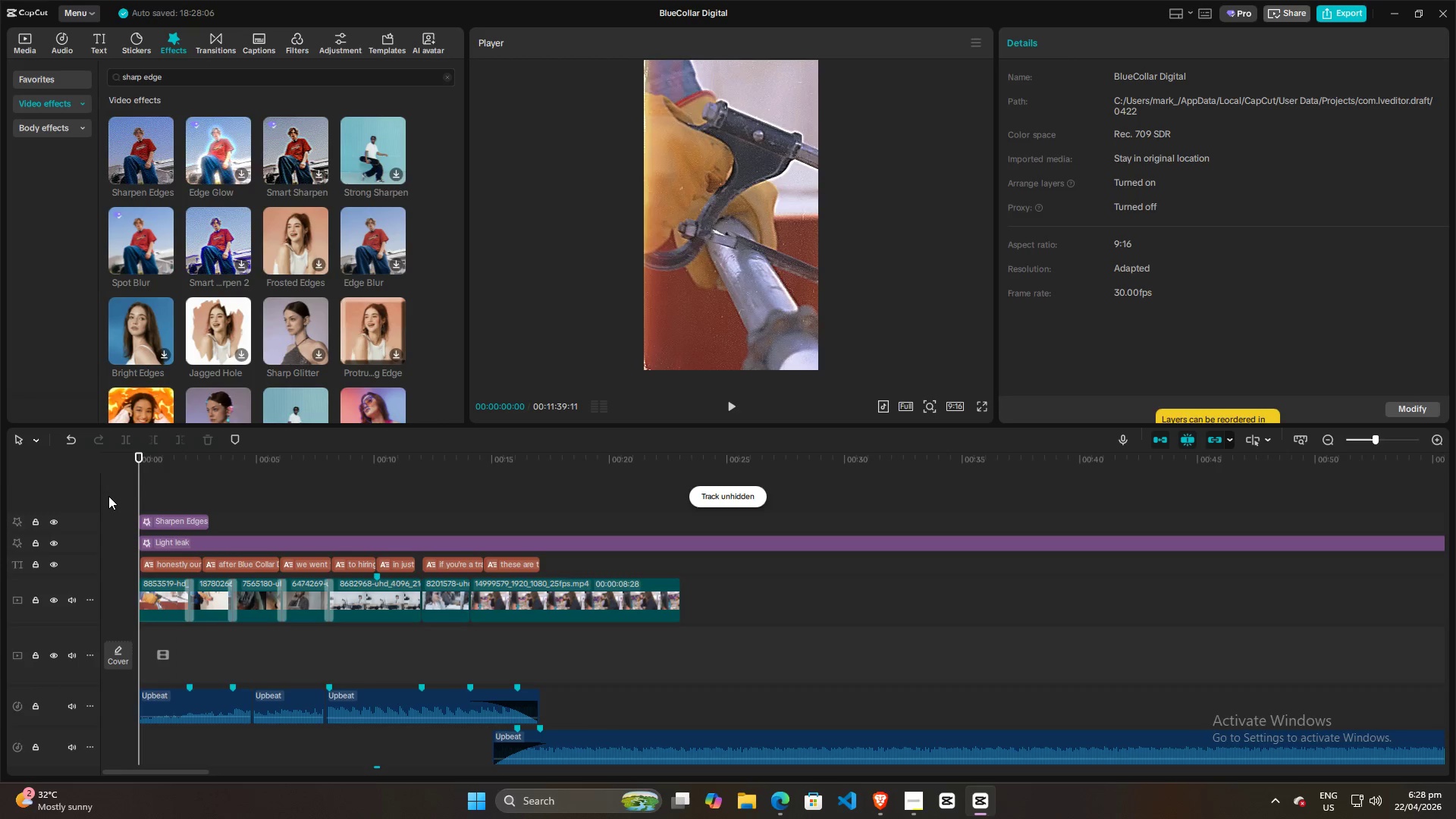 
key(Space)
 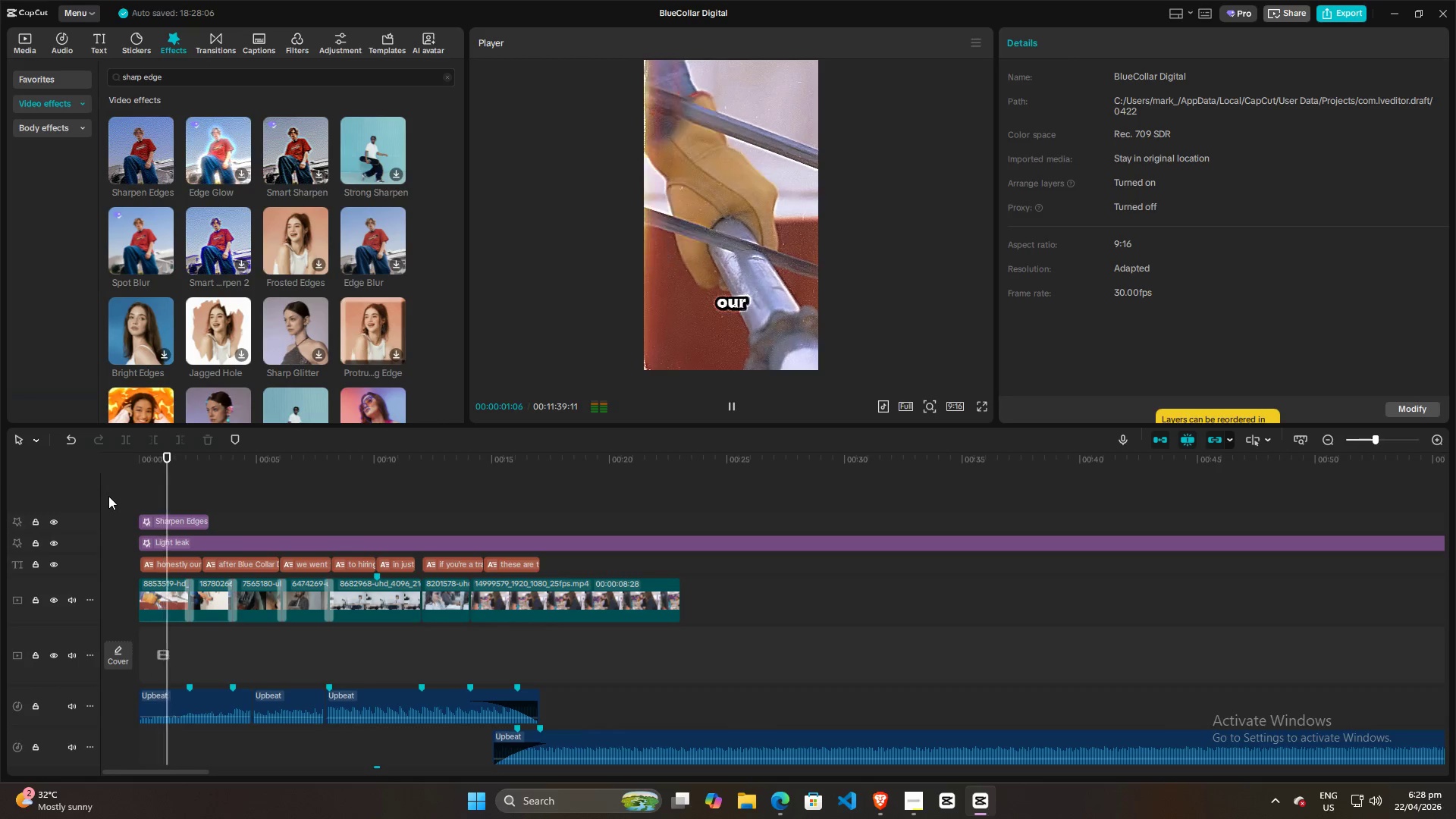 
key(Space)
 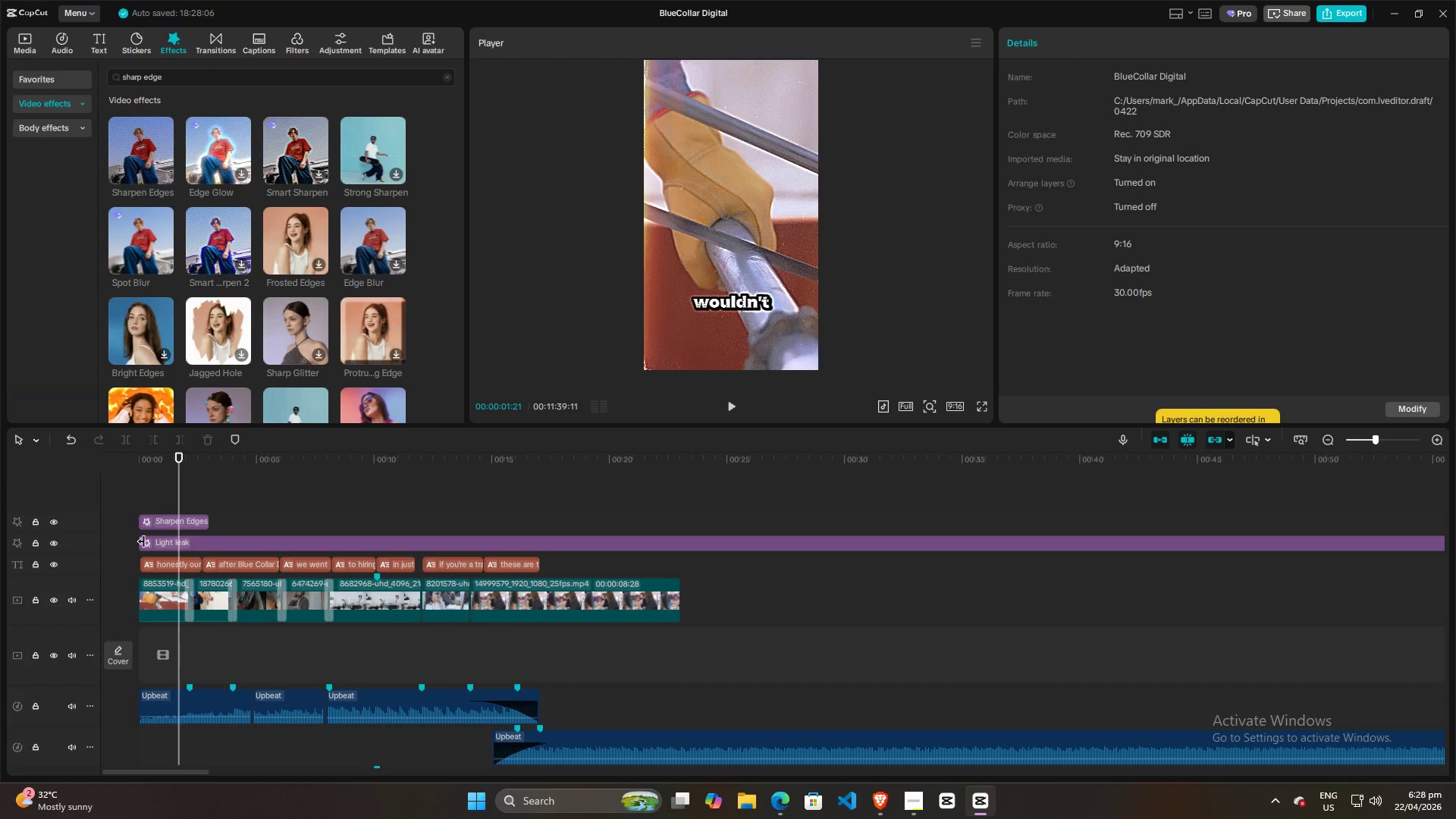 
left_click([201, 546])
 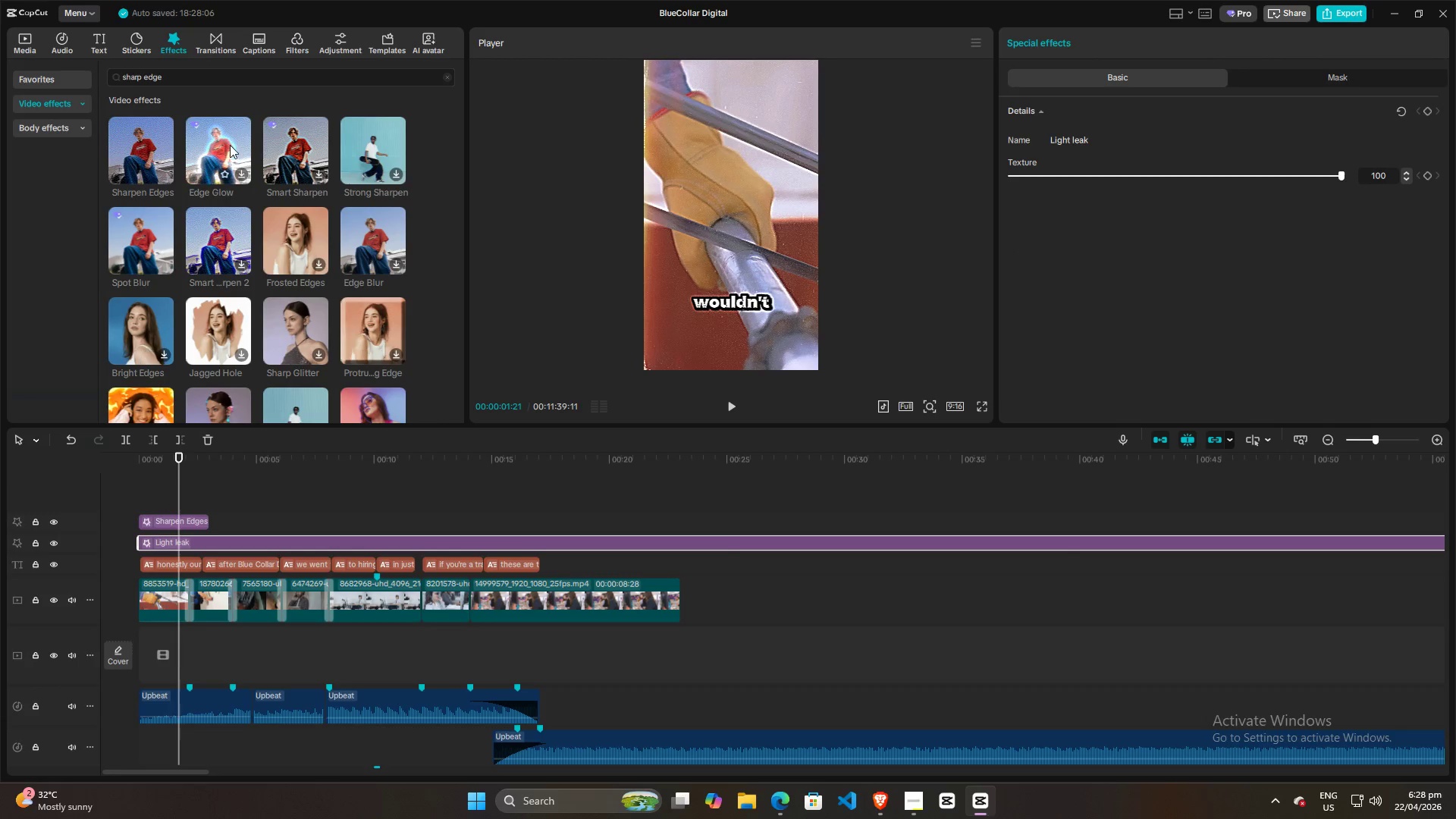 
key(Backspace)
type(retro)
 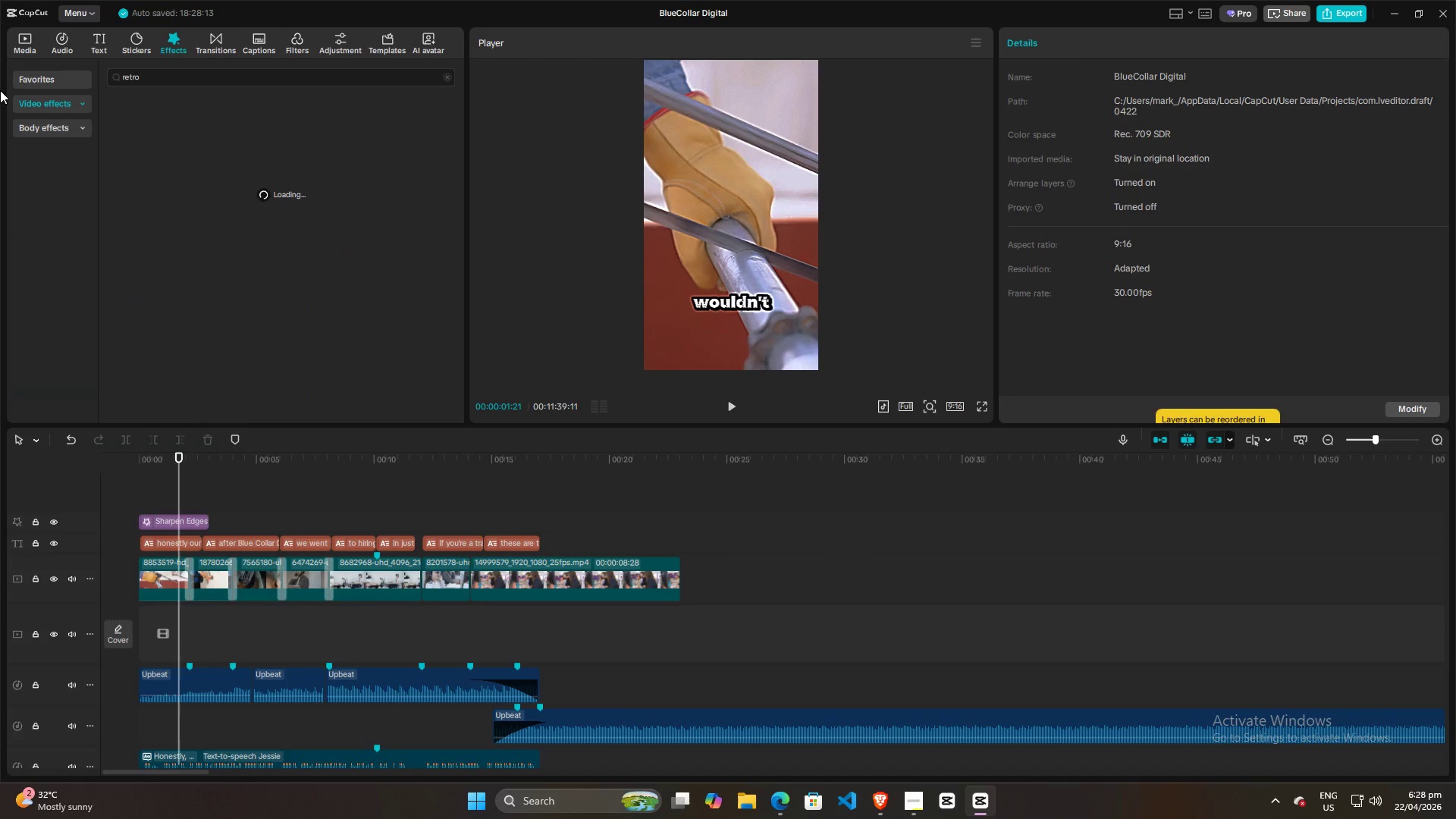 
left_click_drag(start_coordinate=[183, 75], to_coordinate=[0, 81])
 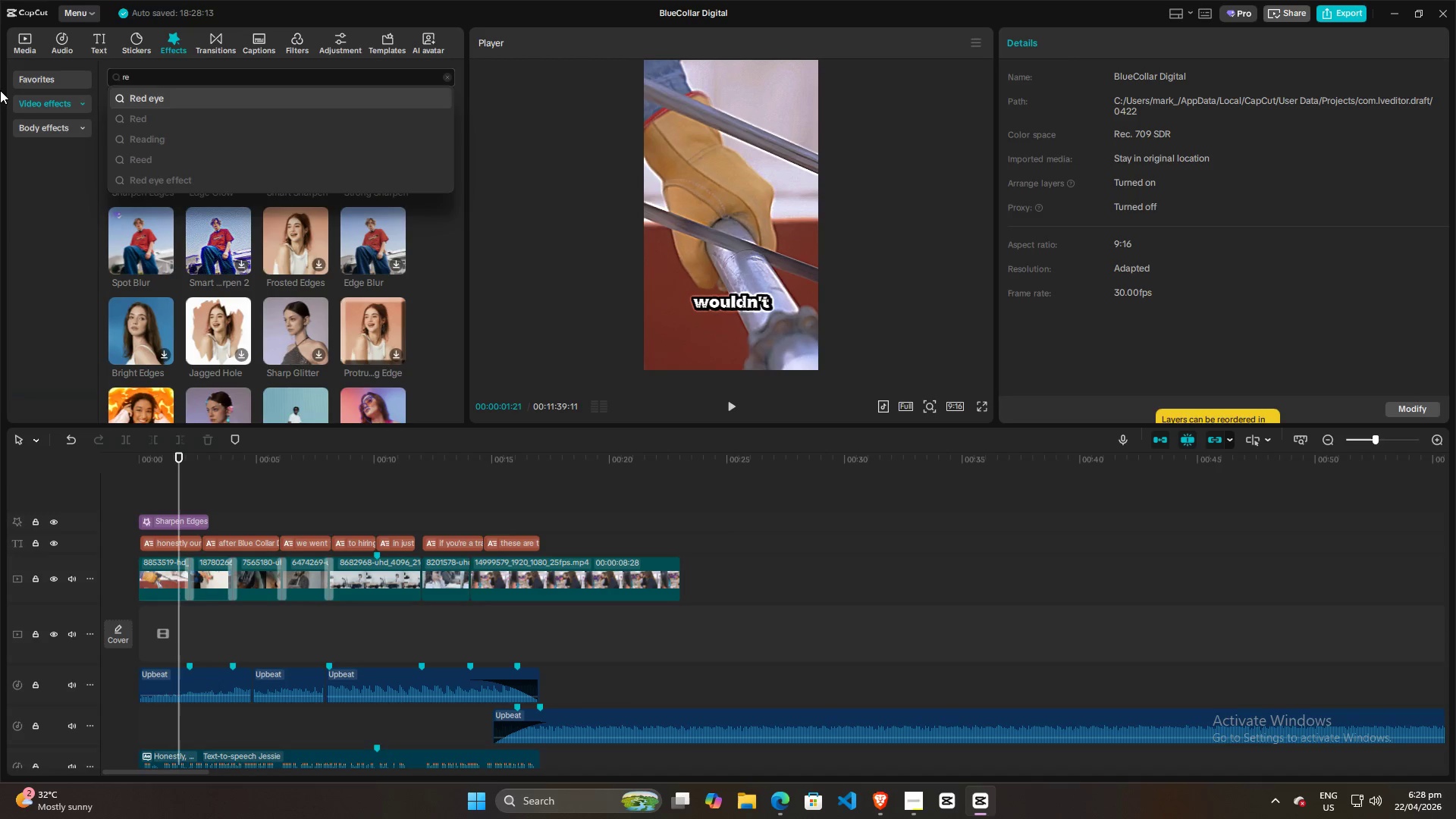 
key(Enter)
 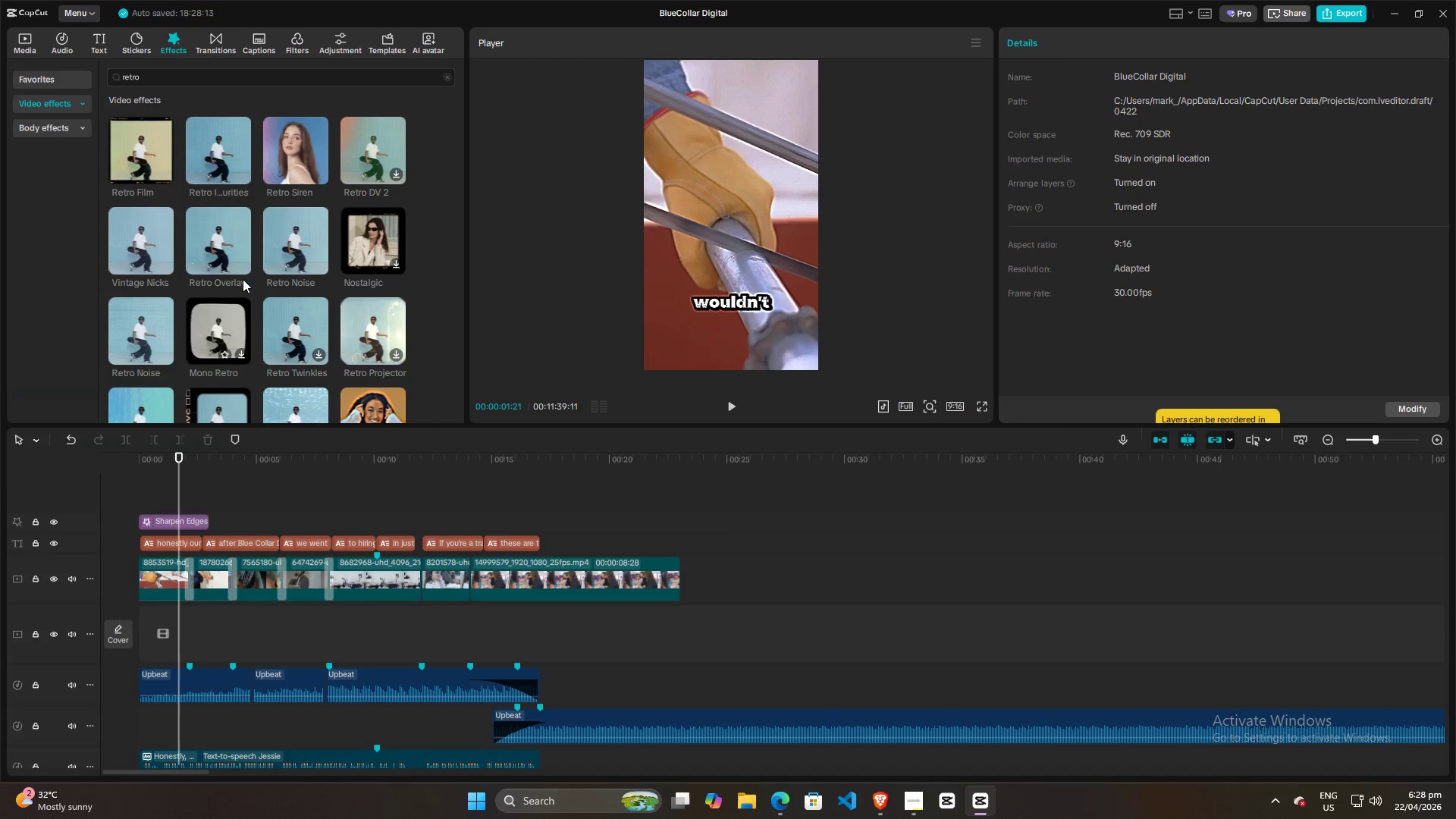 
left_click([224, 243])
 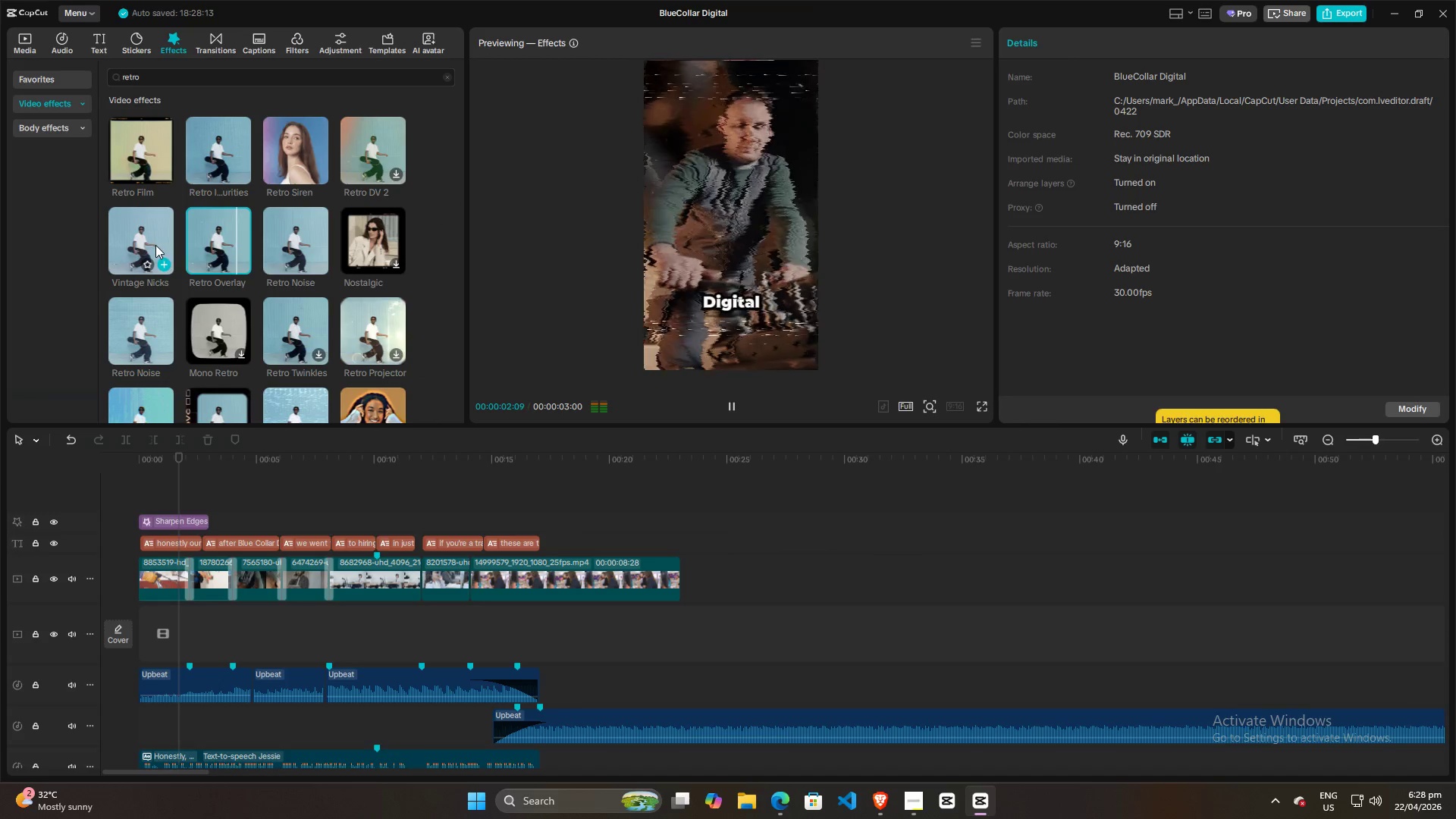 
left_click([212, 164])
 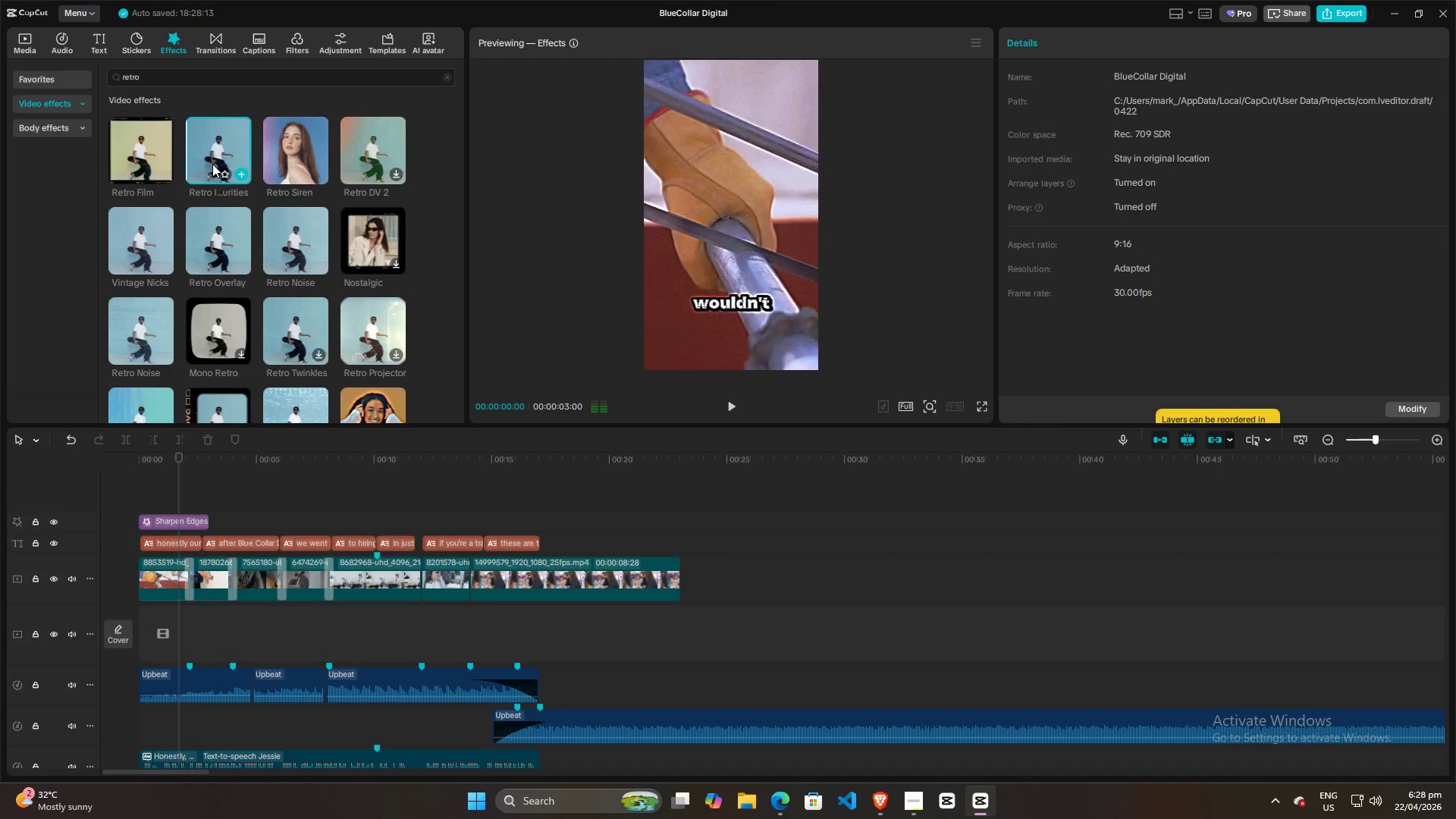 
left_click([284, 233])
 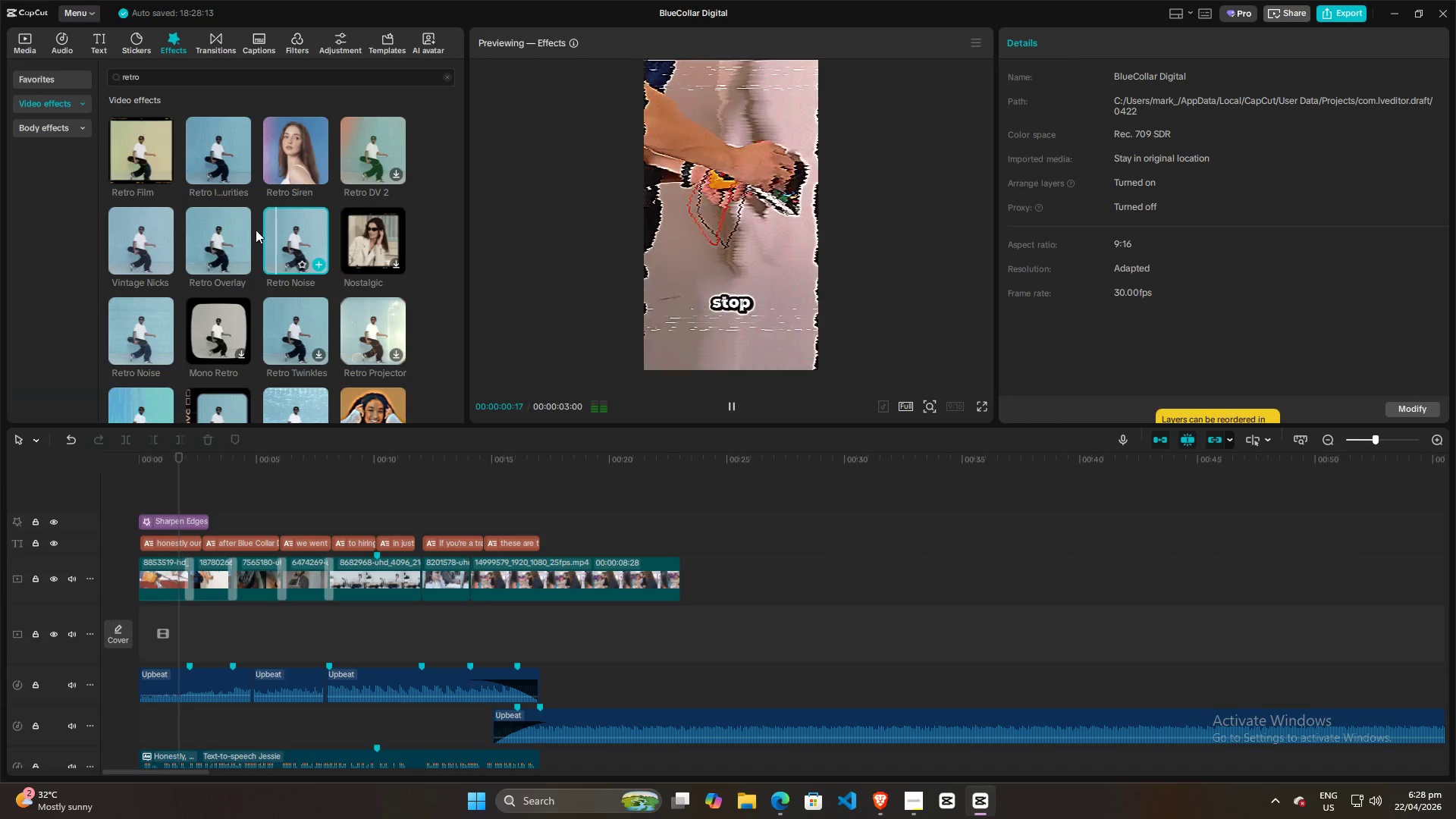 
left_click([223, 224])
 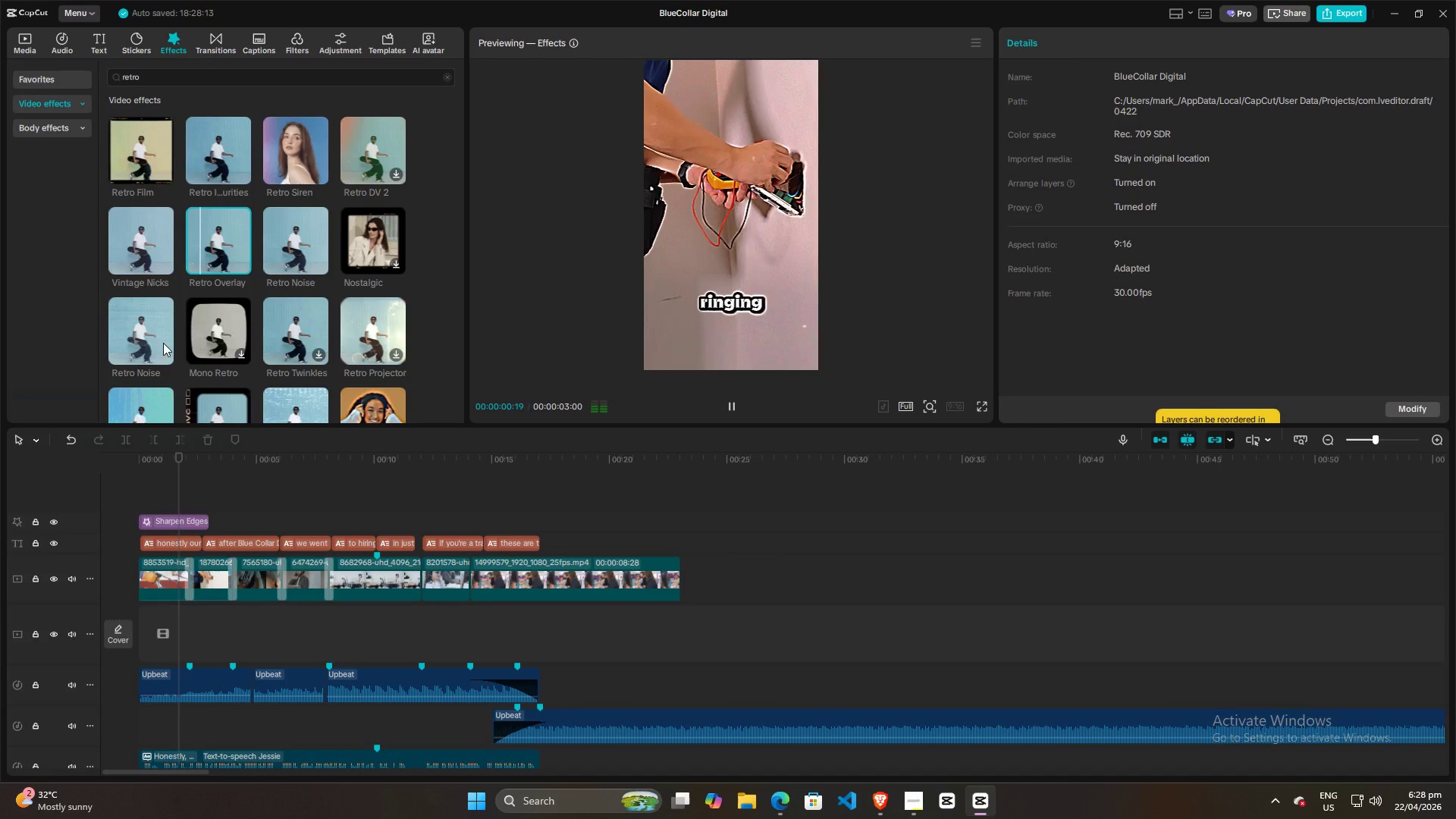 
left_click_drag(start_coordinate=[225, 223], to_coordinate=[140, 504])
 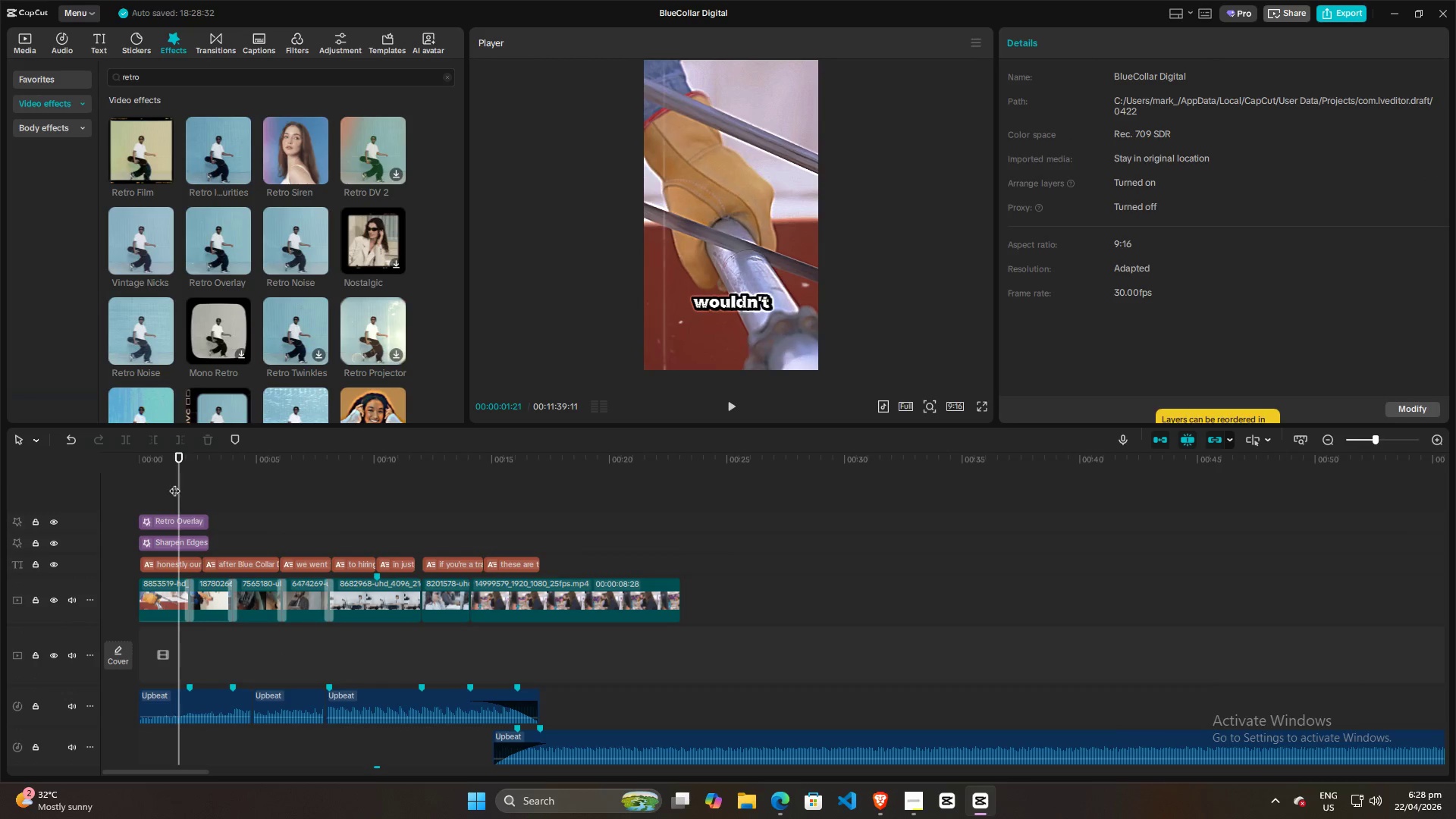 
left_click_drag(start_coordinate=[178, 483], to_coordinate=[96, 488])
 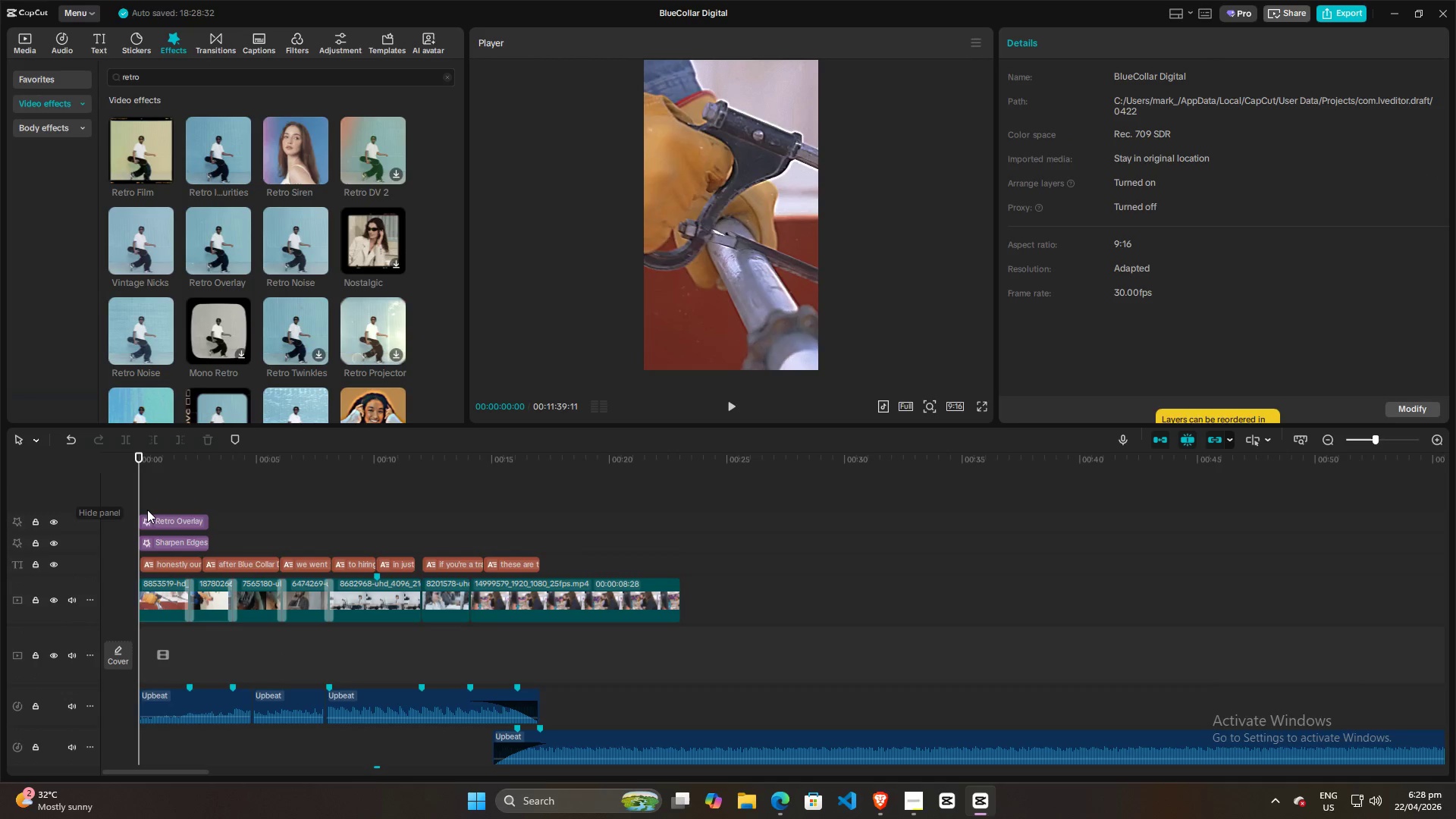 
key(Space)
 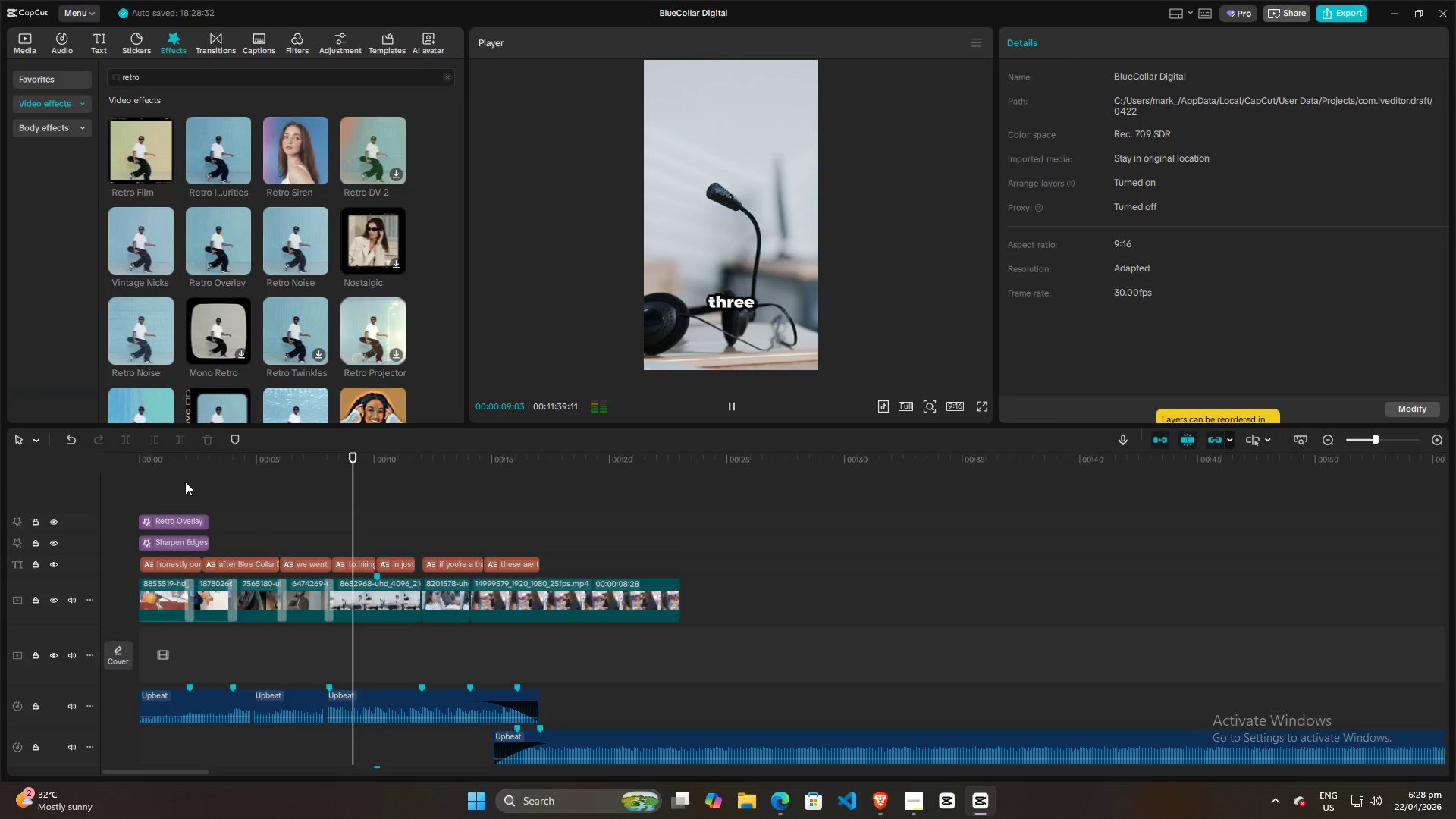 
wait(14.17)
 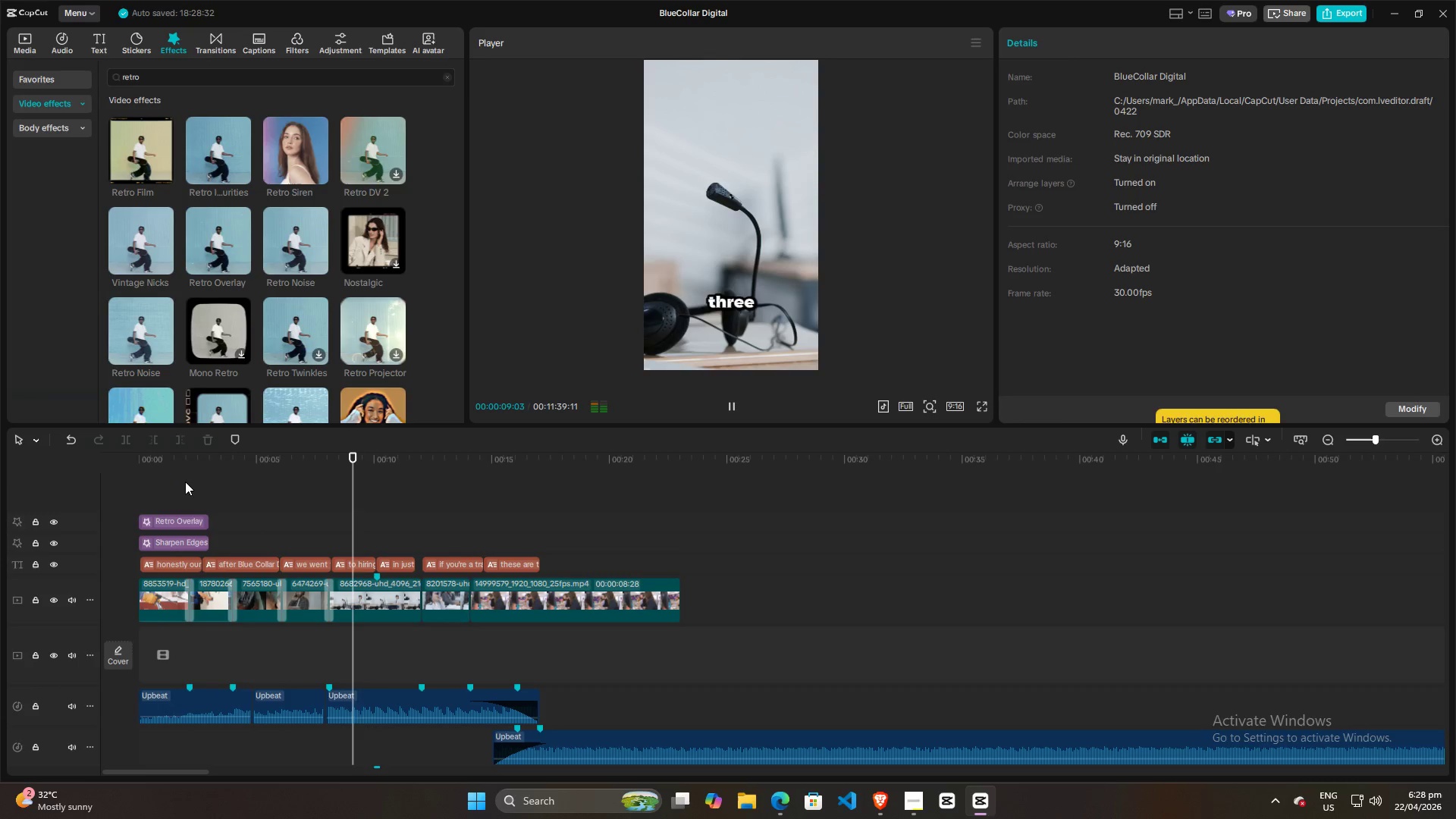 
key(Space)
 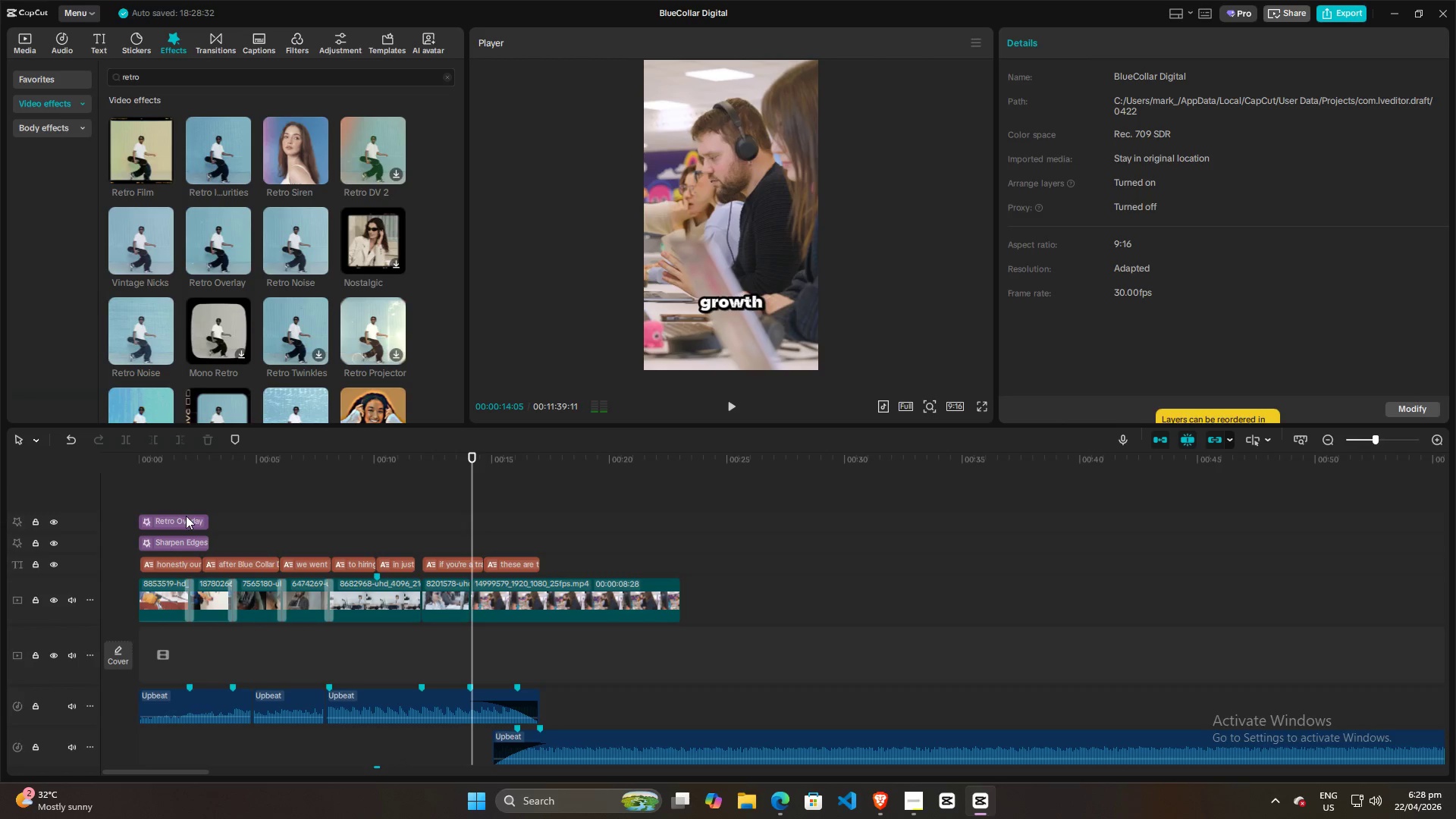 
left_click([186, 519])
 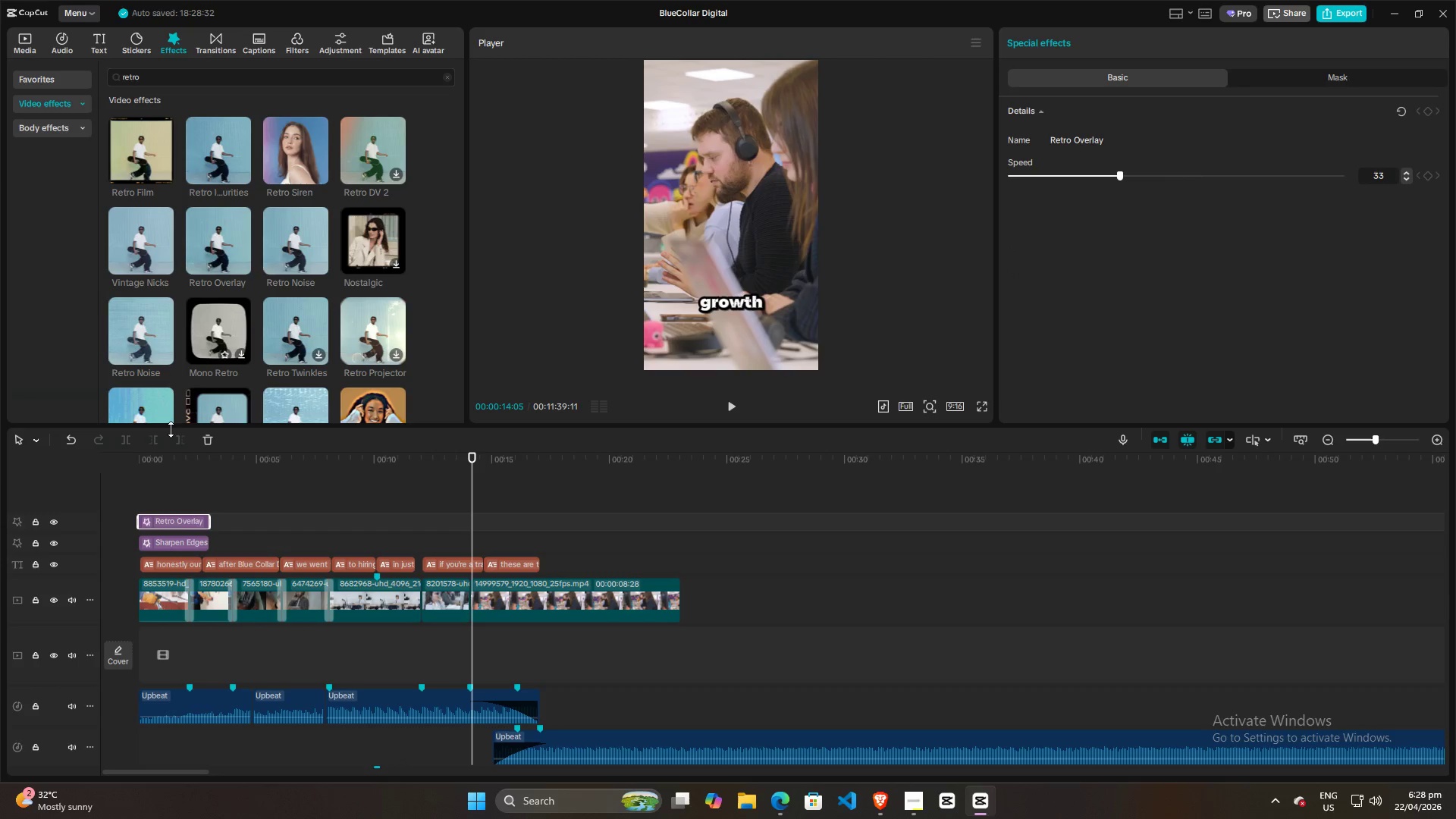 
left_click([173, 500])
 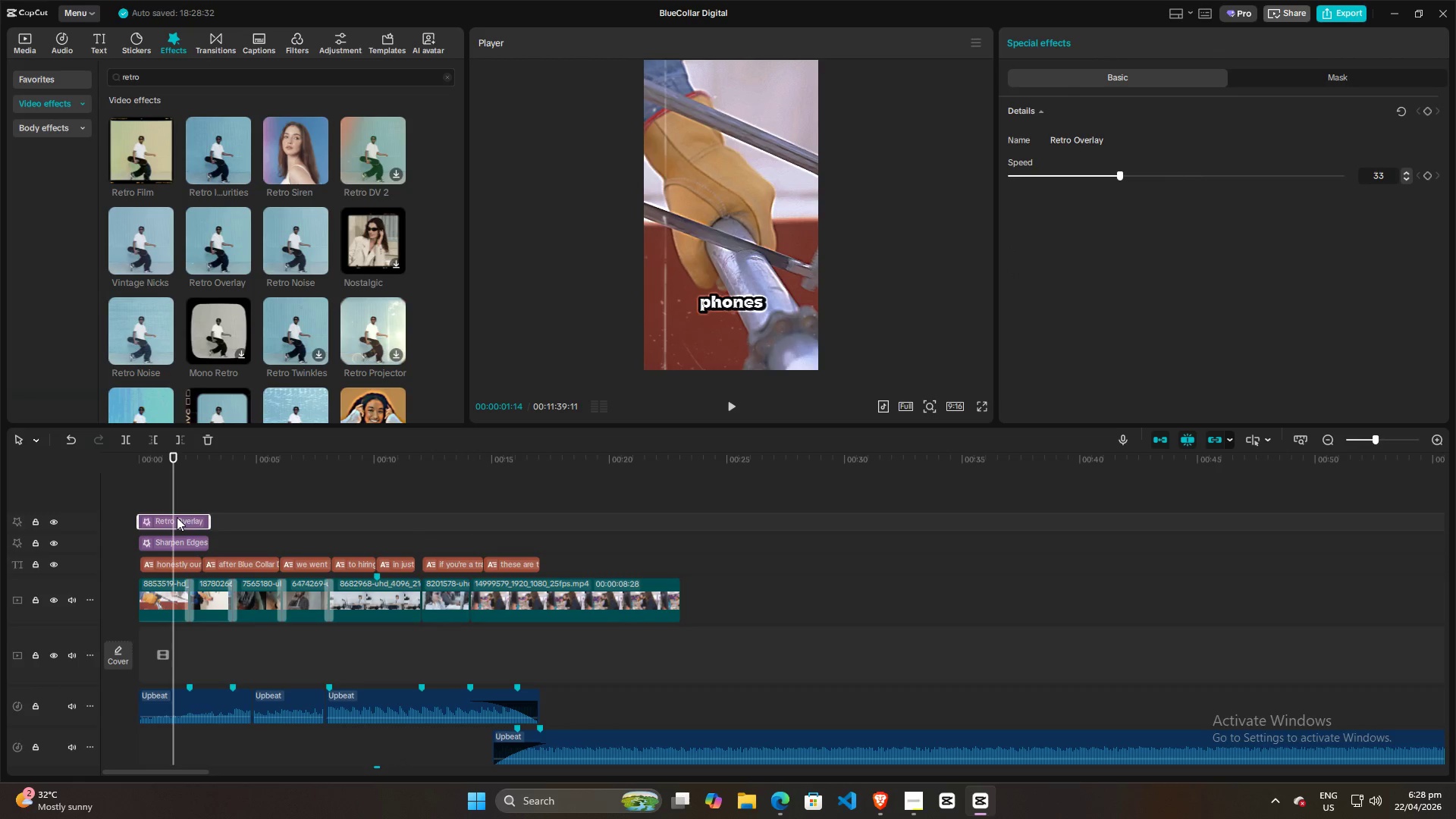 
key(Backspace)
 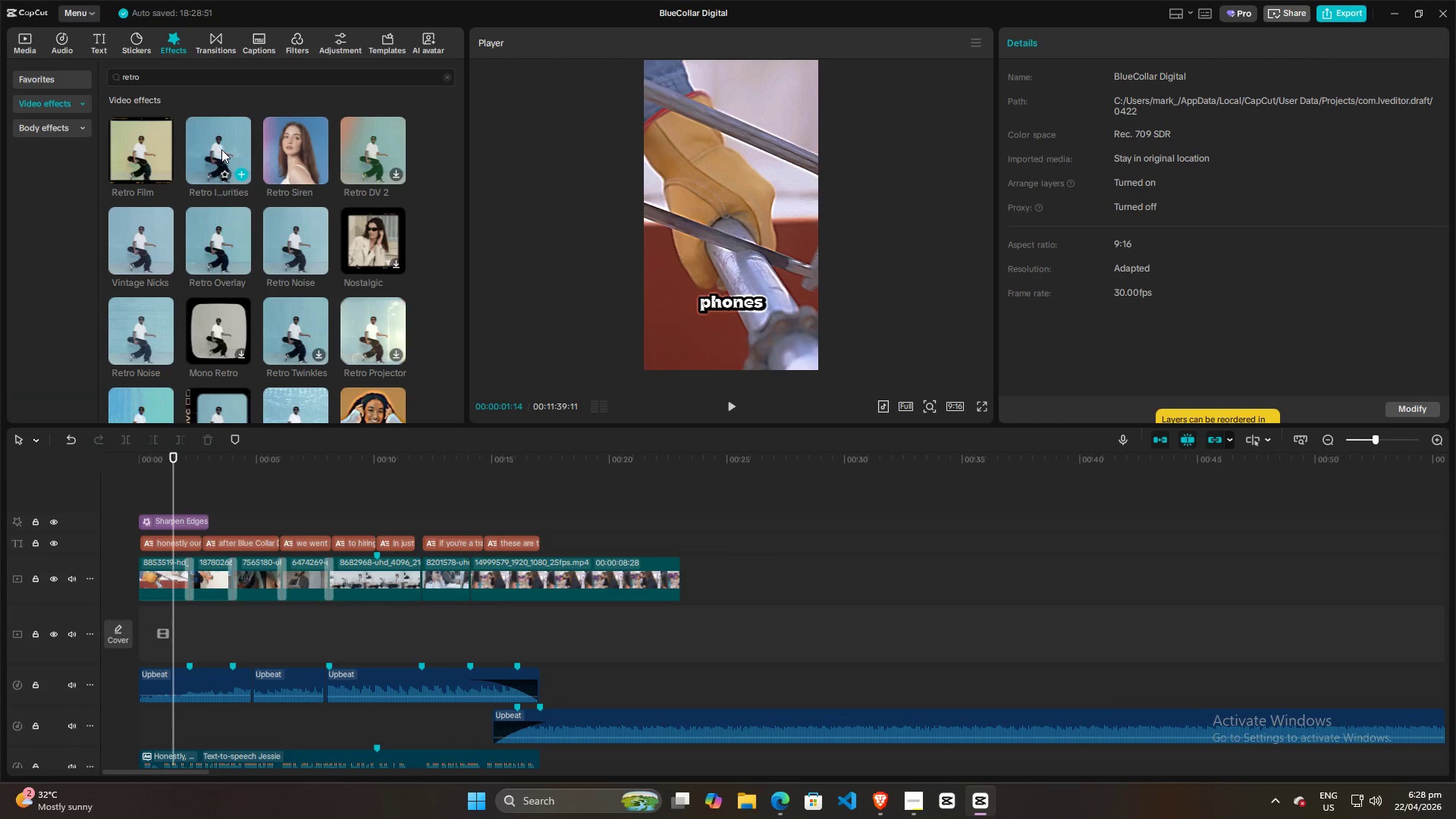 
left_click_drag(start_coordinate=[218, 147], to_coordinate=[208, 183])
 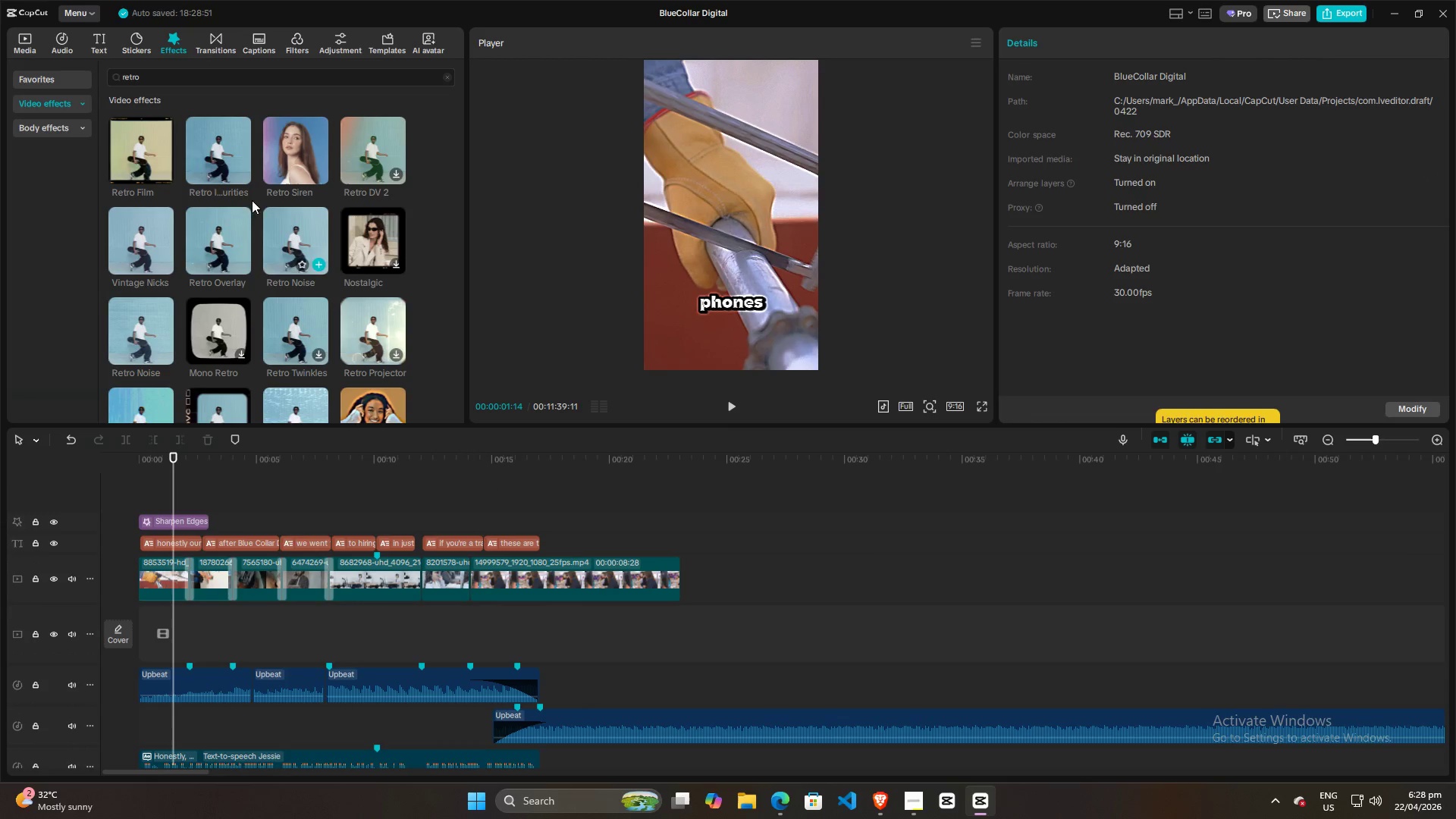 
left_click([206, 137])
 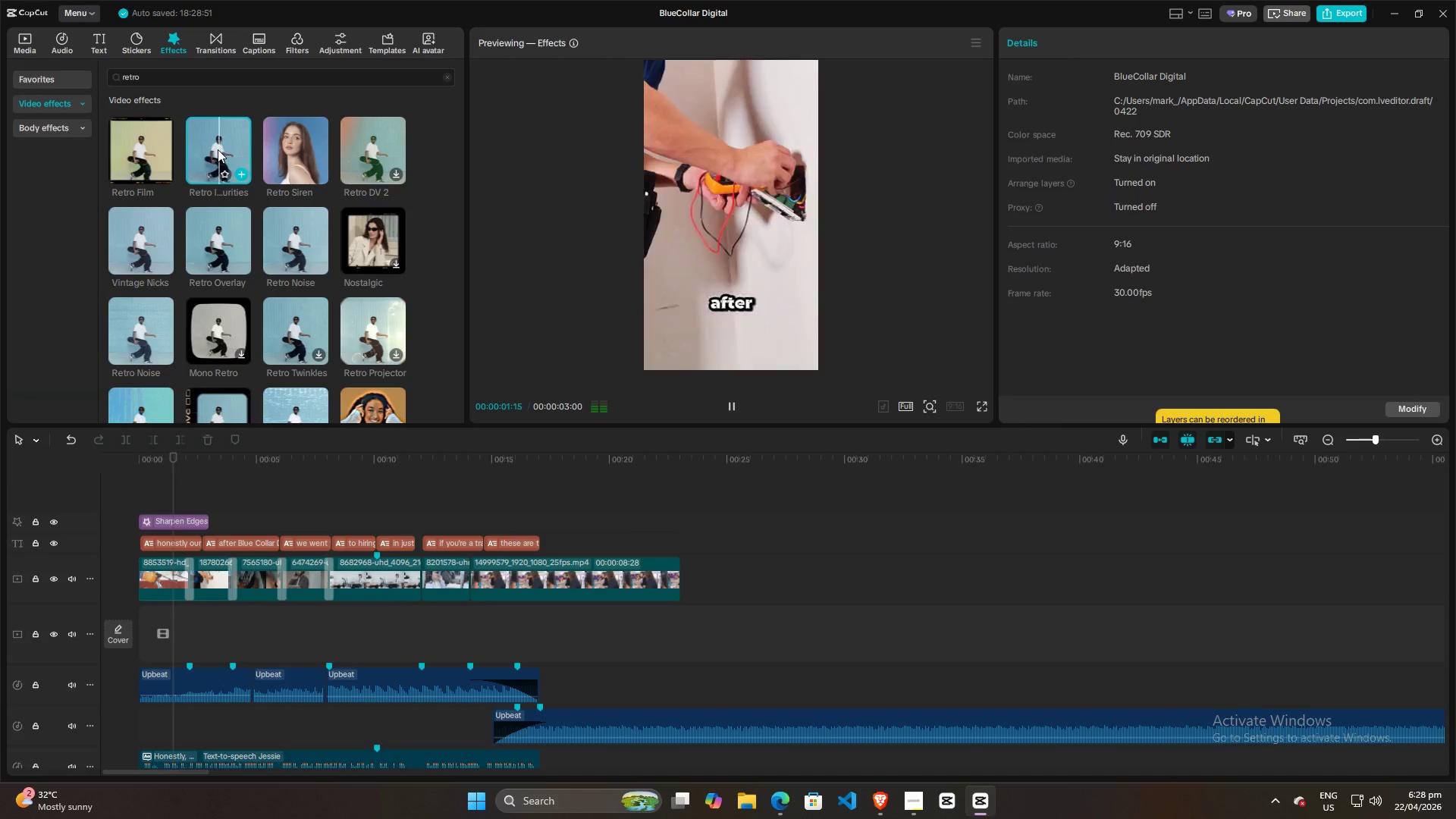 
left_click([218, 247])
 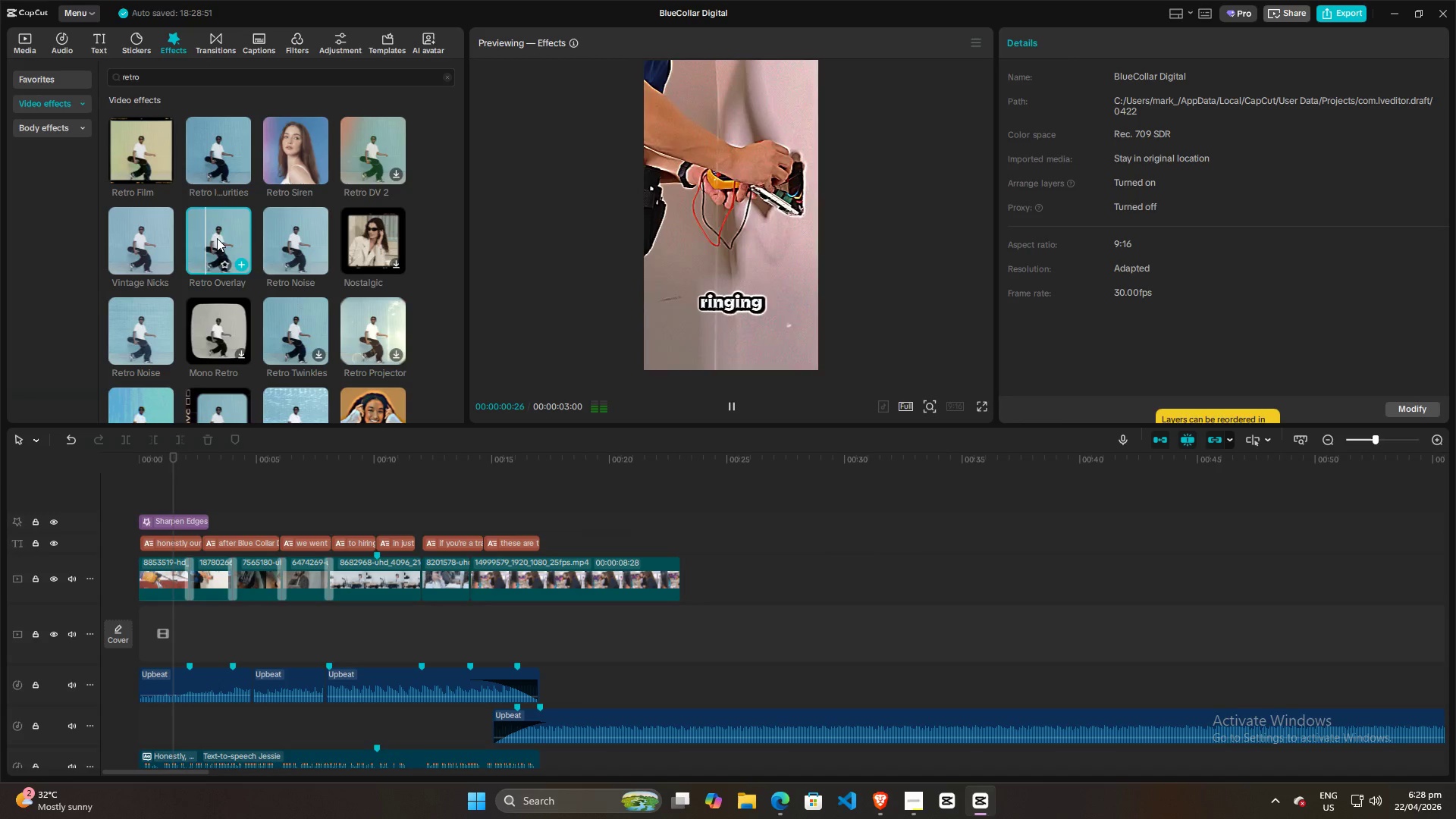 
left_click_drag(start_coordinate=[216, 228], to_coordinate=[209, 245])
 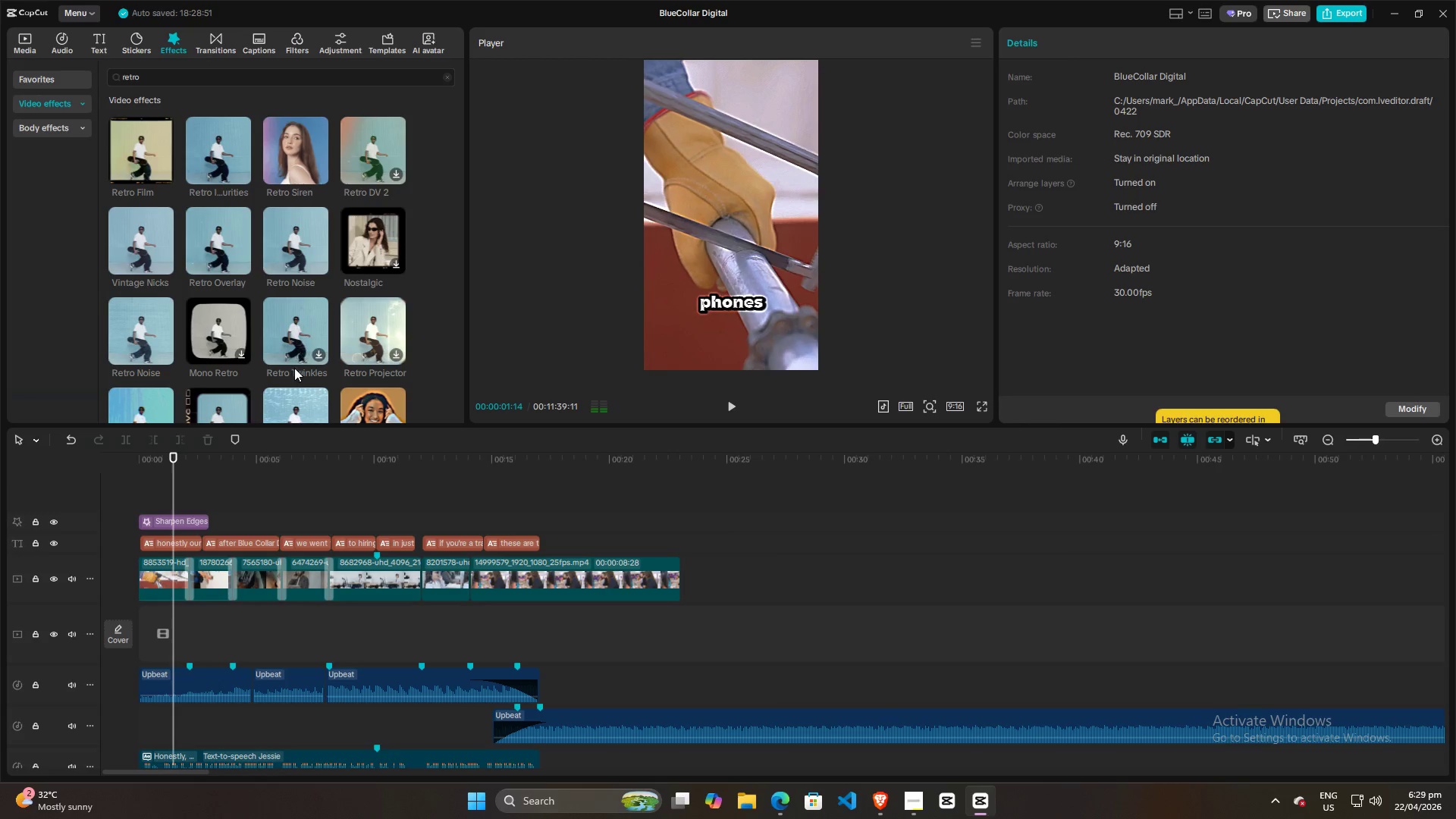 
left_click([299, 324])
 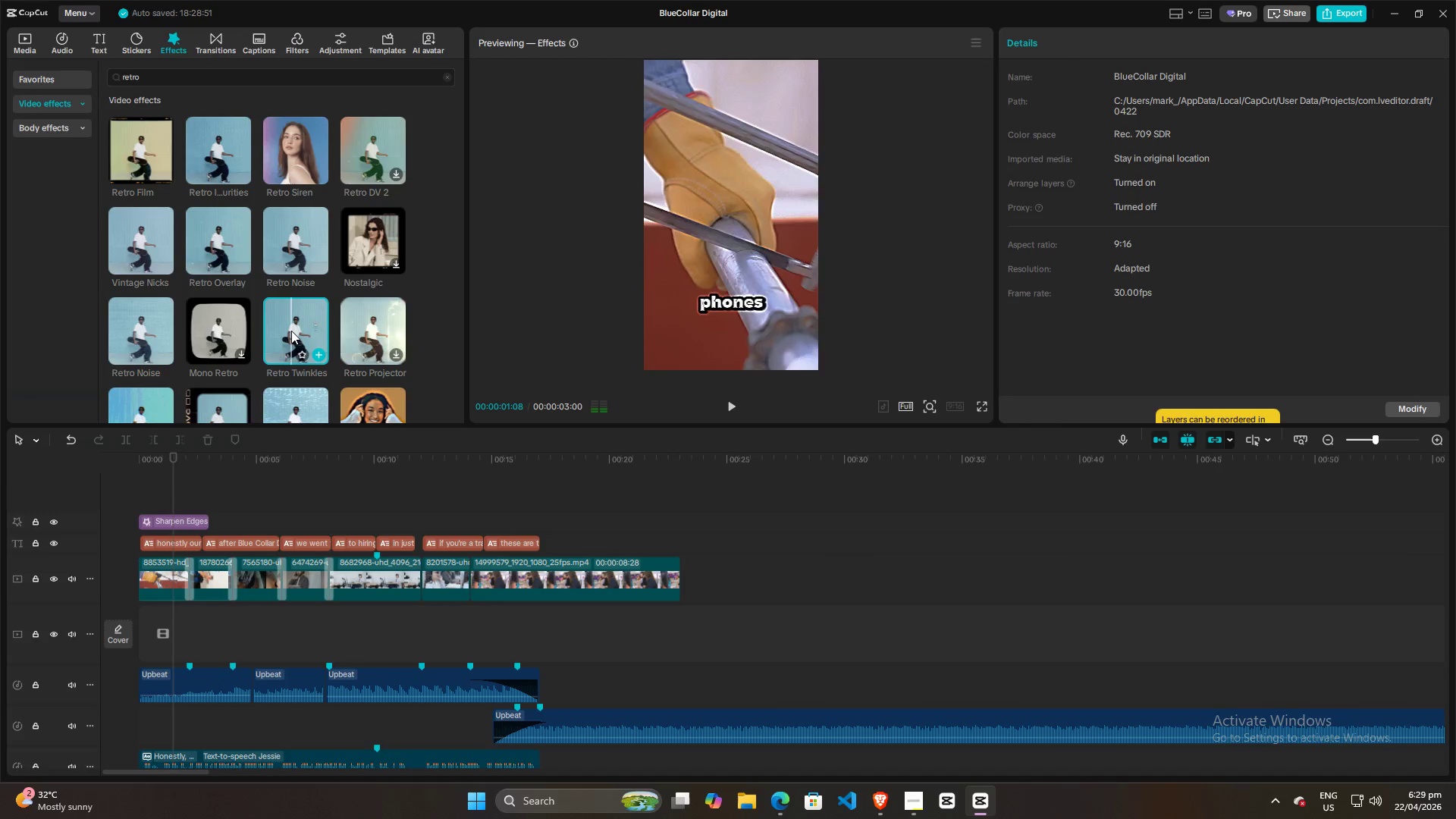 
left_click([291, 331])
 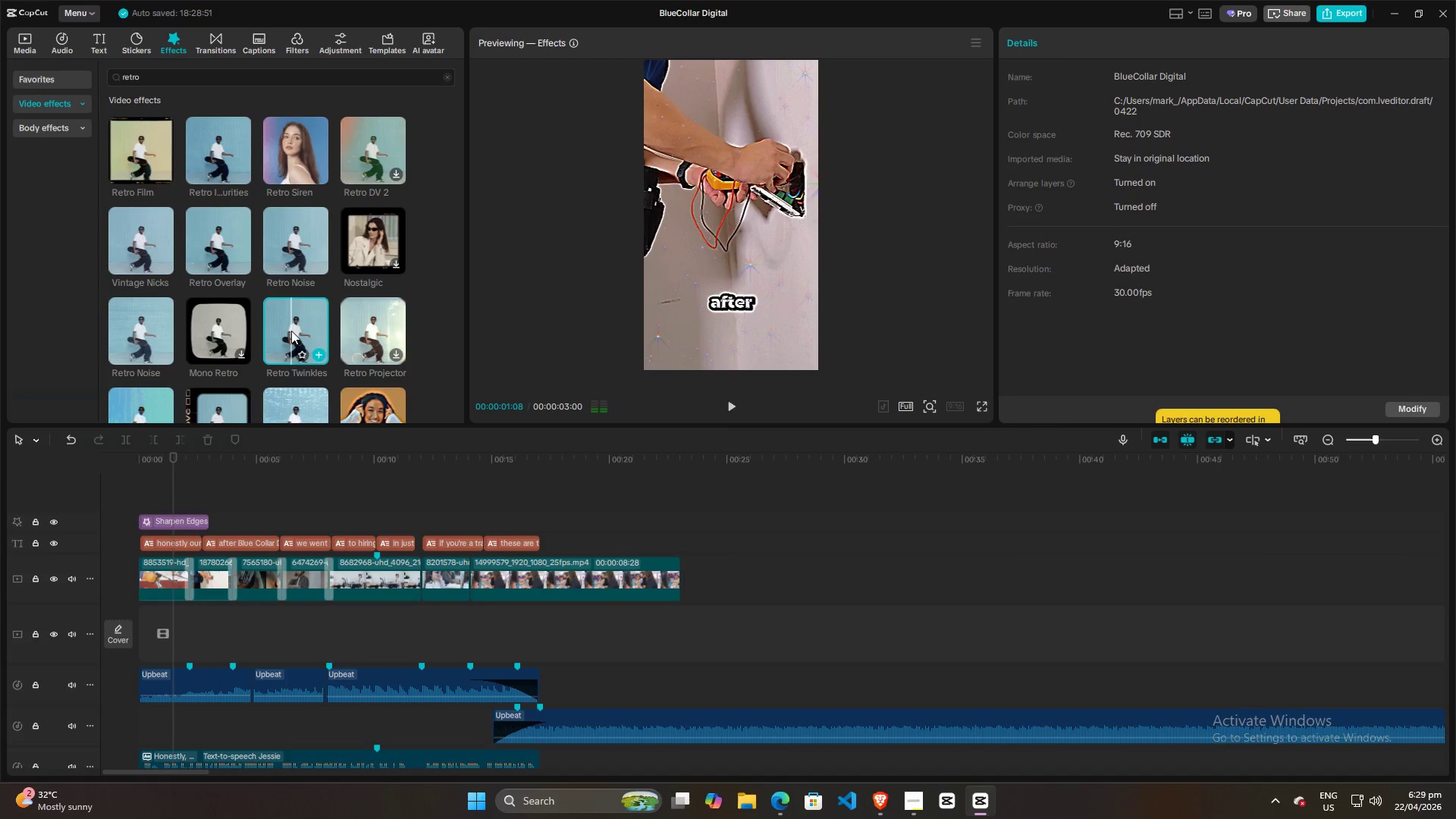 
scroll: coordinate [287, 310], scroll_direction: down, amount: 3.0
 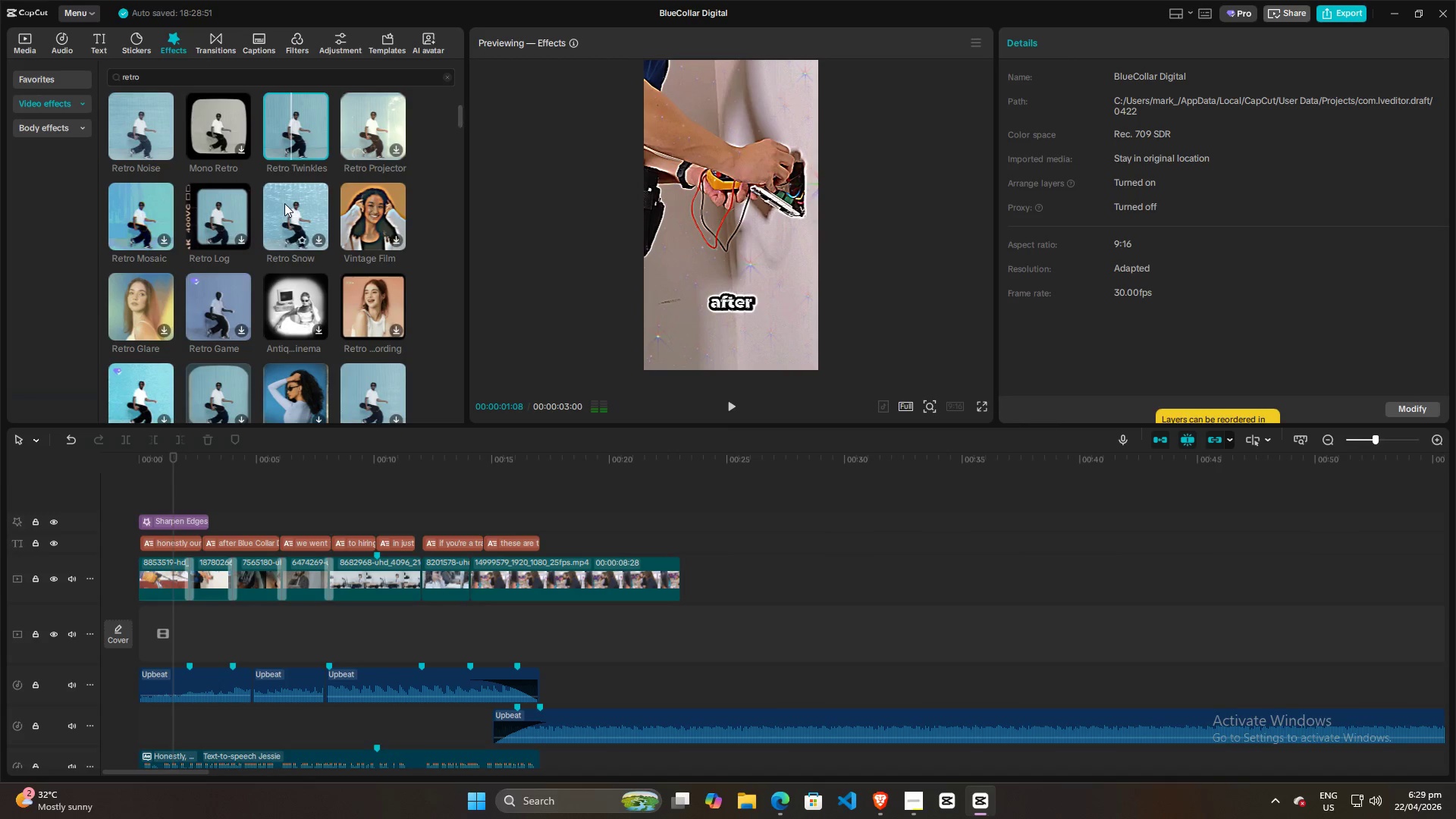 
left_click([290, 222])
 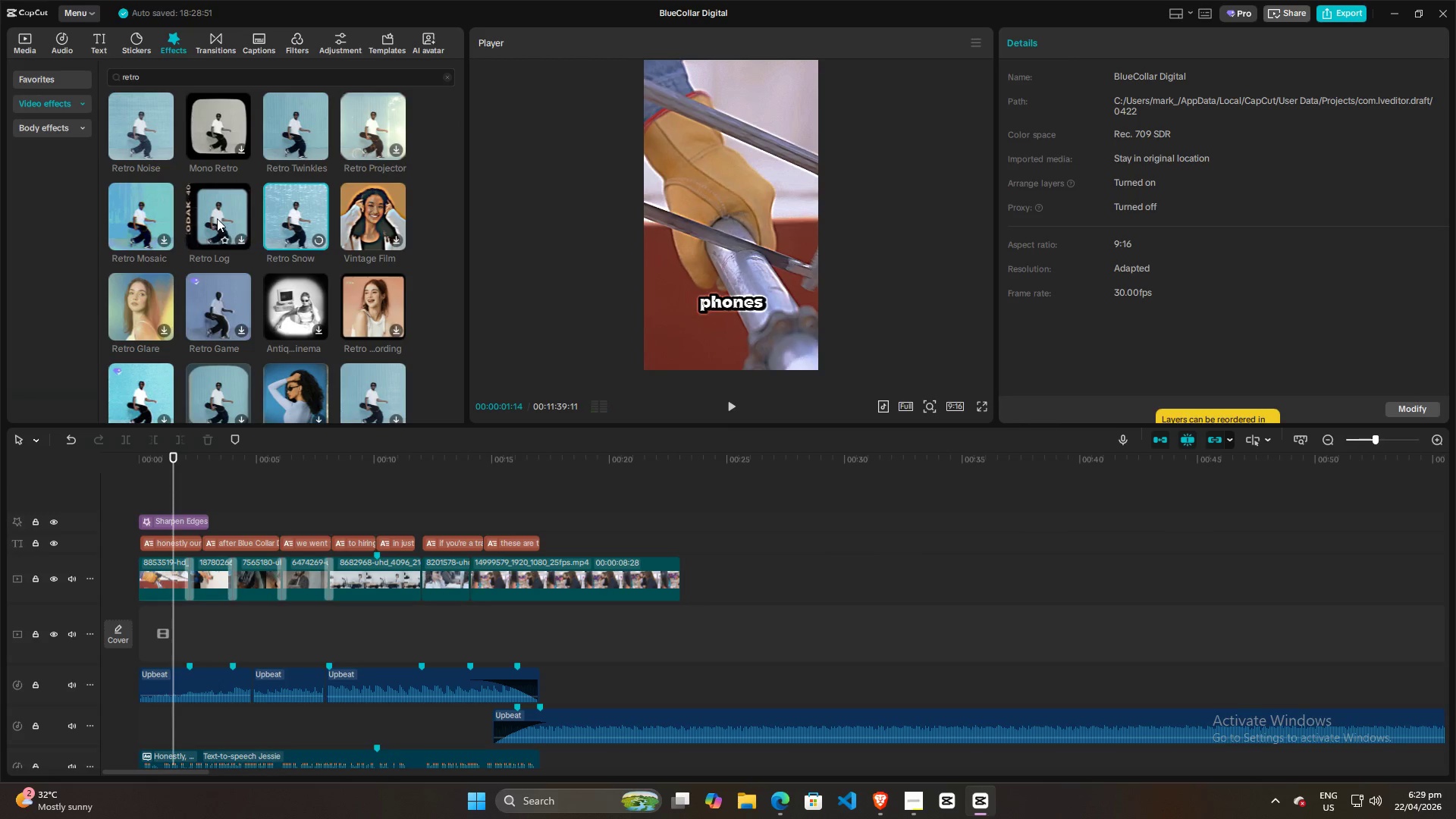 
left_click([215, 218])
 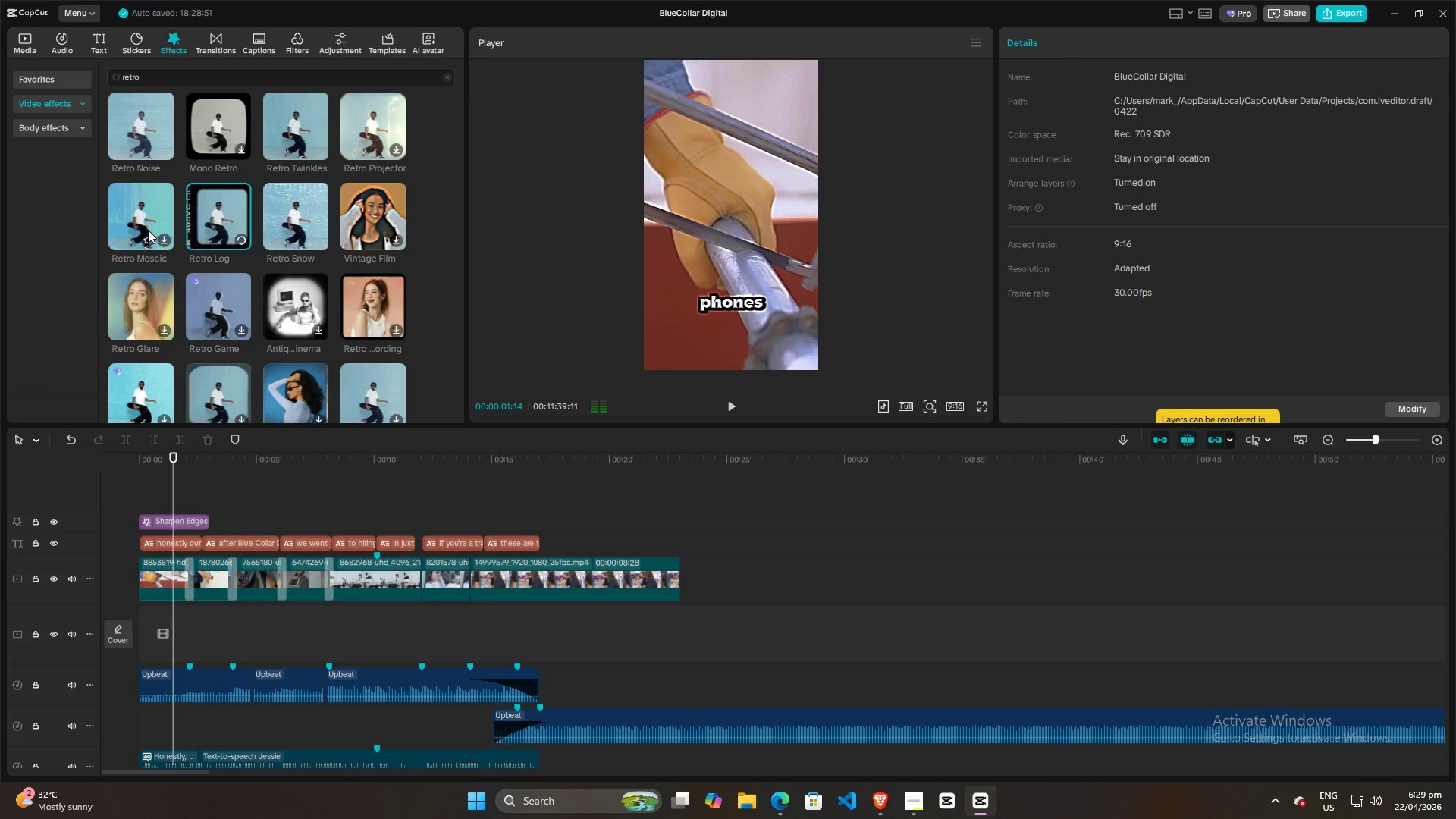 
left_click([133, 224])
 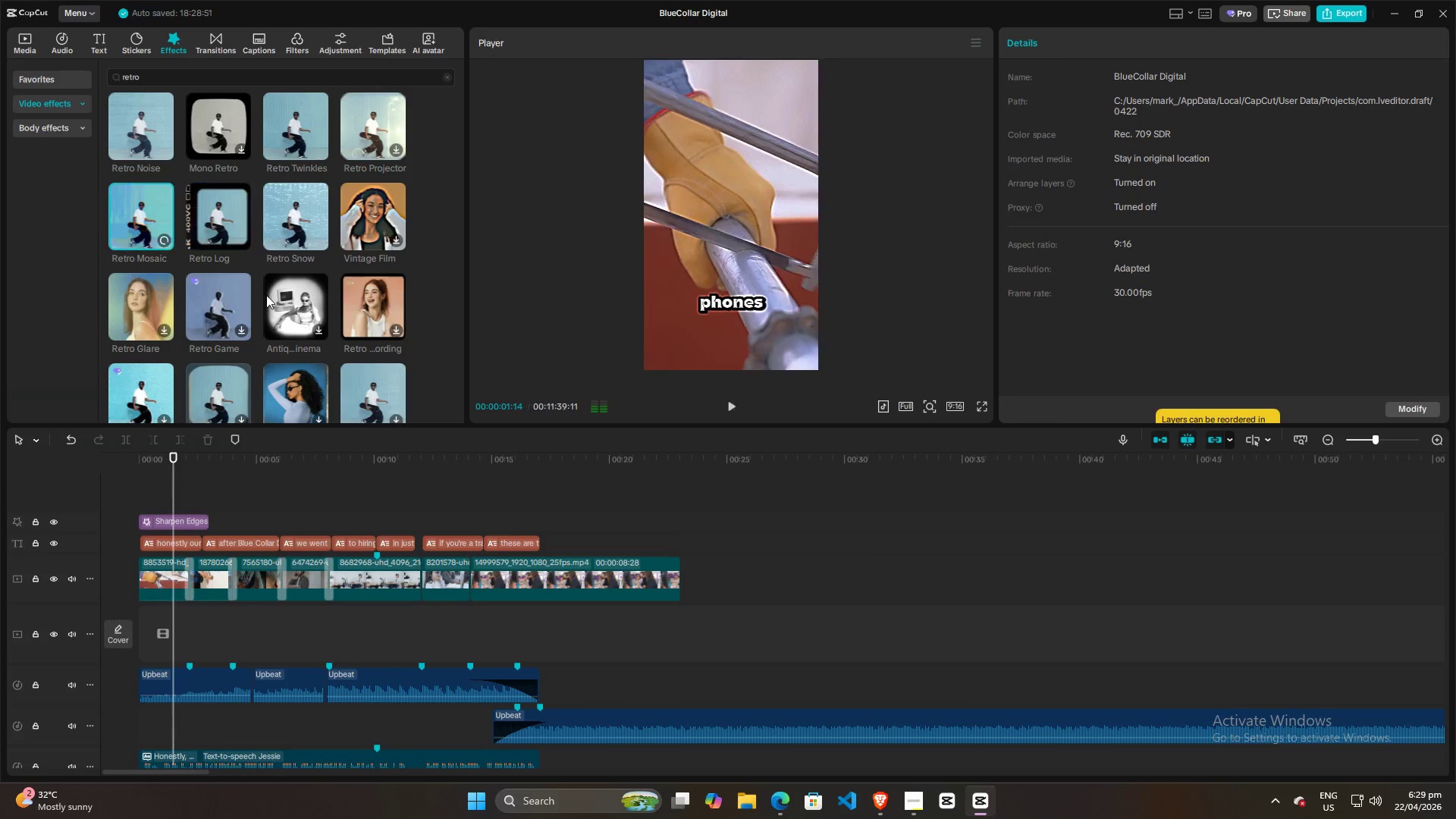 
left_click([204, 141])
 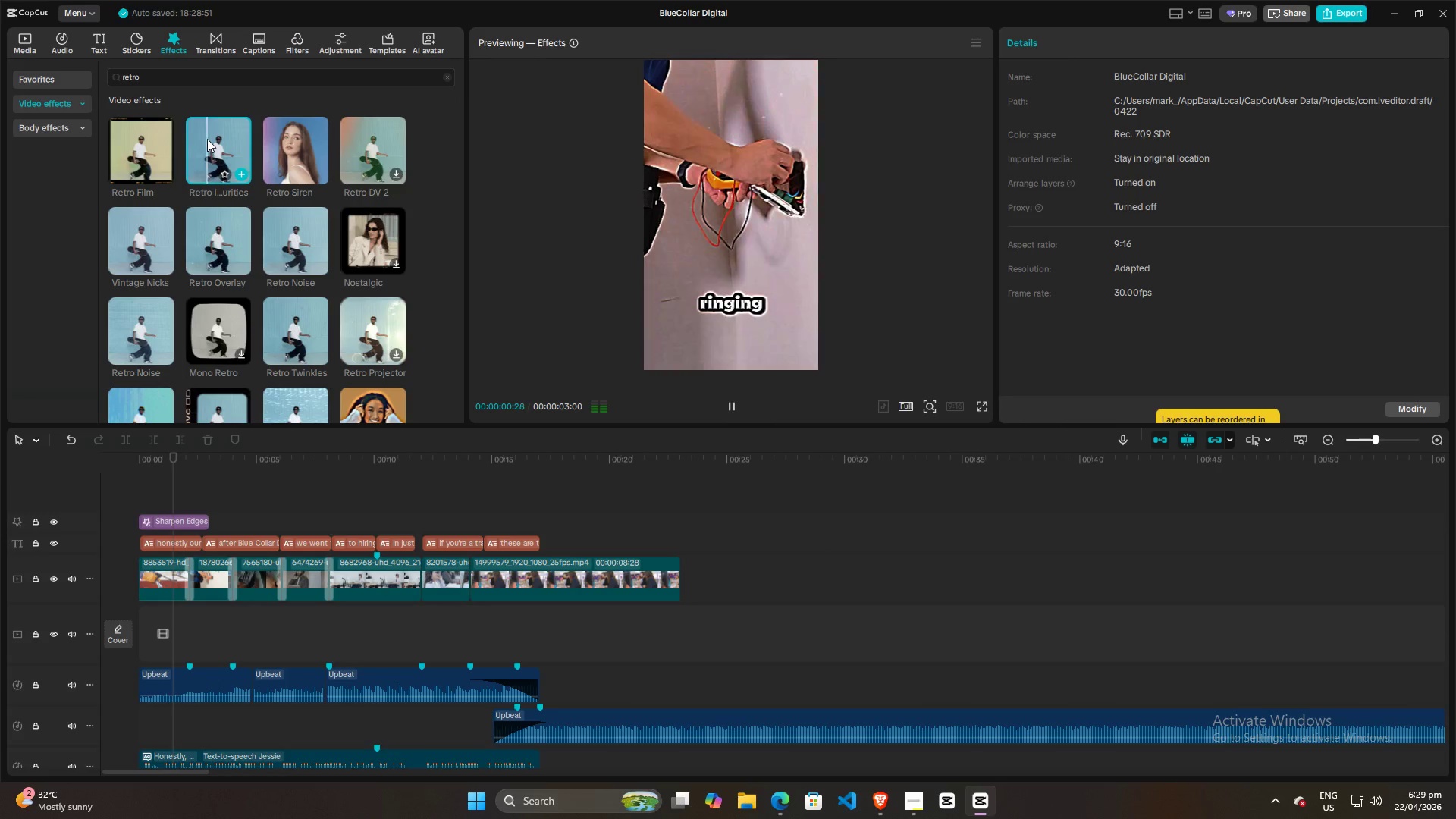 
scroll: coordinate [268, 285], scroll_direction: up, amount: 7.0
 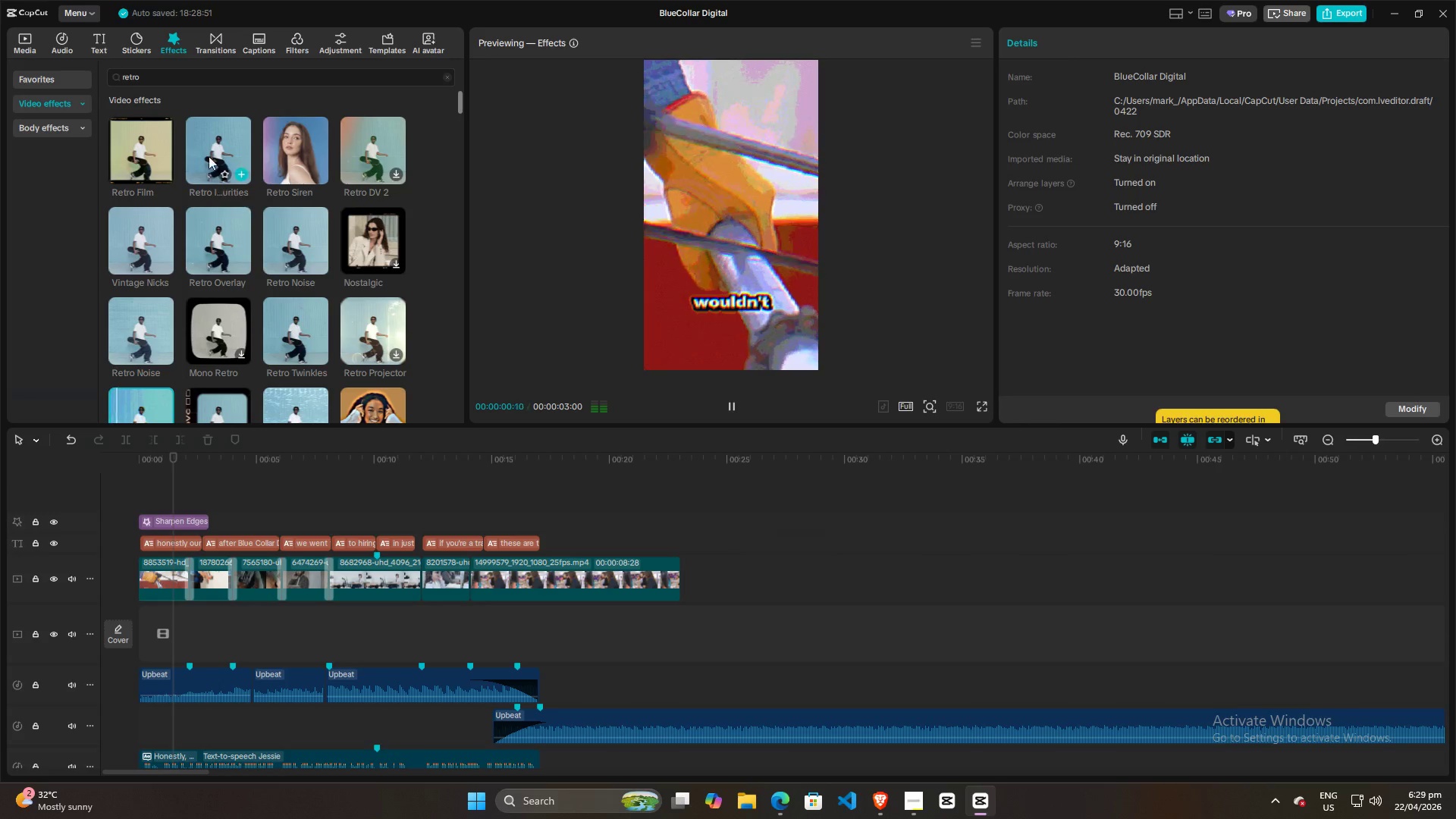 
left_click_drag(start_coordinate=[212, 136], to_coordinate=[143, 502])
 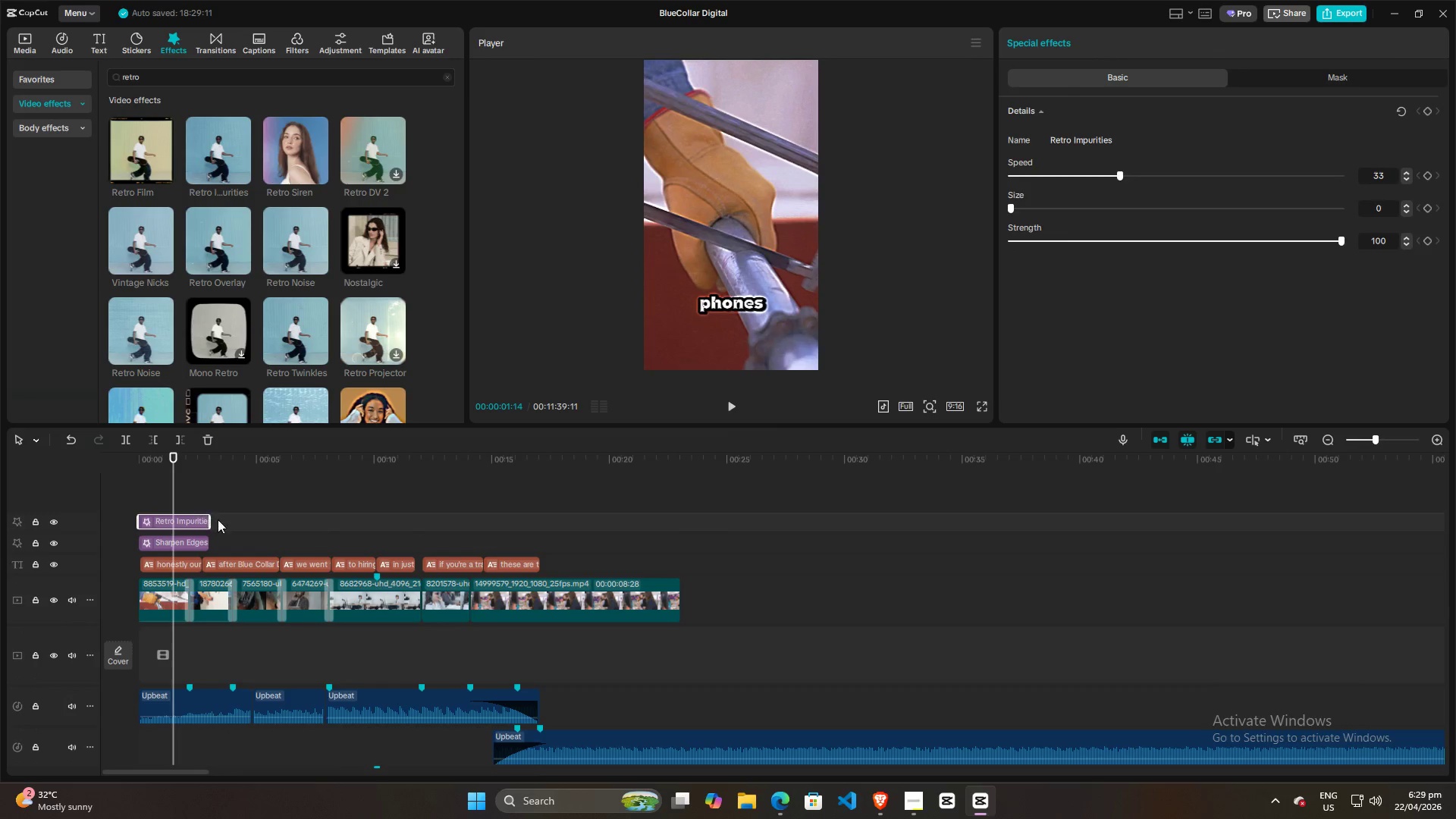 
hold_key(key=ControlLeft, duration=1.3)
scroll: coordinate [416, 613], scroll_direction: down, amount: 8.0
 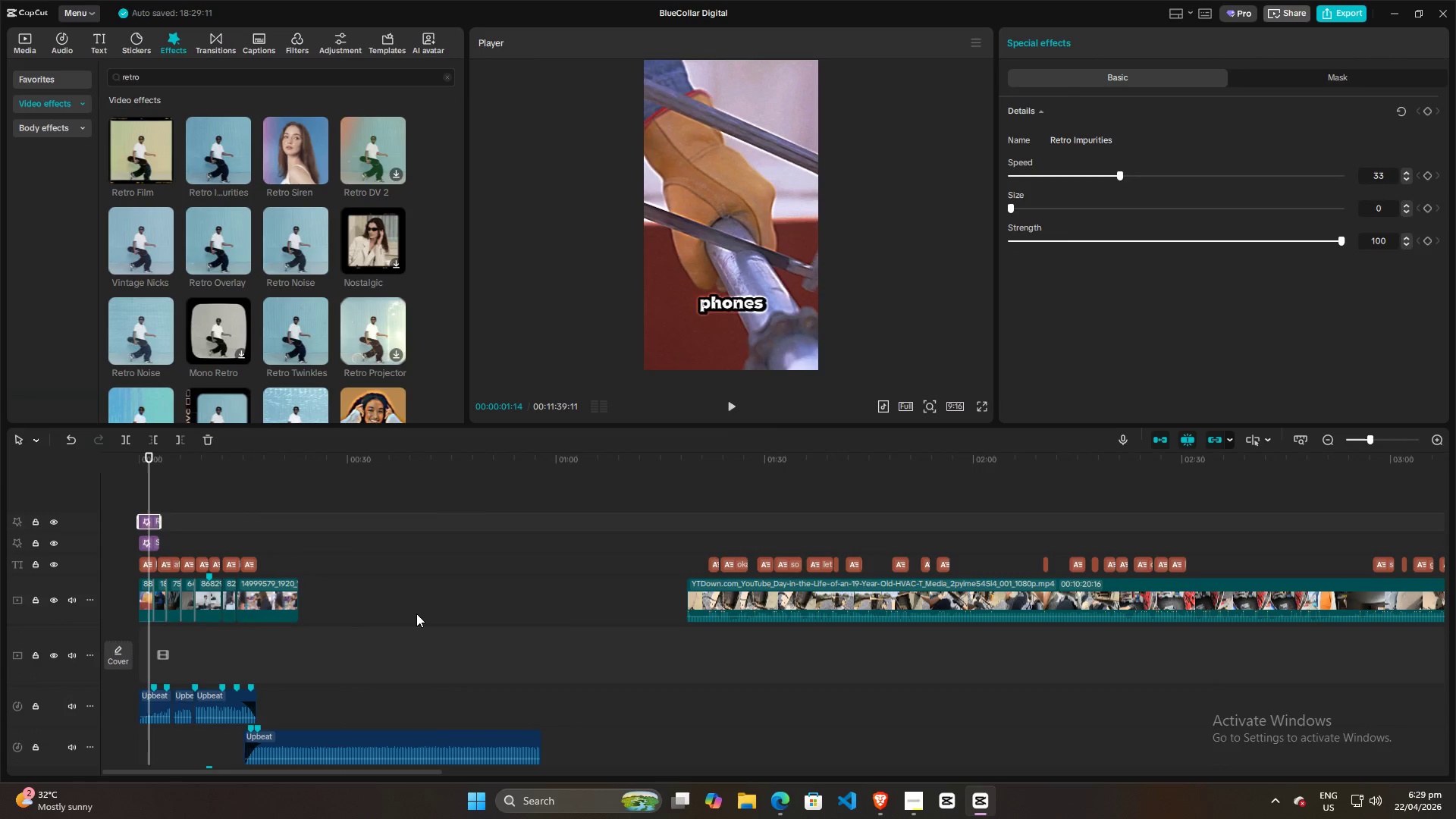 
scroll: coordinate [416, 613], scroll_direction: up, amount: 2.0
 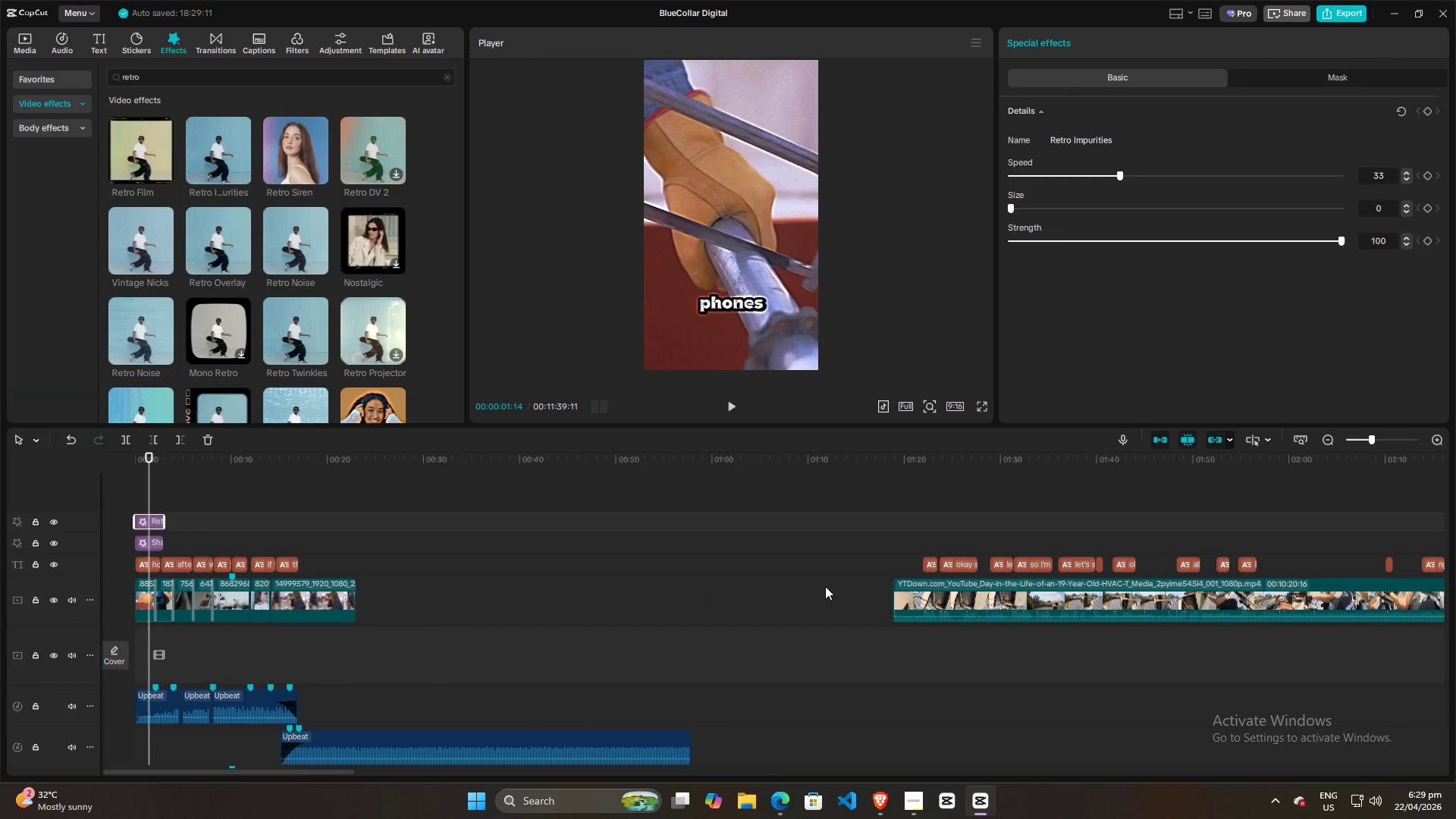 
left_click([925, 514])
 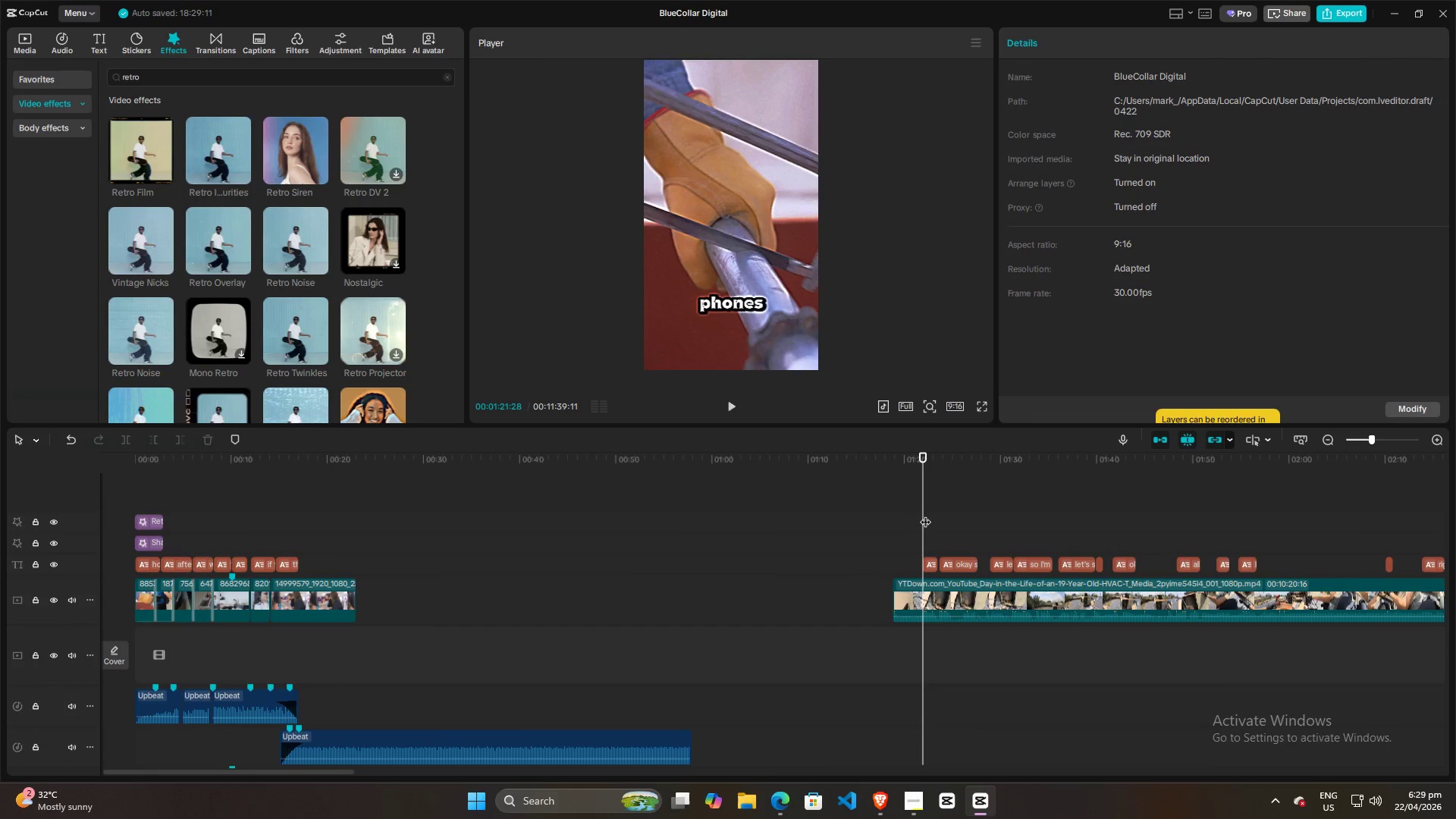 
key(Space)
 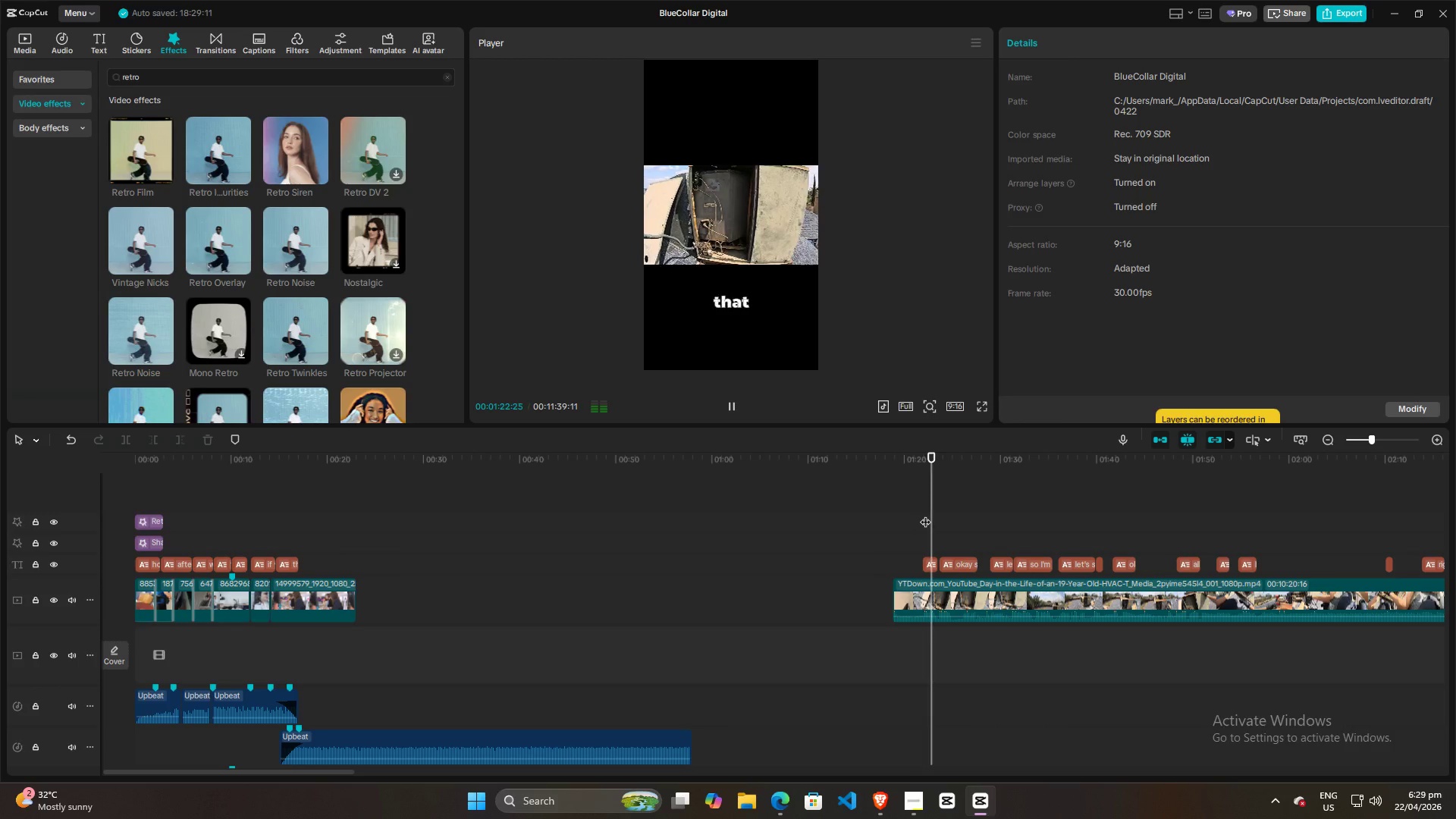 
key(Space)
 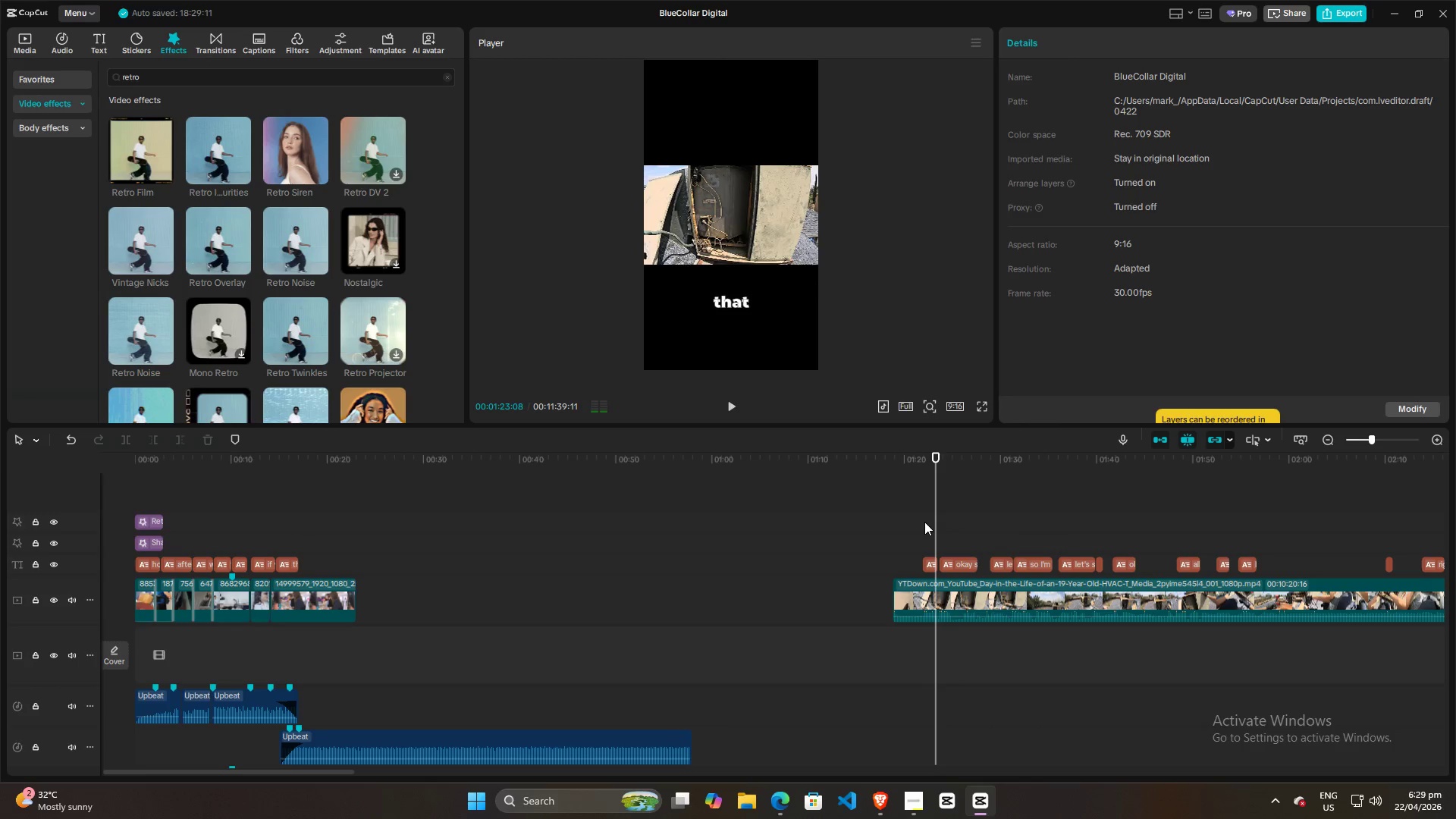 
hold_key(key=ControlLeft, duration=1.41)
scroll: coordinate [893, 535], scroll_direction: down, amount: 15.0
 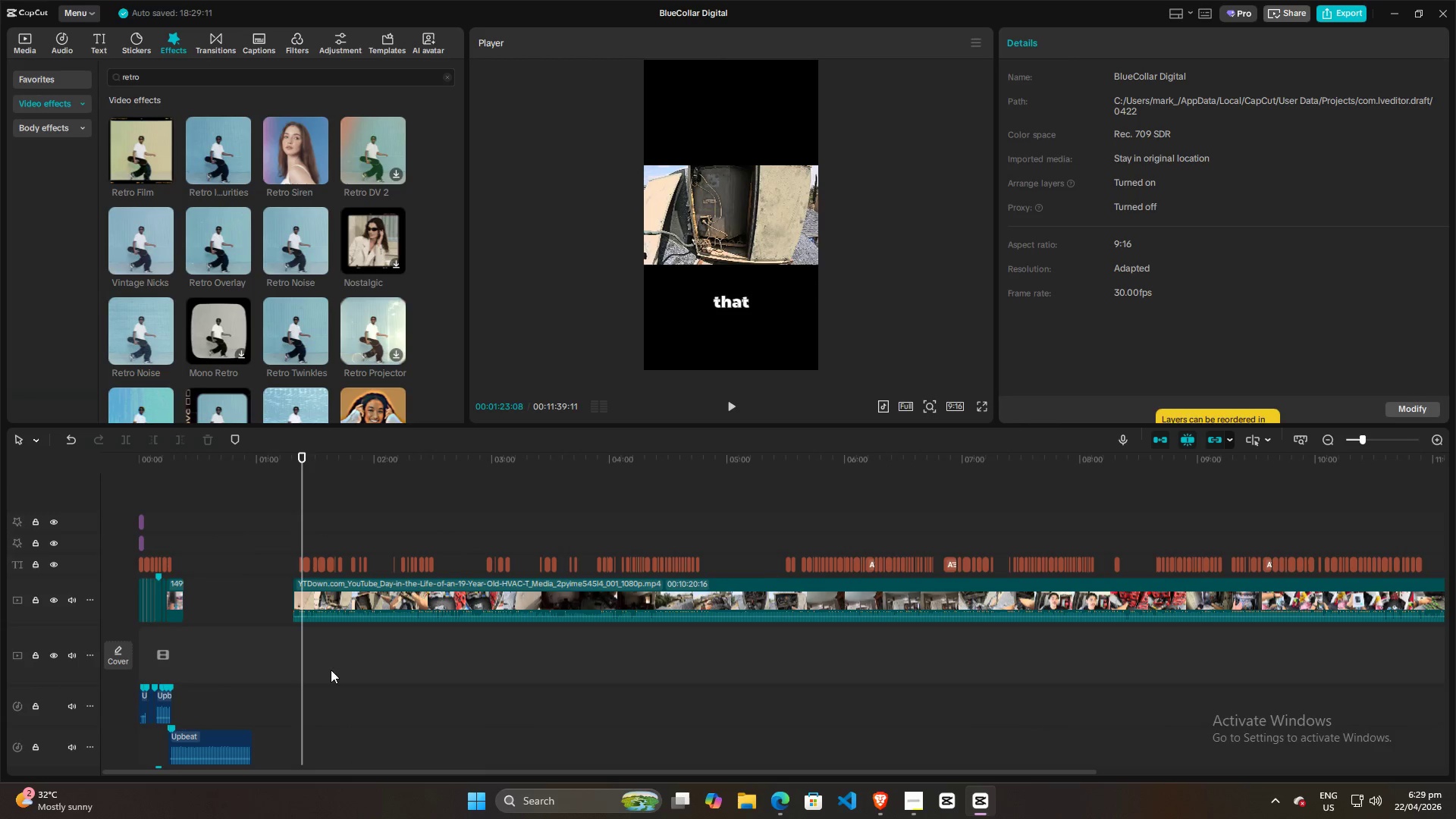 
left_click_drag(start_coordinate=[318, 674], to_coordinate=[1271, 474])
 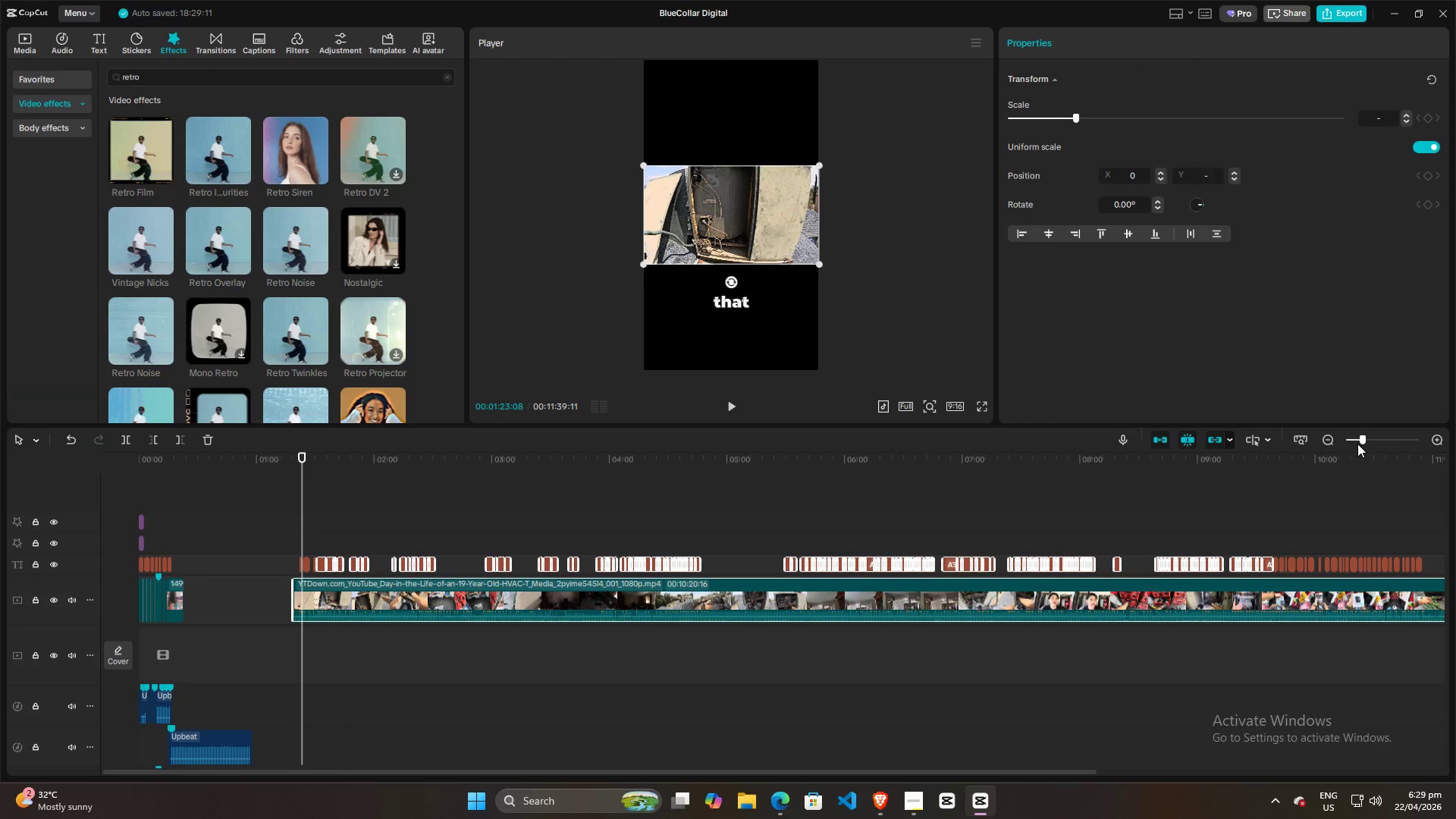 
left_click_drag(start_coordinate=[1362, 440], to_coordinate=[1351, 440])
 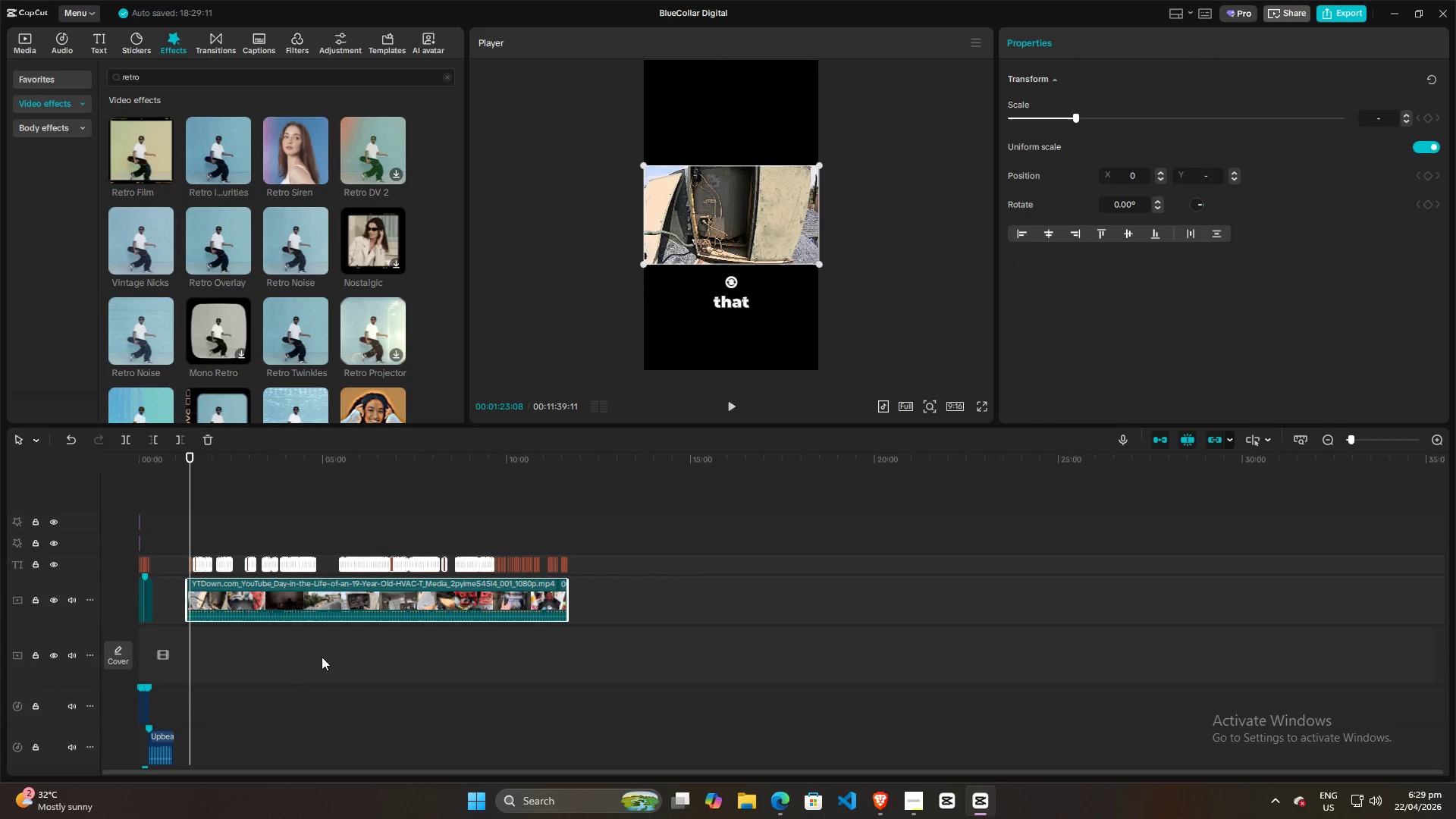 
left_click([297, 663])
 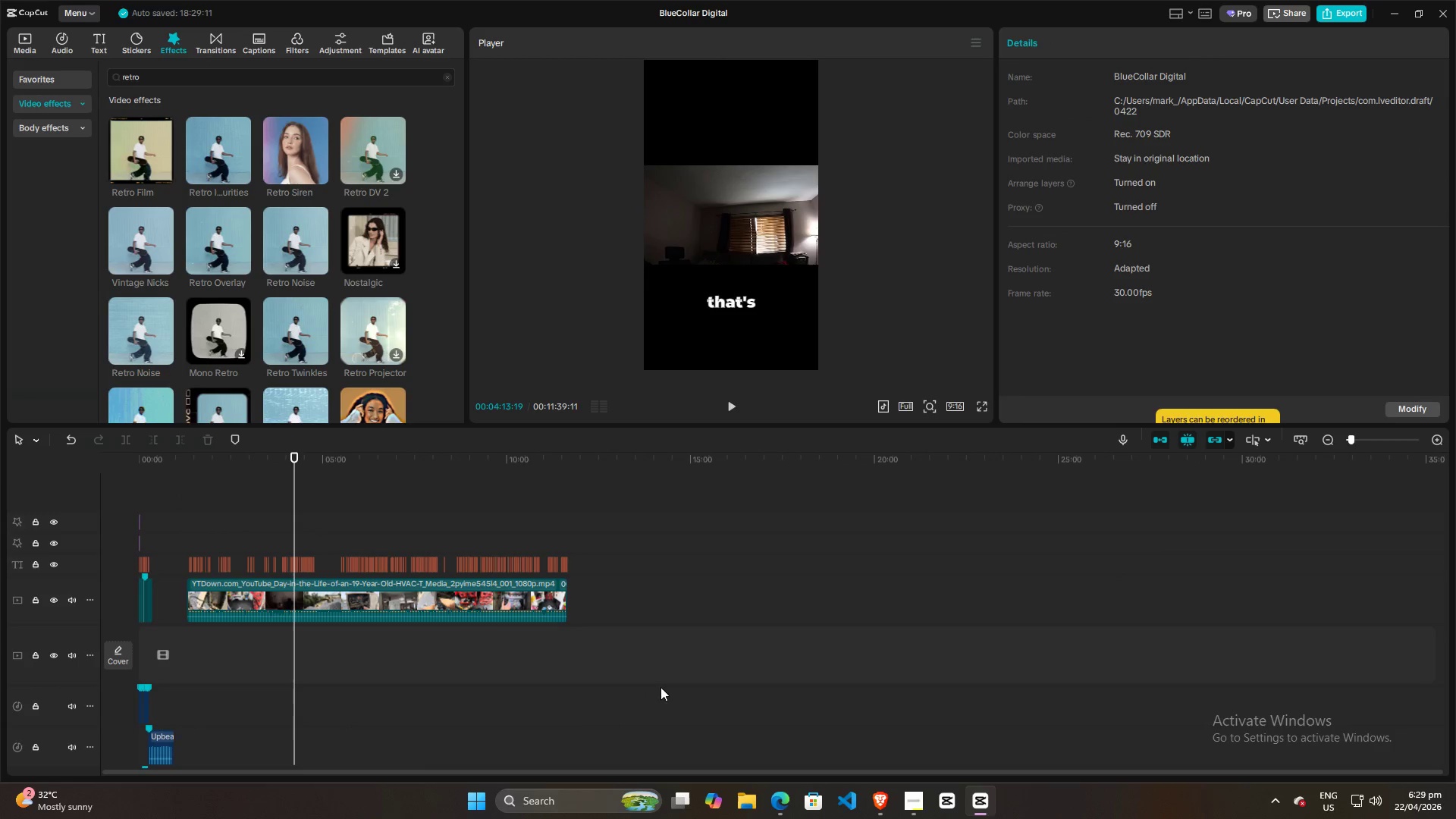 
left_click_drag(start_coordinate=[661, 666], to_coordinate=[188, 527])
 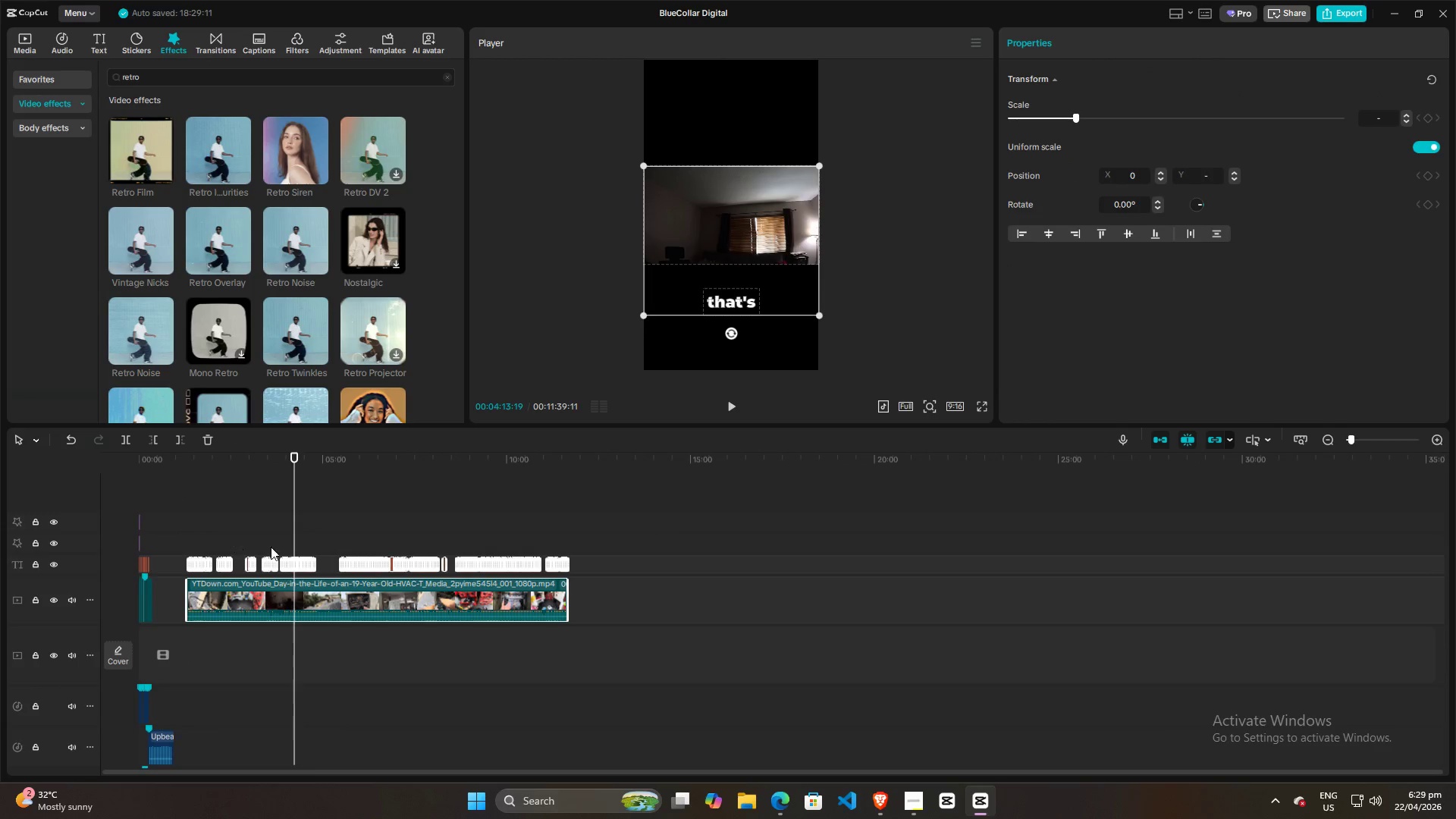 
left_click([651, 563])
 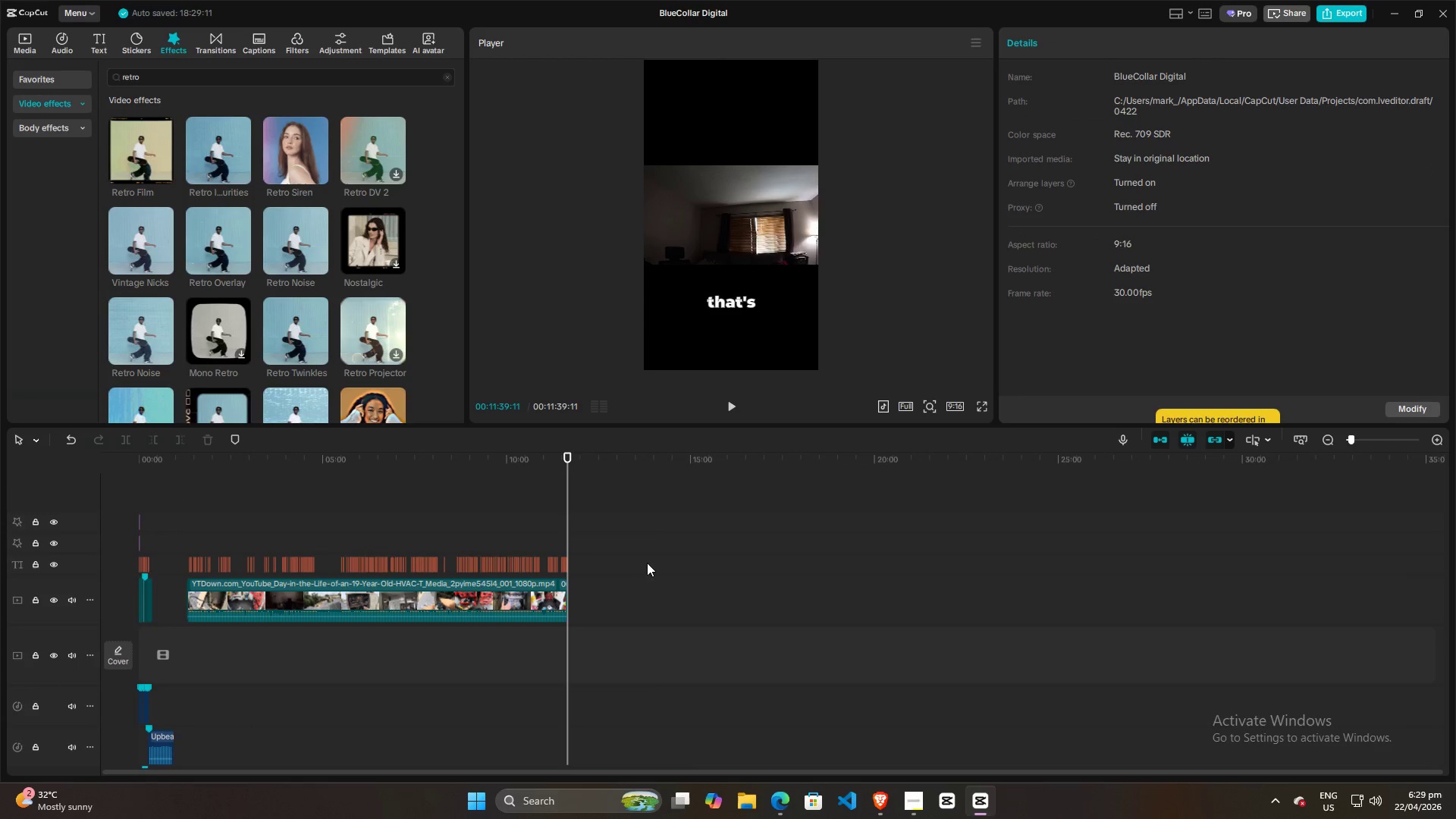 
left_click_drag(start_coordinate=[635, 563], to_coordinate=[189, 559])
 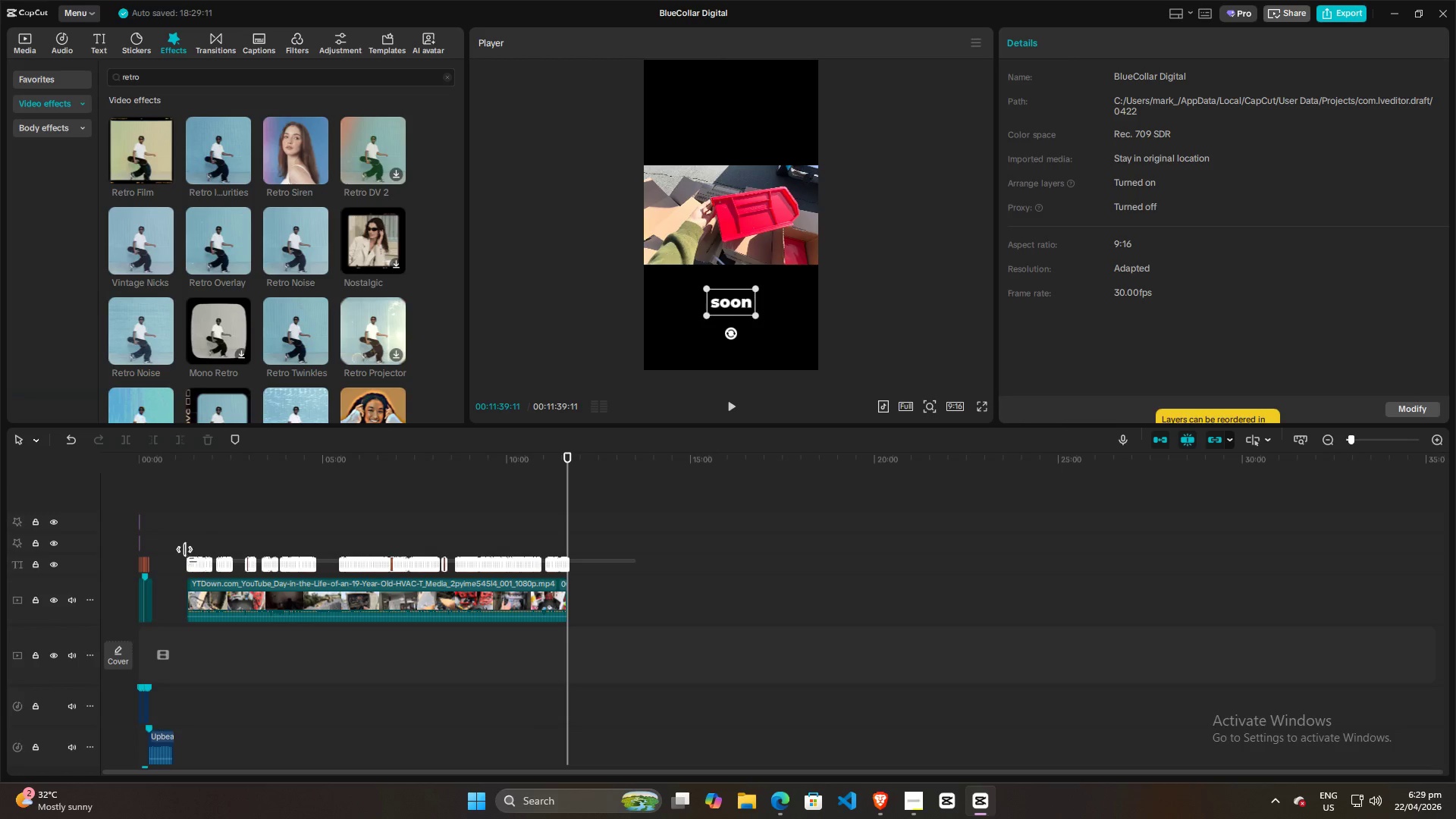 
key(Backspace)
 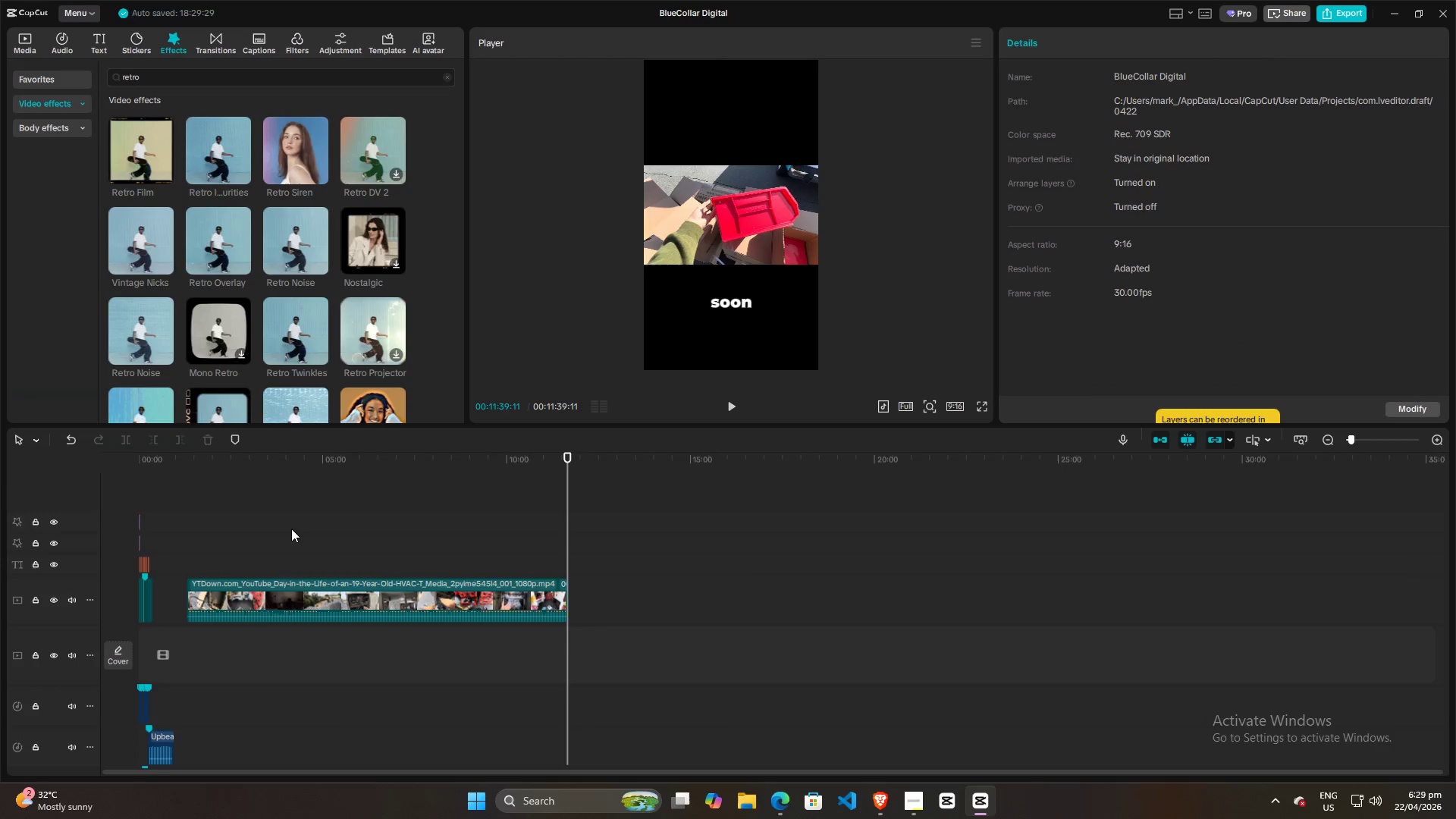 
left_click([206, 522])
 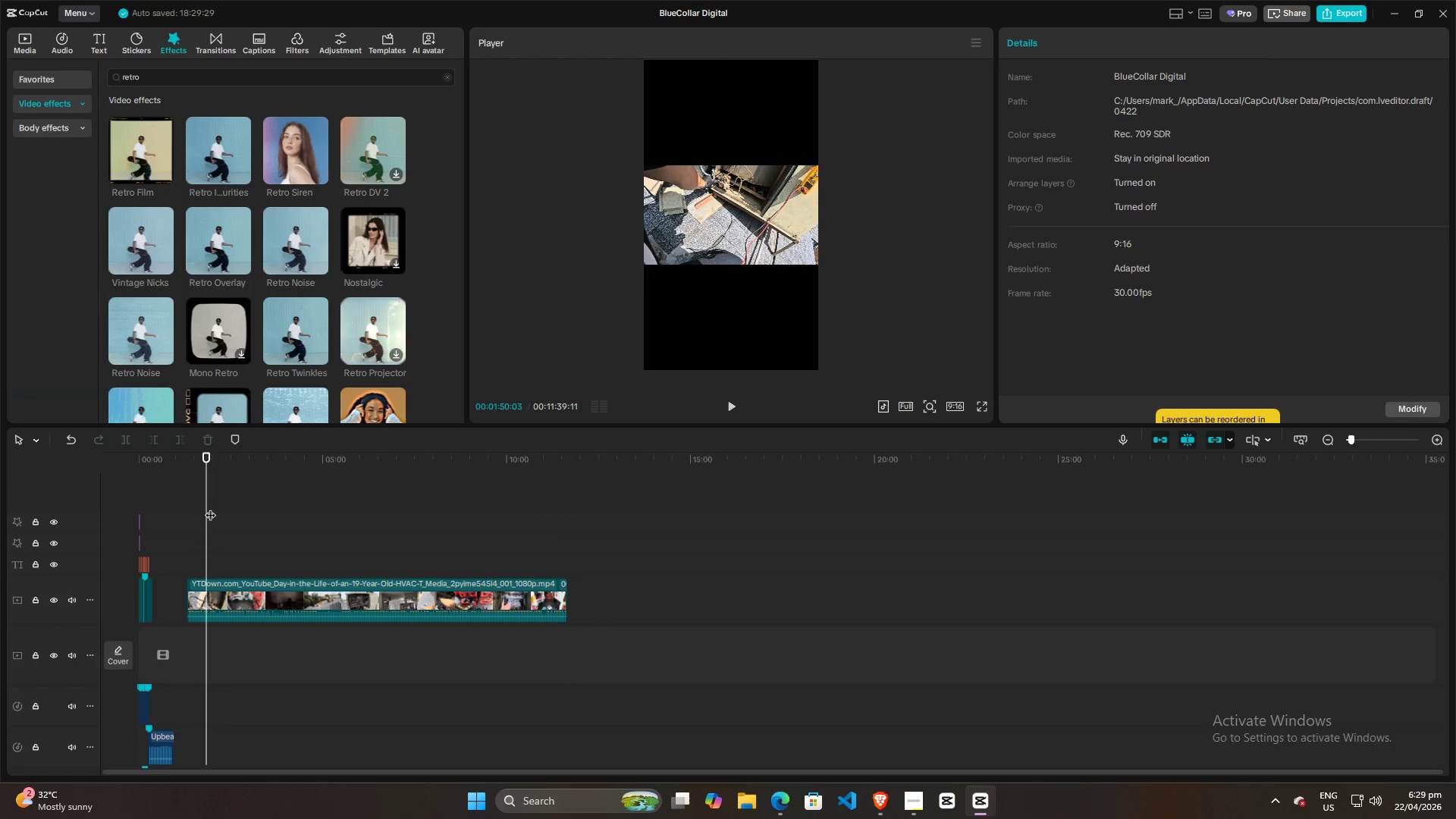 
left_click_drag(start_coordinate=[206, 507], to_coordinate=[0, 507])
 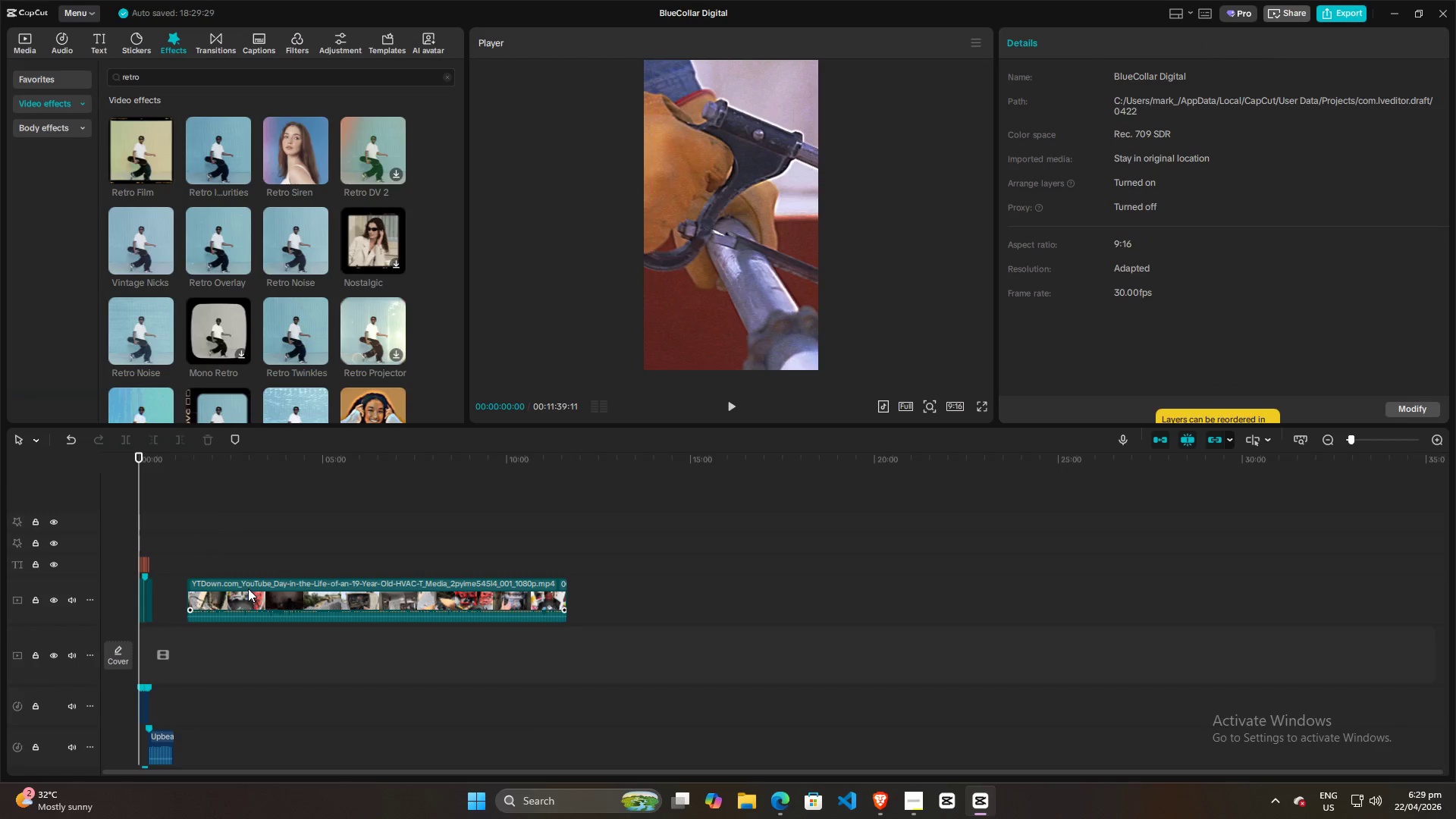 
left_click_drag(start_coordinate=[248, 590], to_coordinate=[227, 592])
 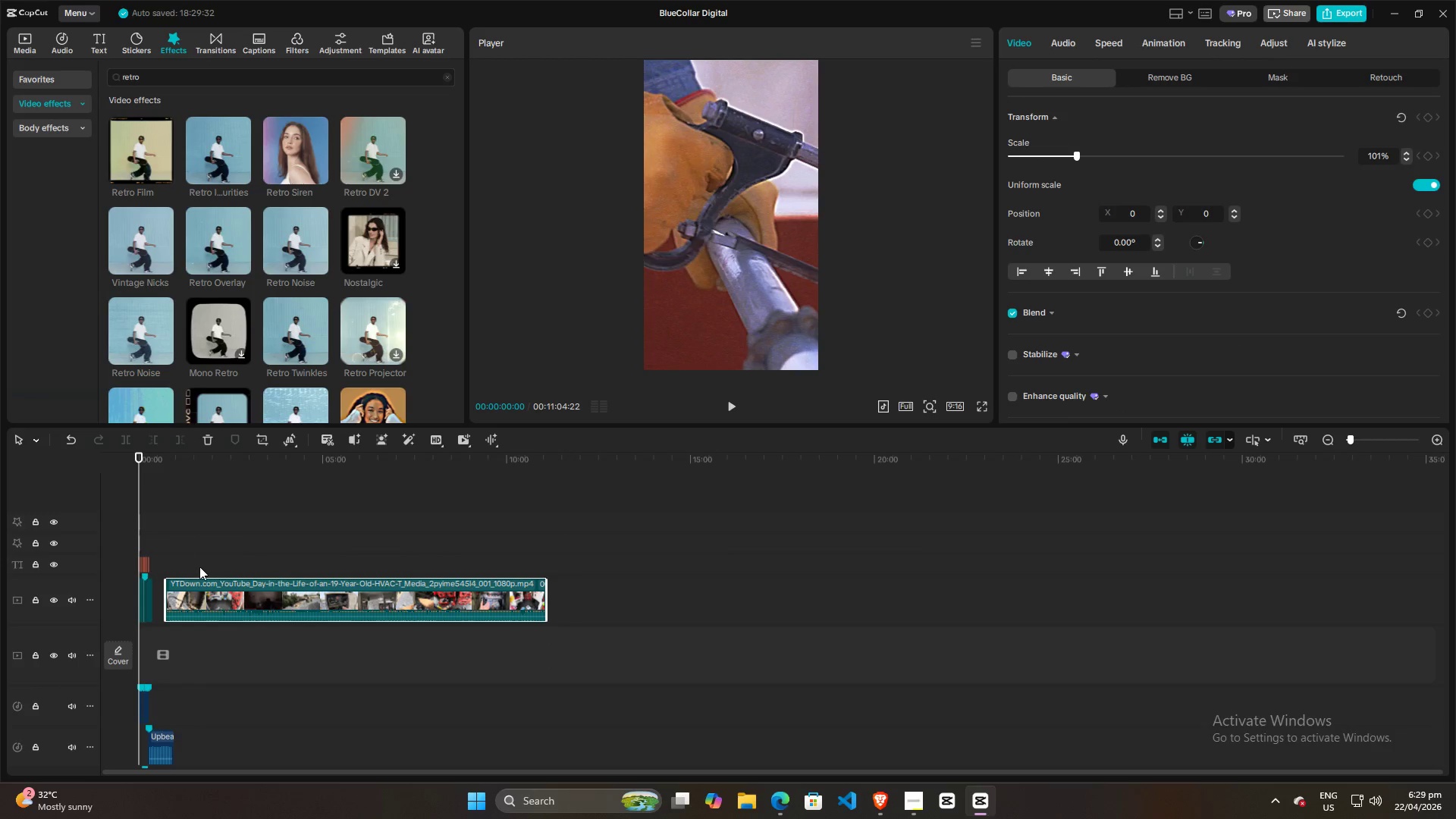 
key(Control+ControlLeft)
 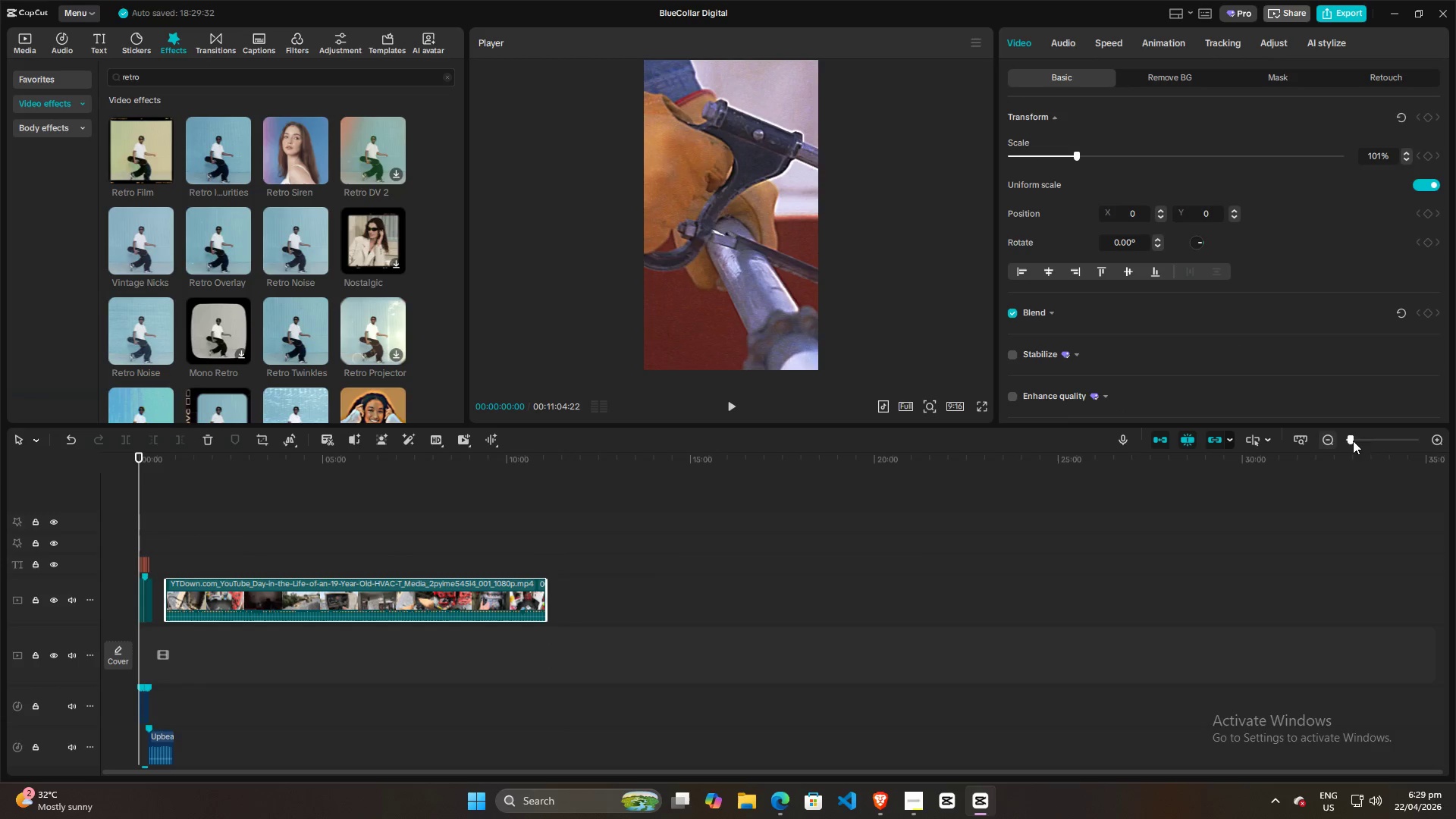 
left_click([1367, 440])
 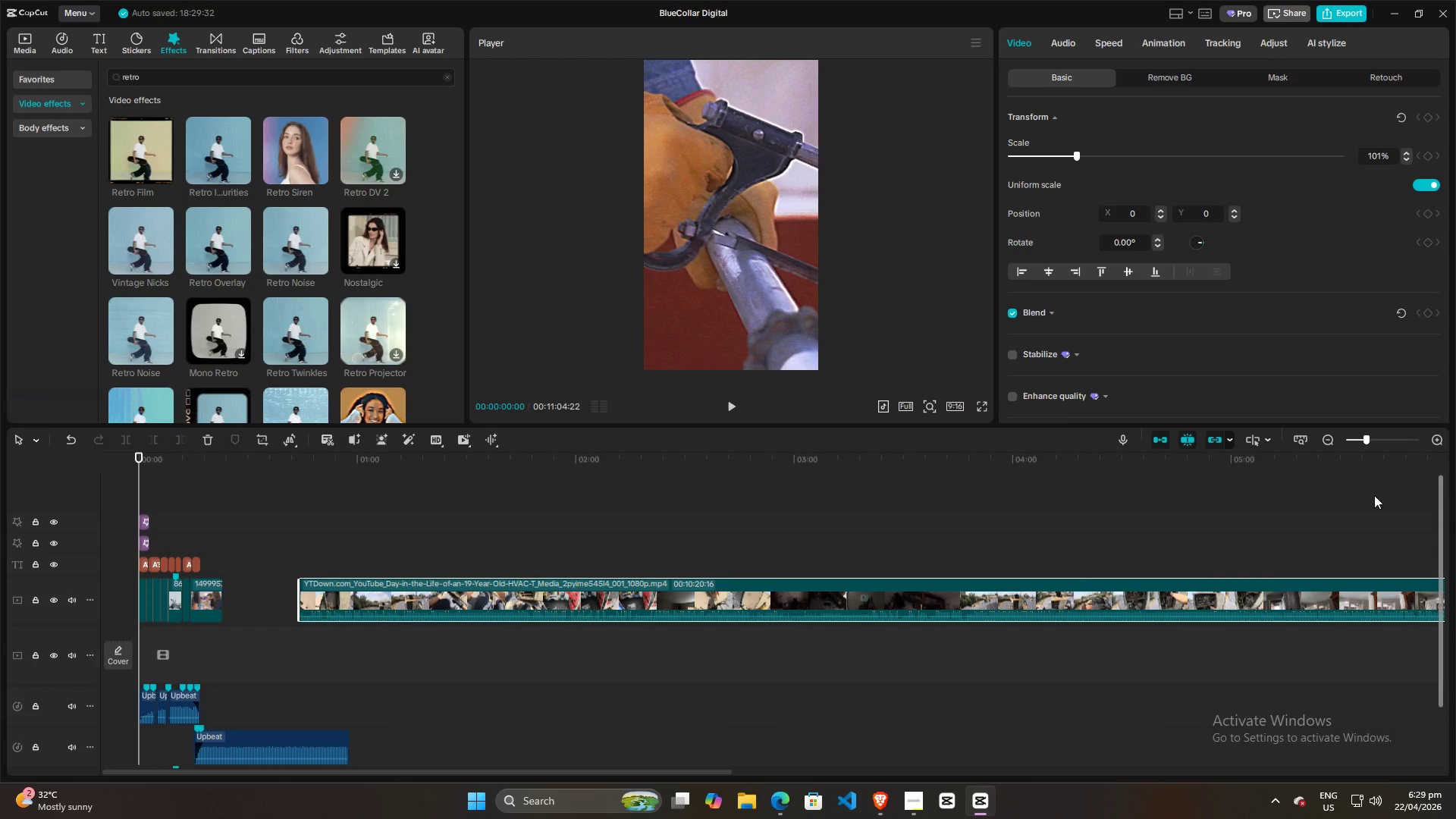 
left_click([1393, 441])
 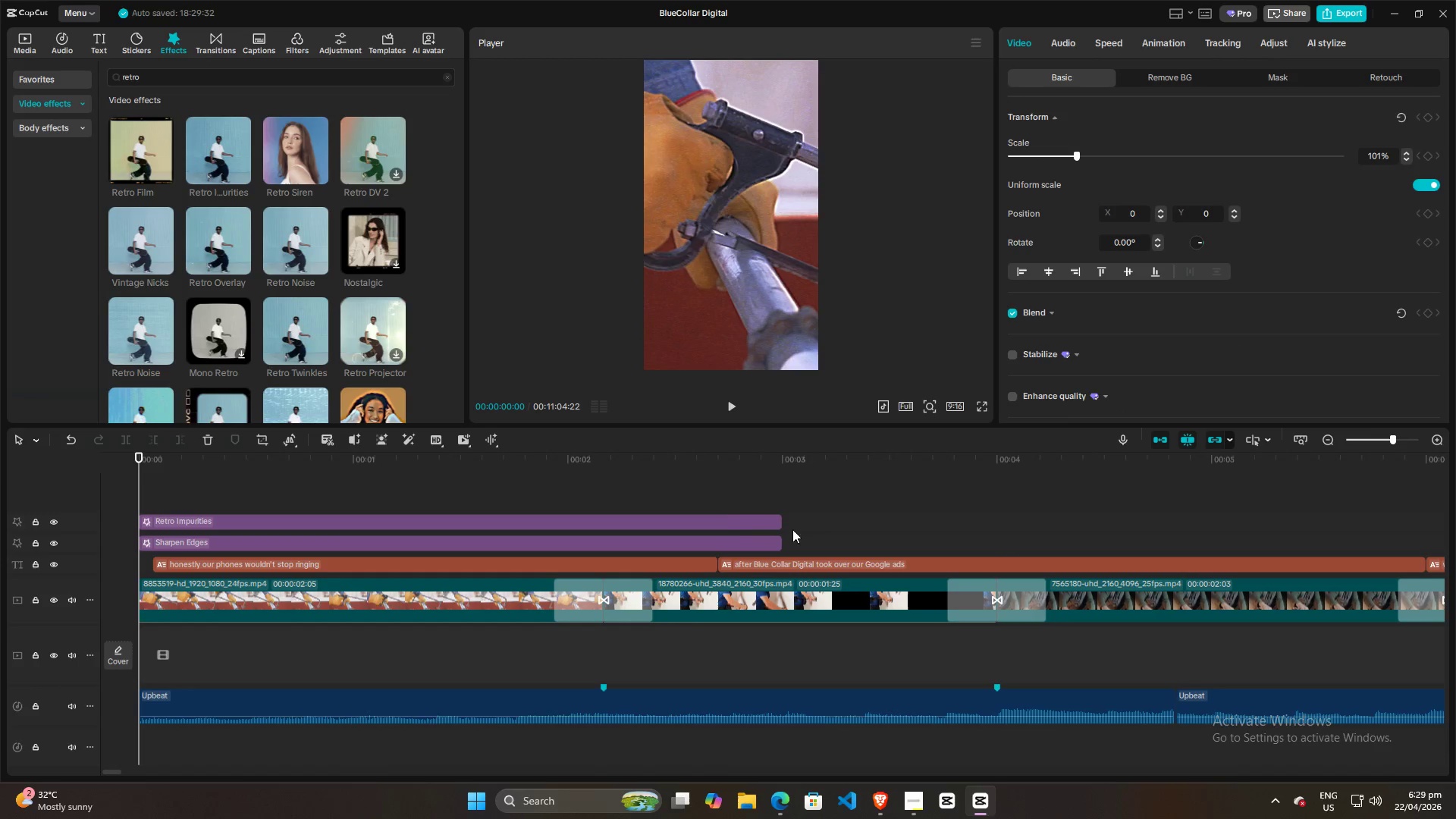 
hold_key(key=ControlLeft, duration=1.5)
 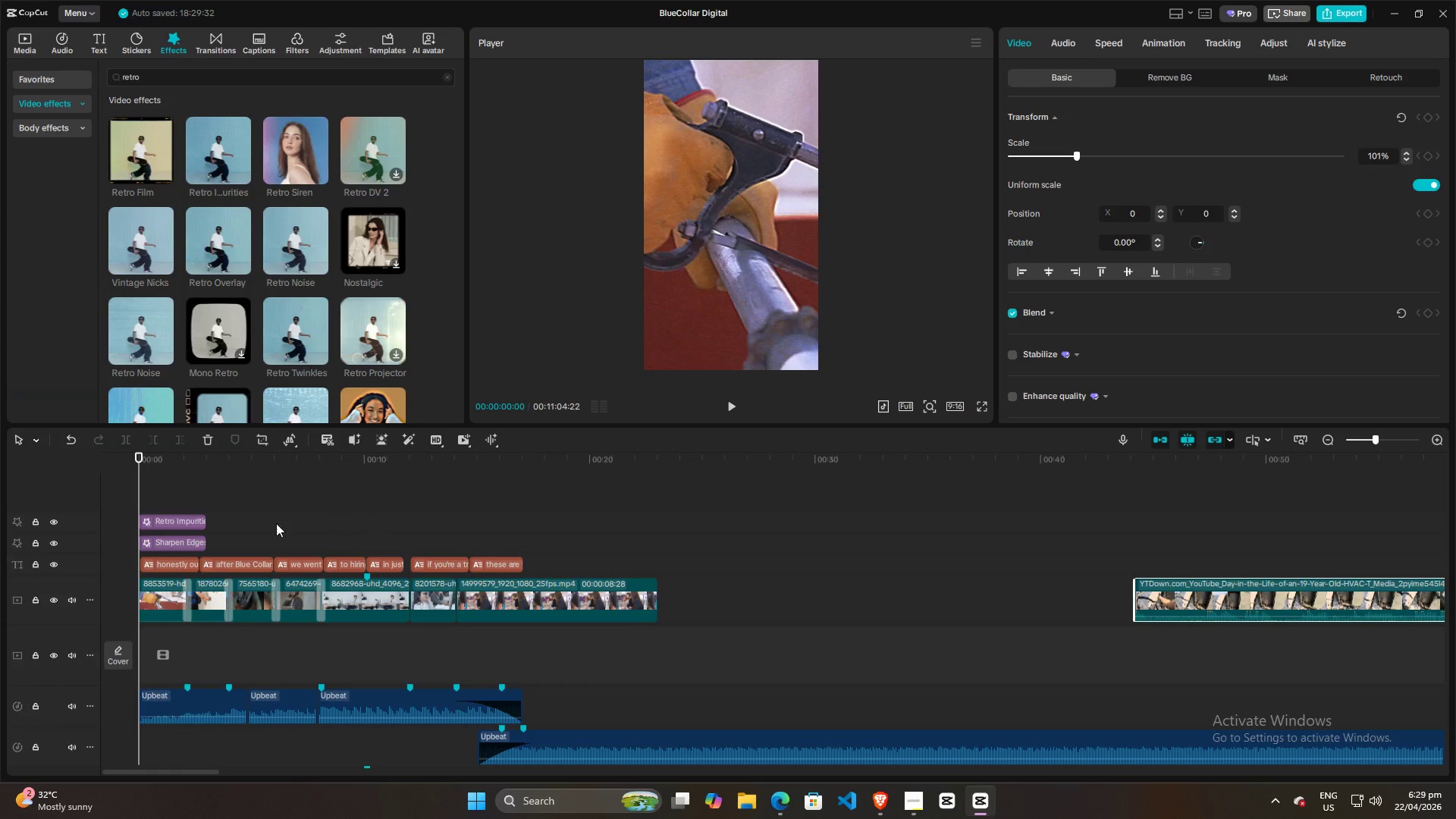 
hold_key(key=ControlLeft, duration=0.33)
 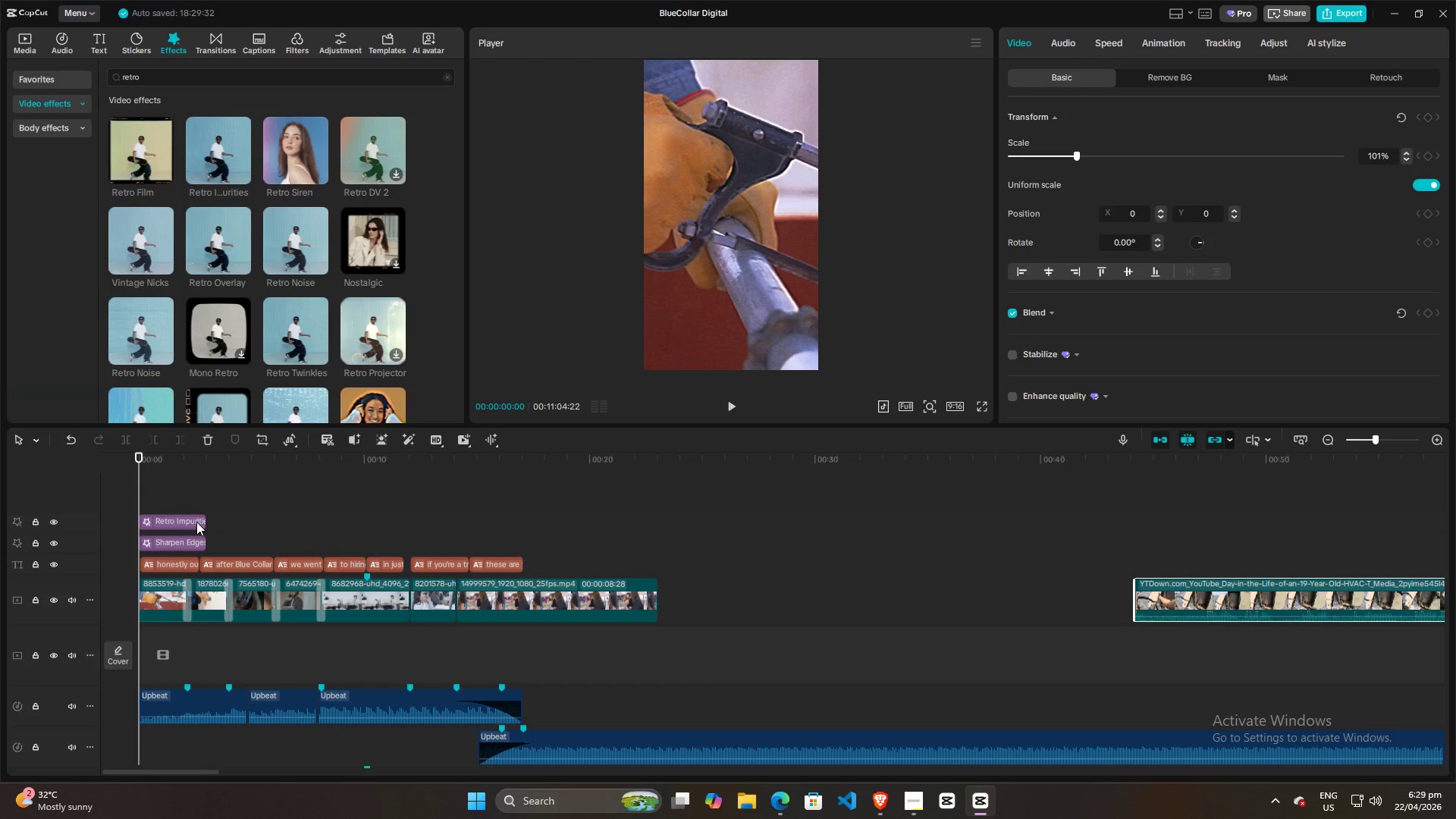 
scroll: coordinate [415, 509], scroll_direction: down, amount: 26.0
 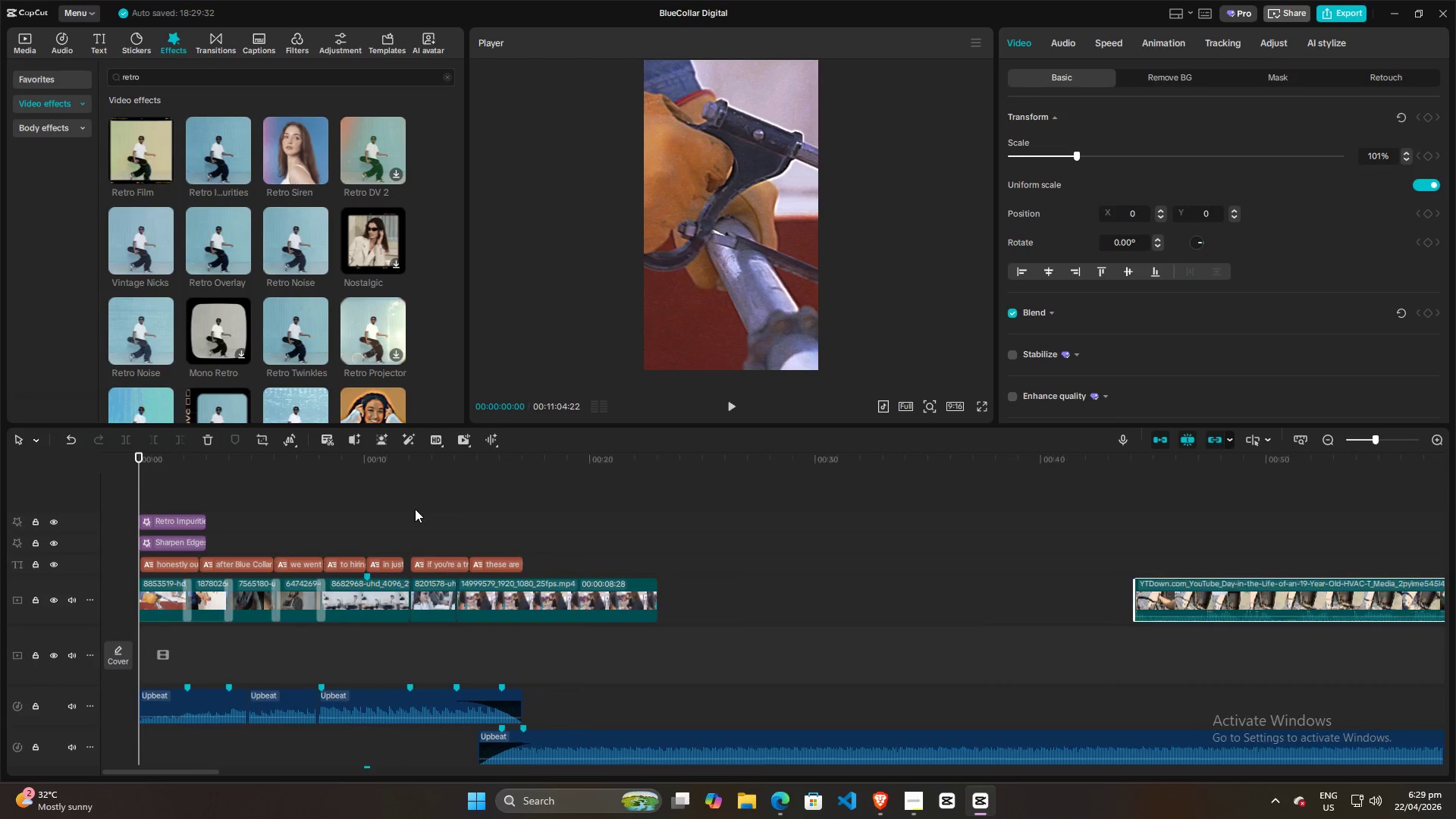 
left_click([190, 520])
 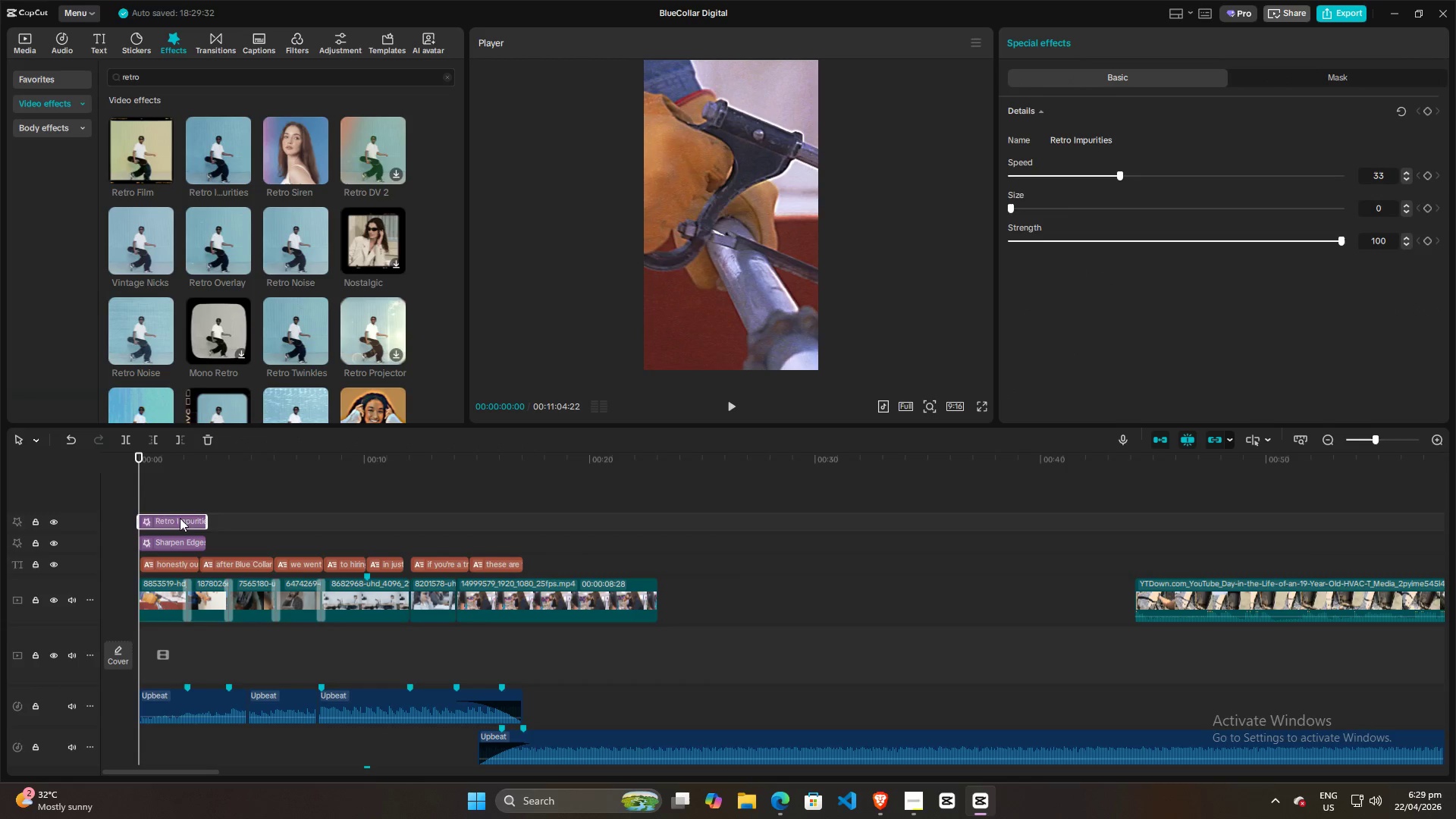 
left_click_drag(start_coordinate=[202, 519], to_coordinate=[199, 523])
 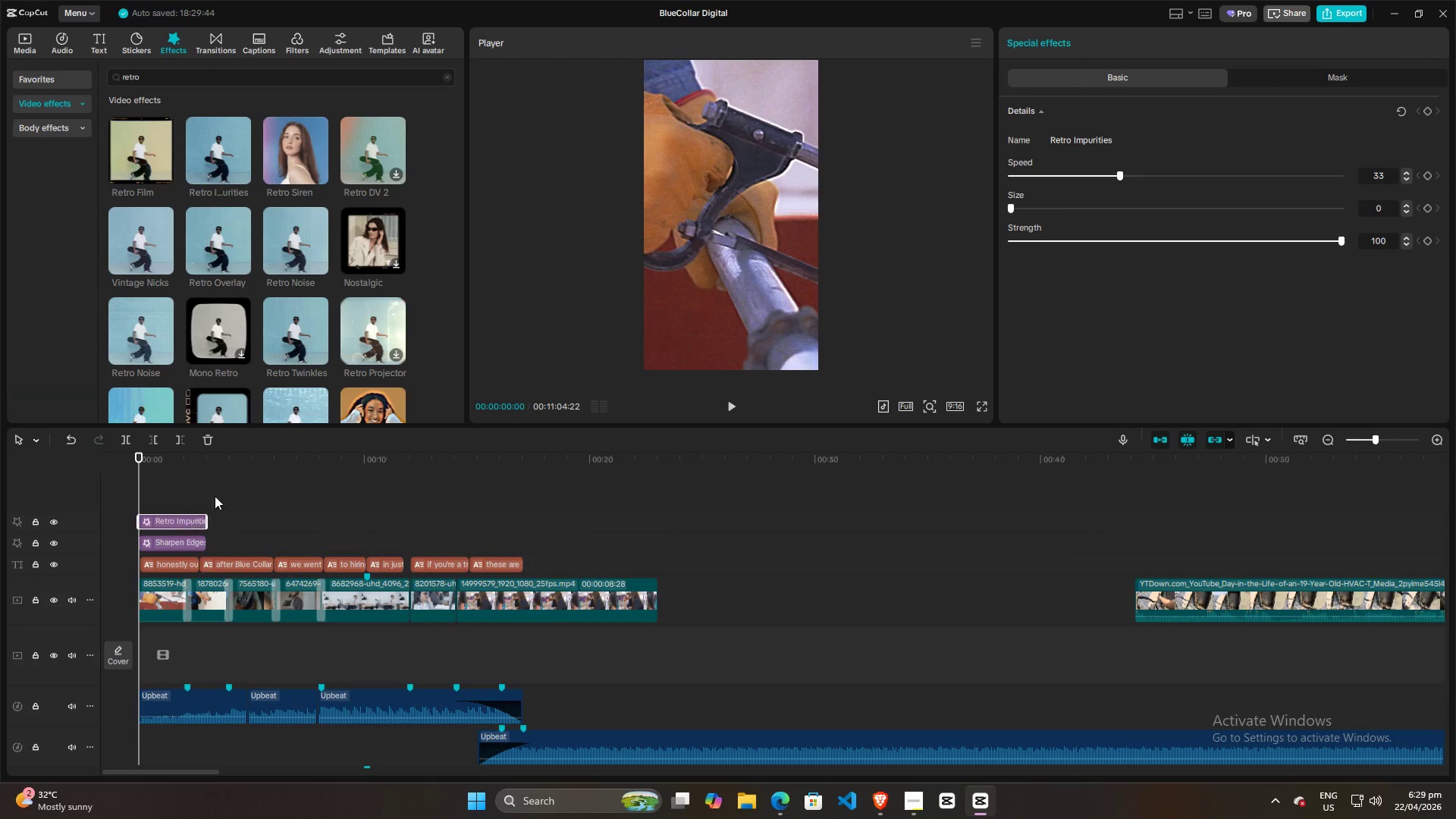 
left_click([197, 488])
 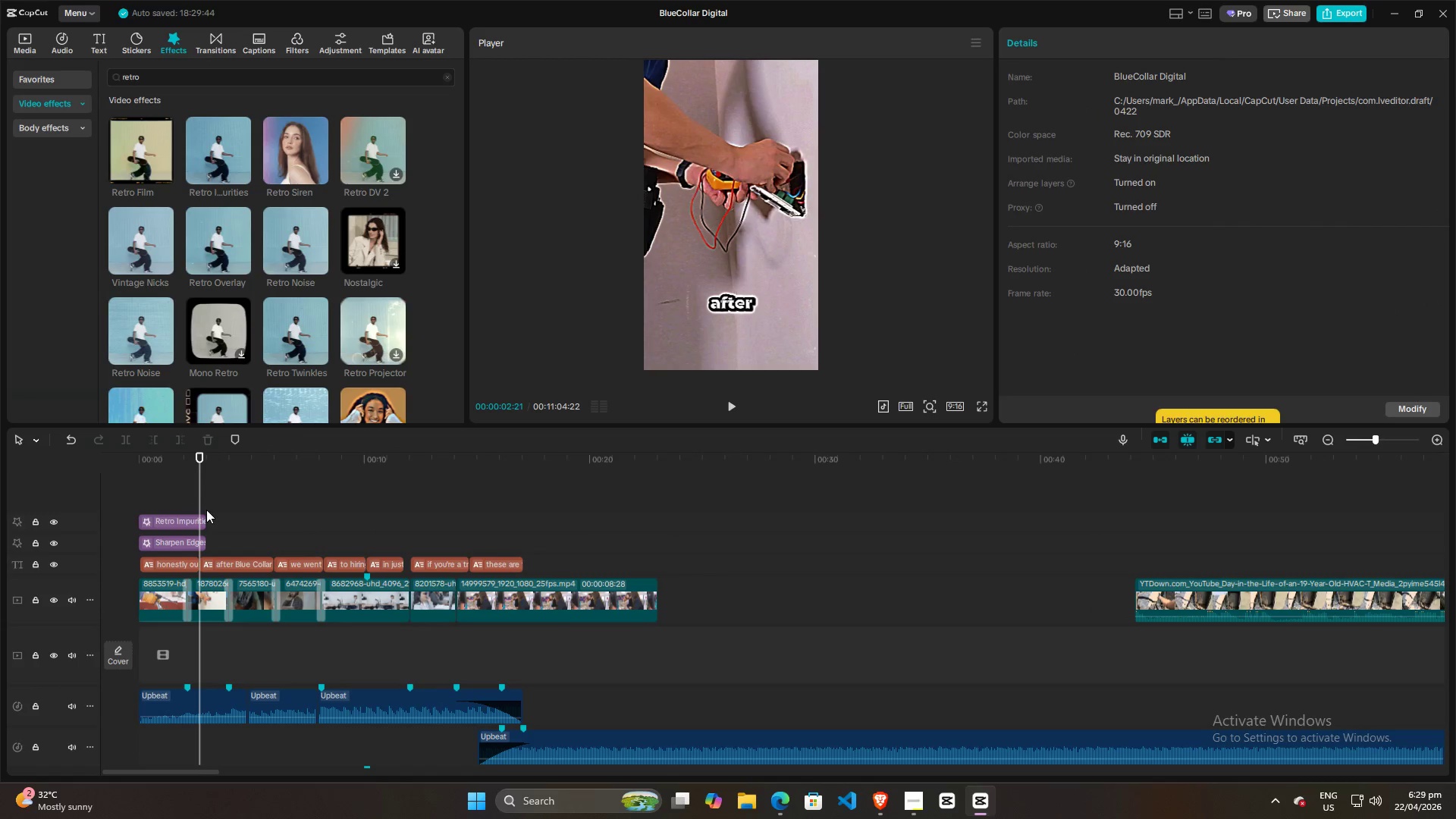 
left_click([186, 512])
 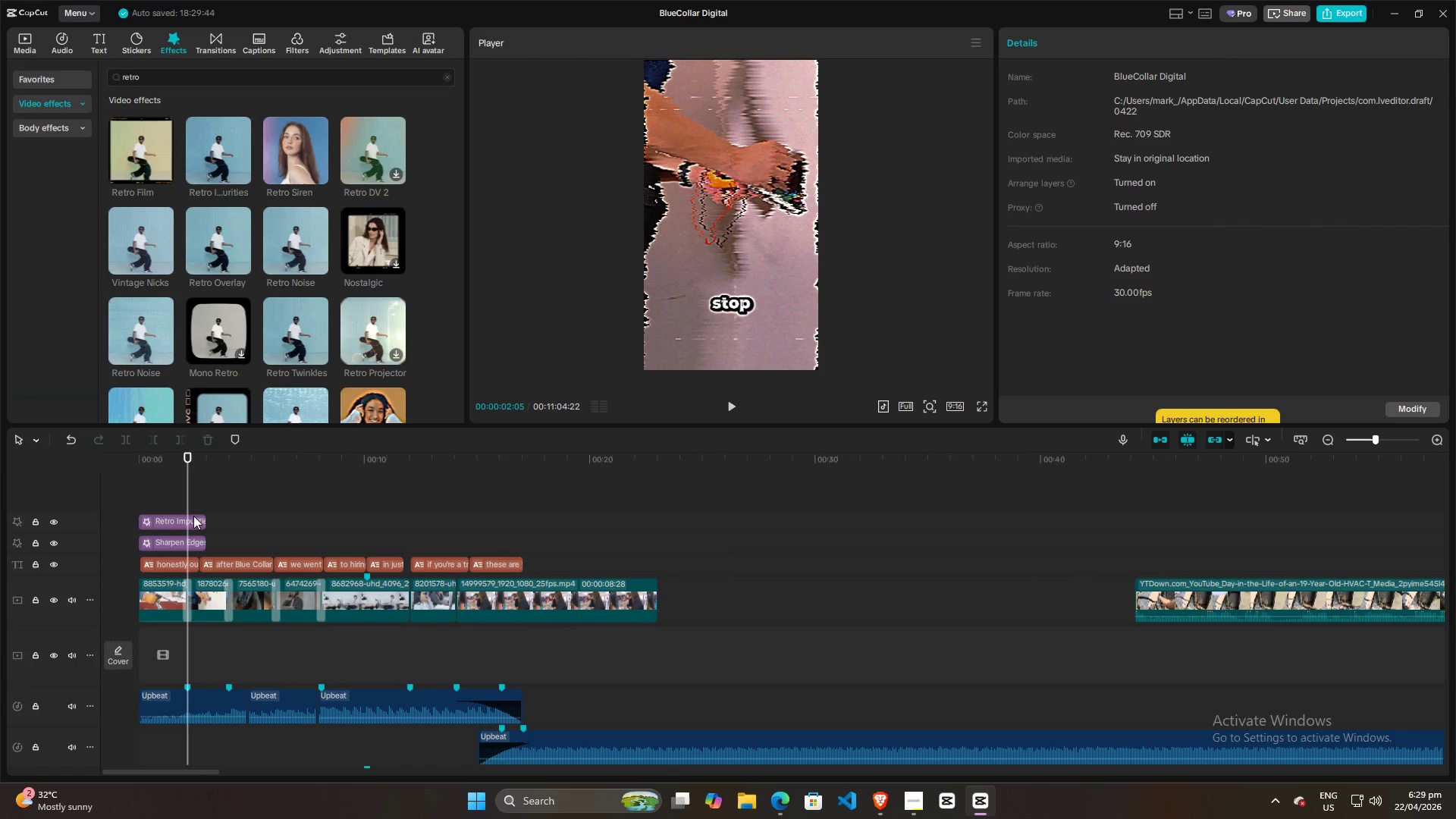 
left_click([196, 518])
 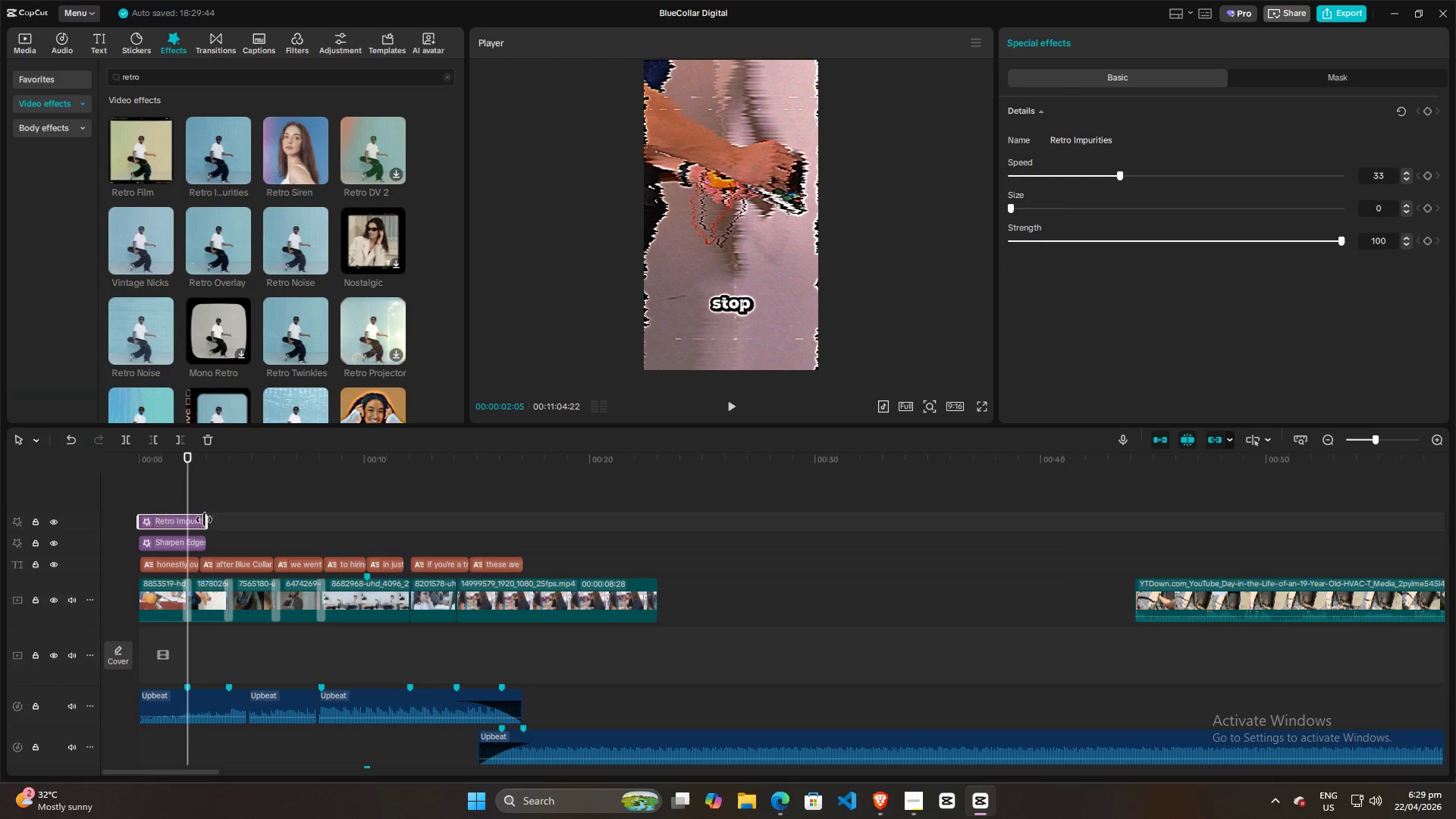 
left_click_drag(start_coordinate=[207, 523], to_coordinate=[1140, 525])
 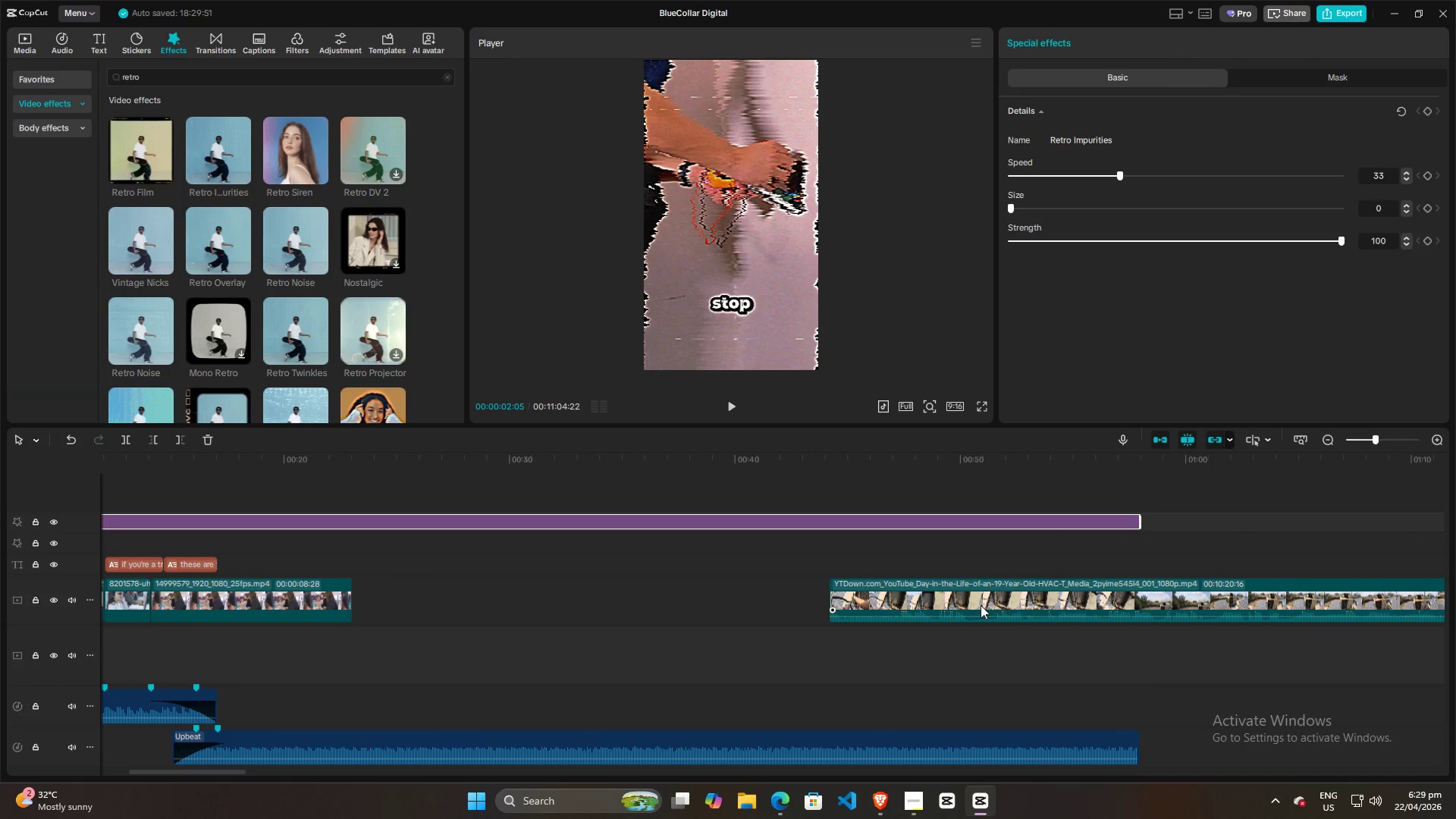 
left_click_drag(start_coordinate=[991, 586], to_coordinate=[1385, 595])
 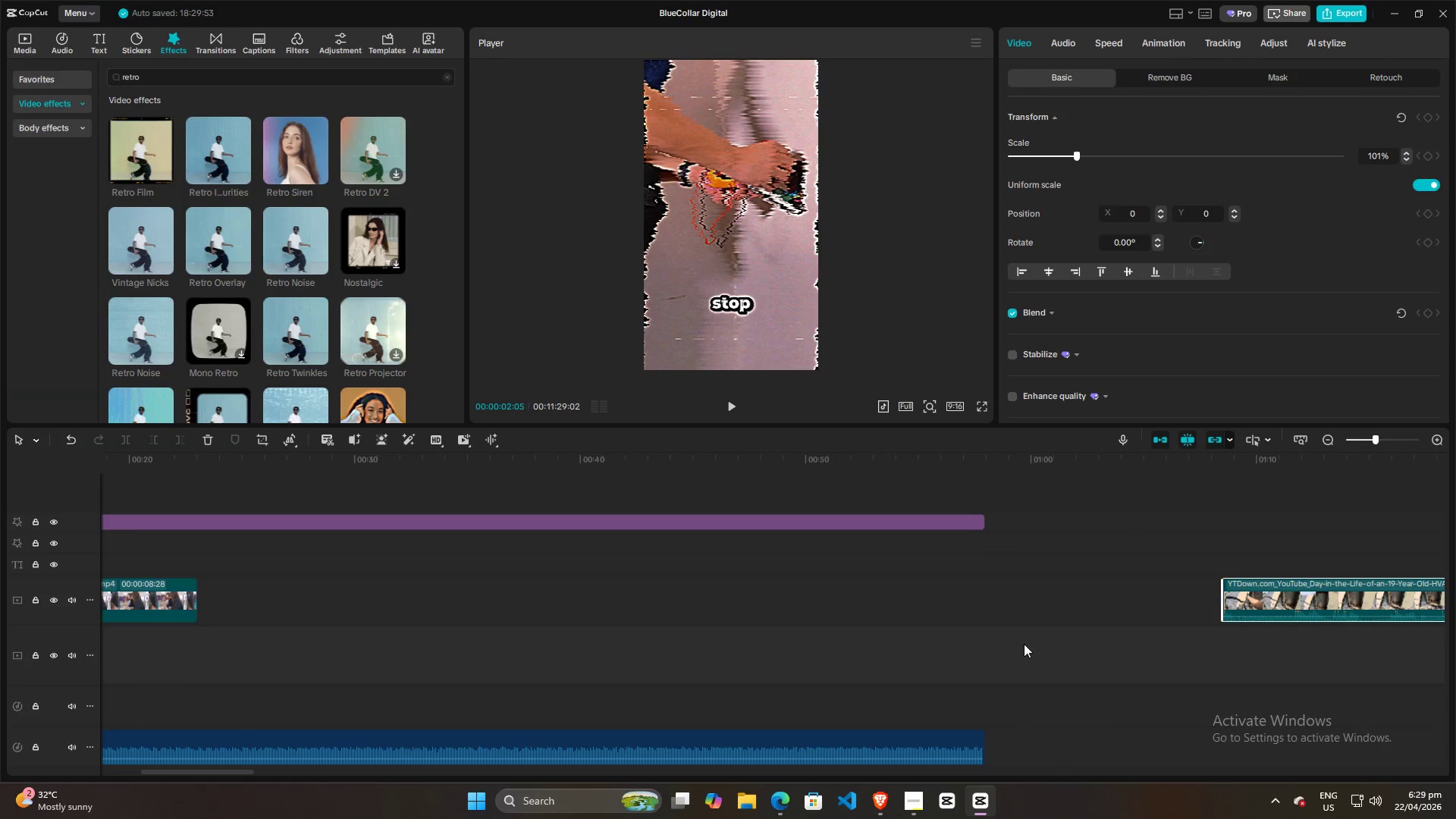 
left_click([968, 625])
 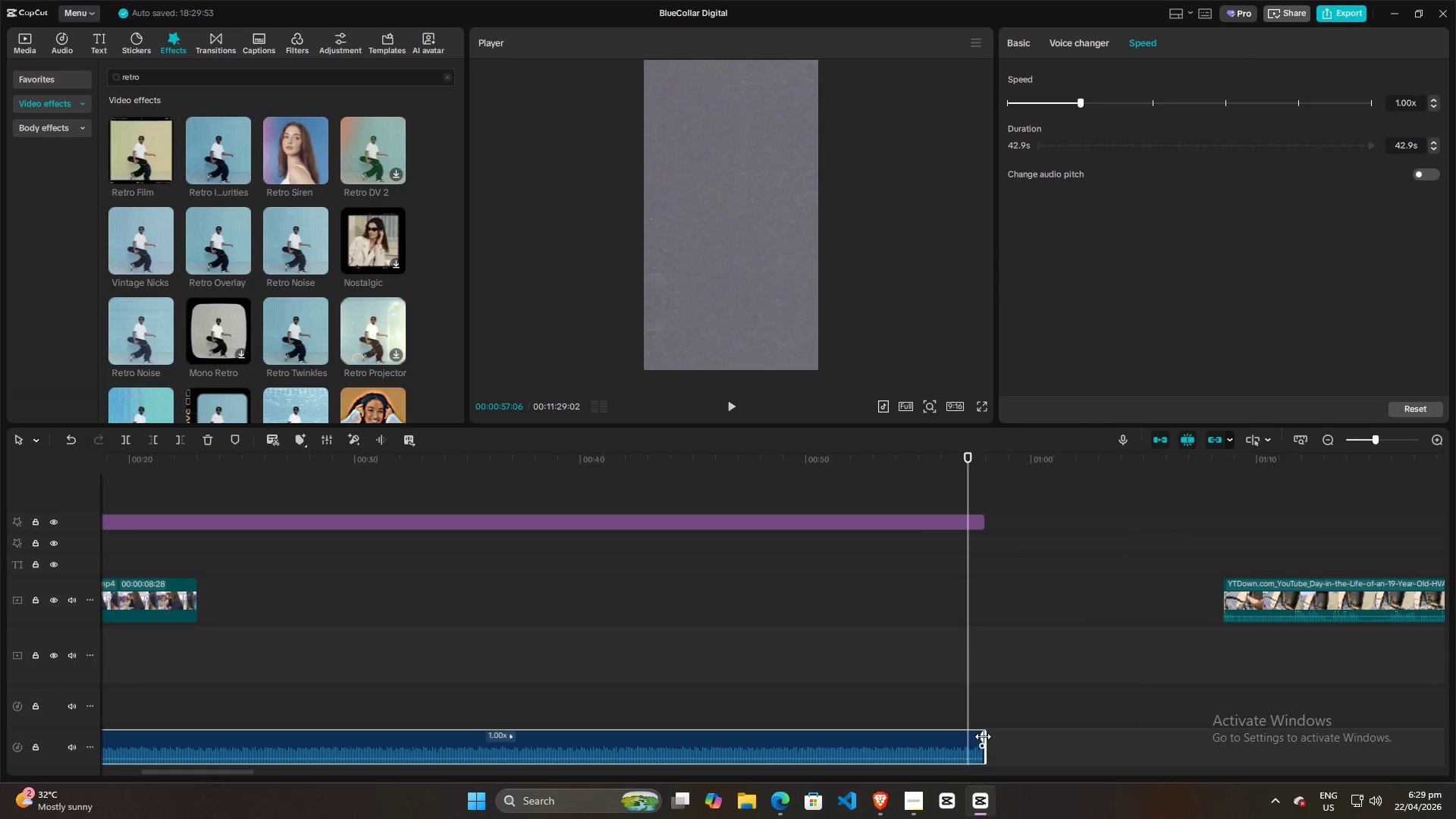 
double_click([983, 736])
 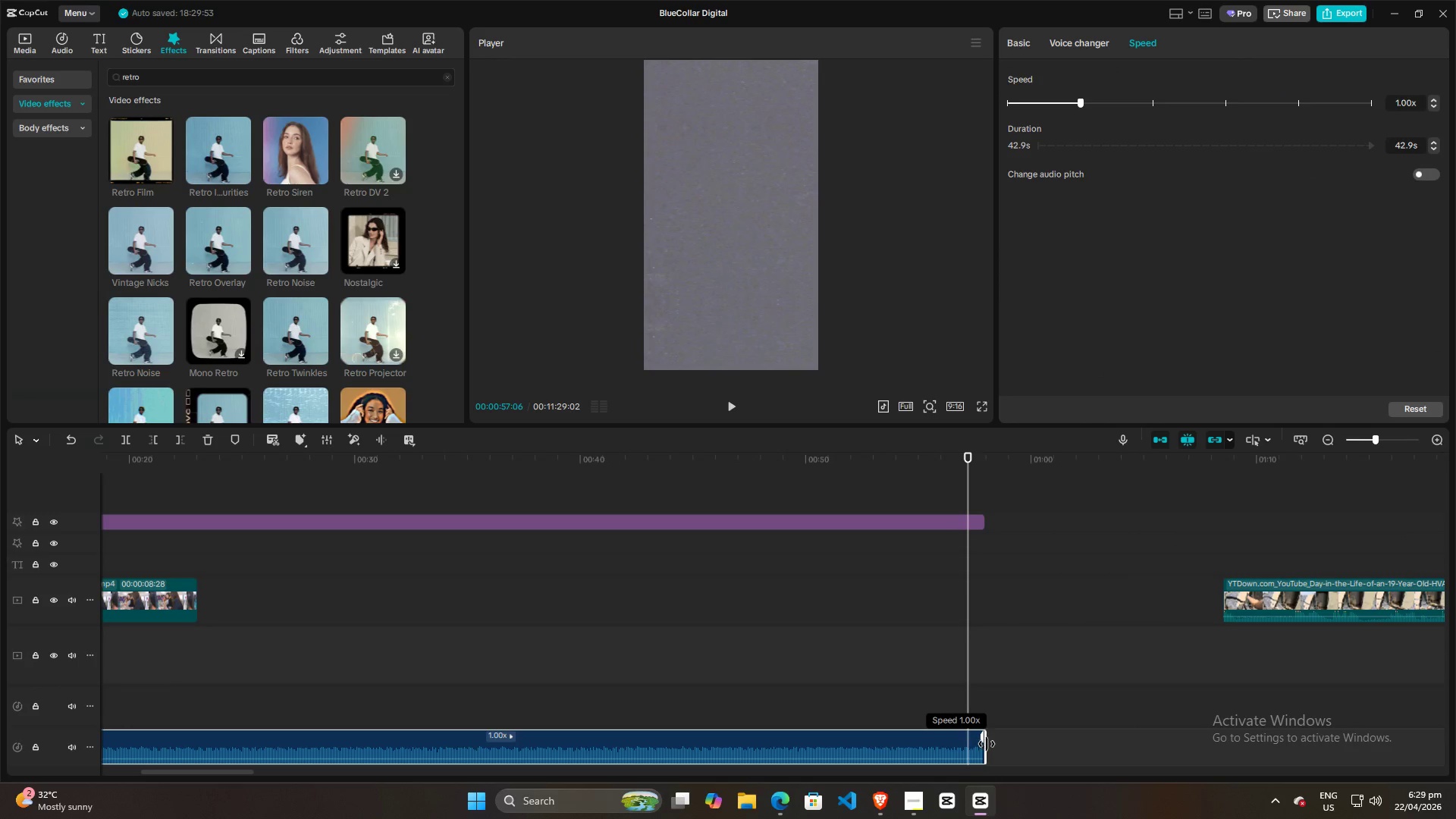 
left_click_drag(start_coordinate=[987, 744], to_coordinate=[1009, 744])
 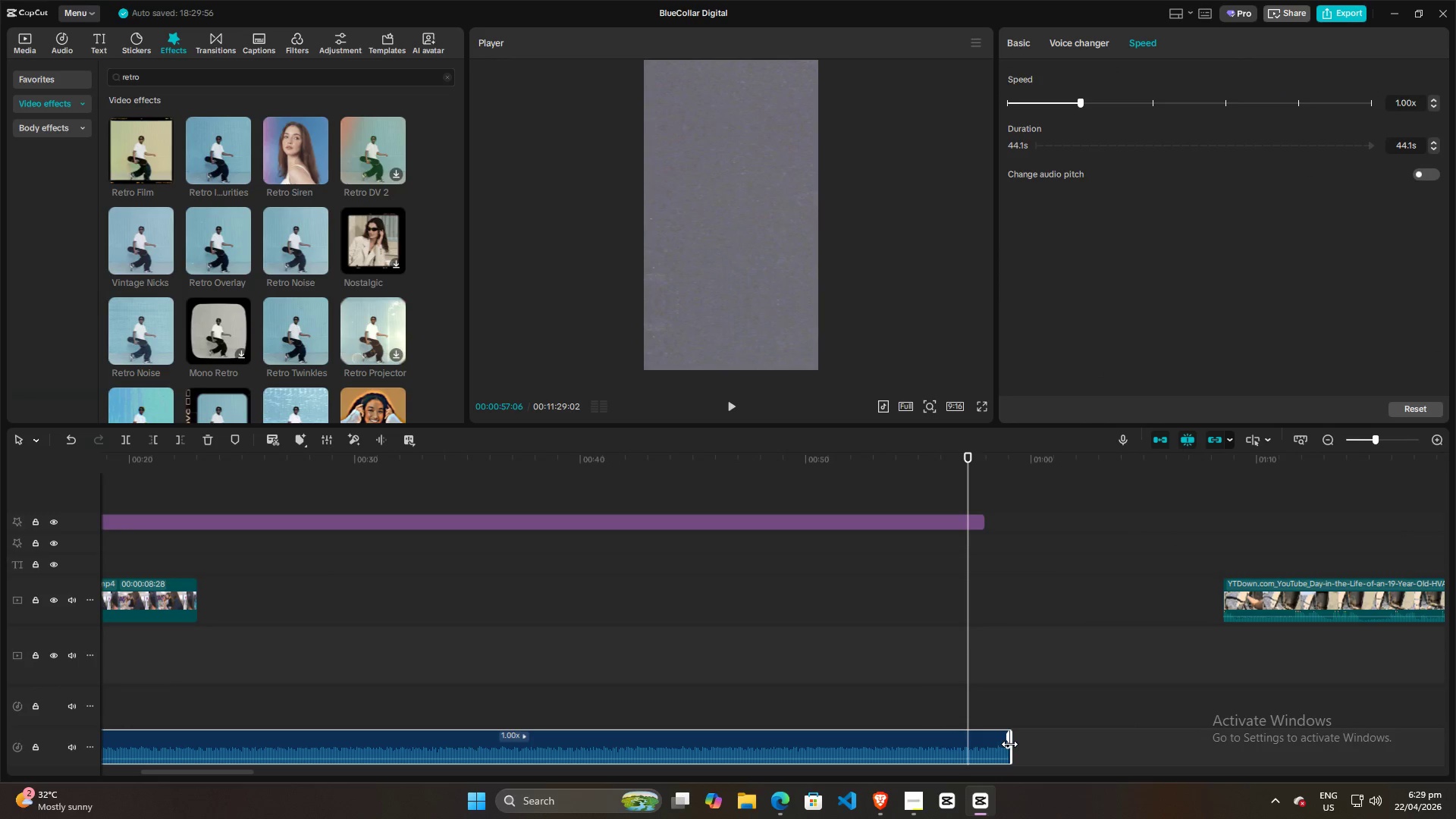 
left_click_drag(start_coordinate=[1010, 744], to_coordinate=[1028, 736])
 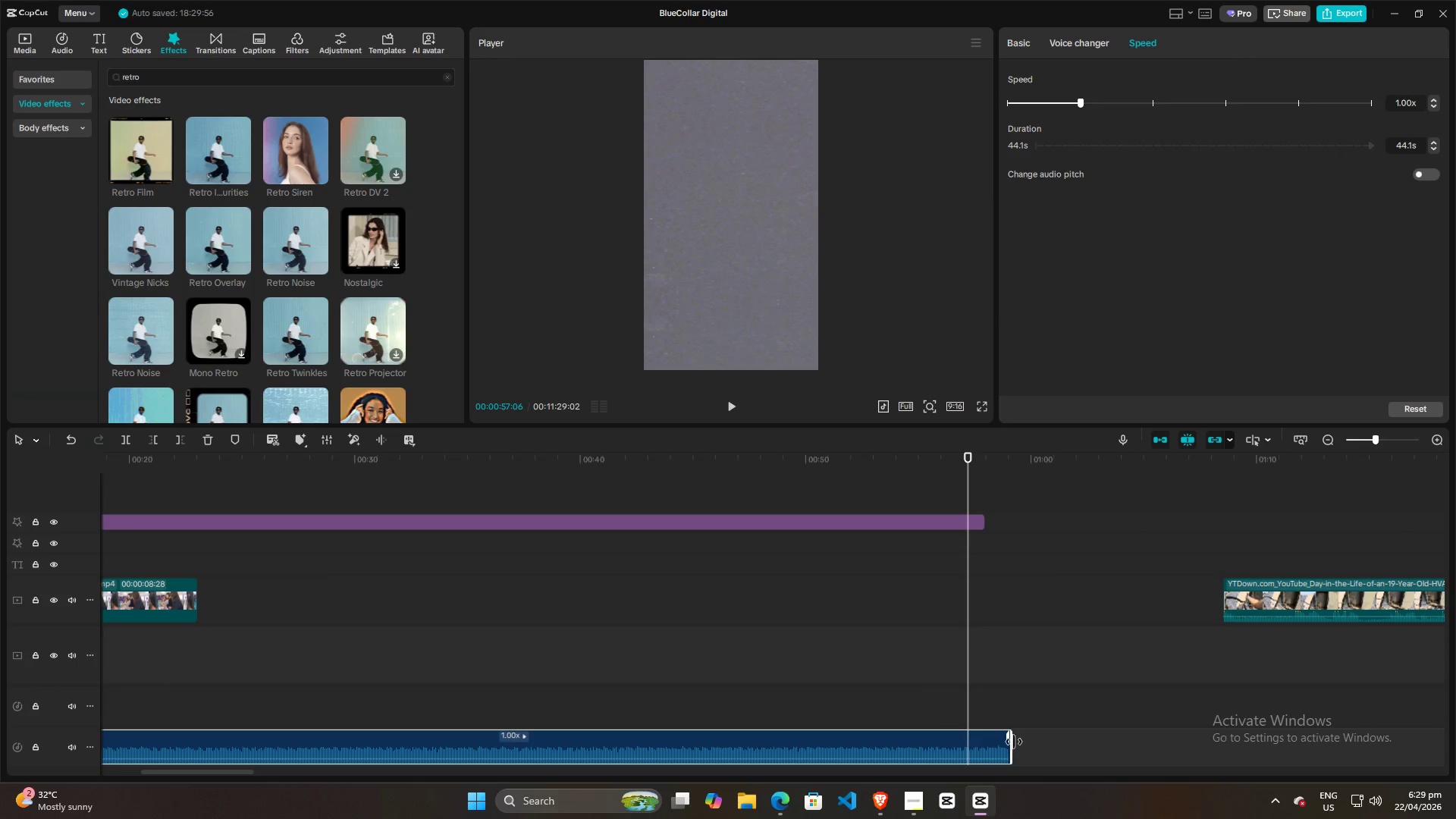 
left_click_drag(start_coordinate=[1014, 742], to_coordinate=[1412, 740])
 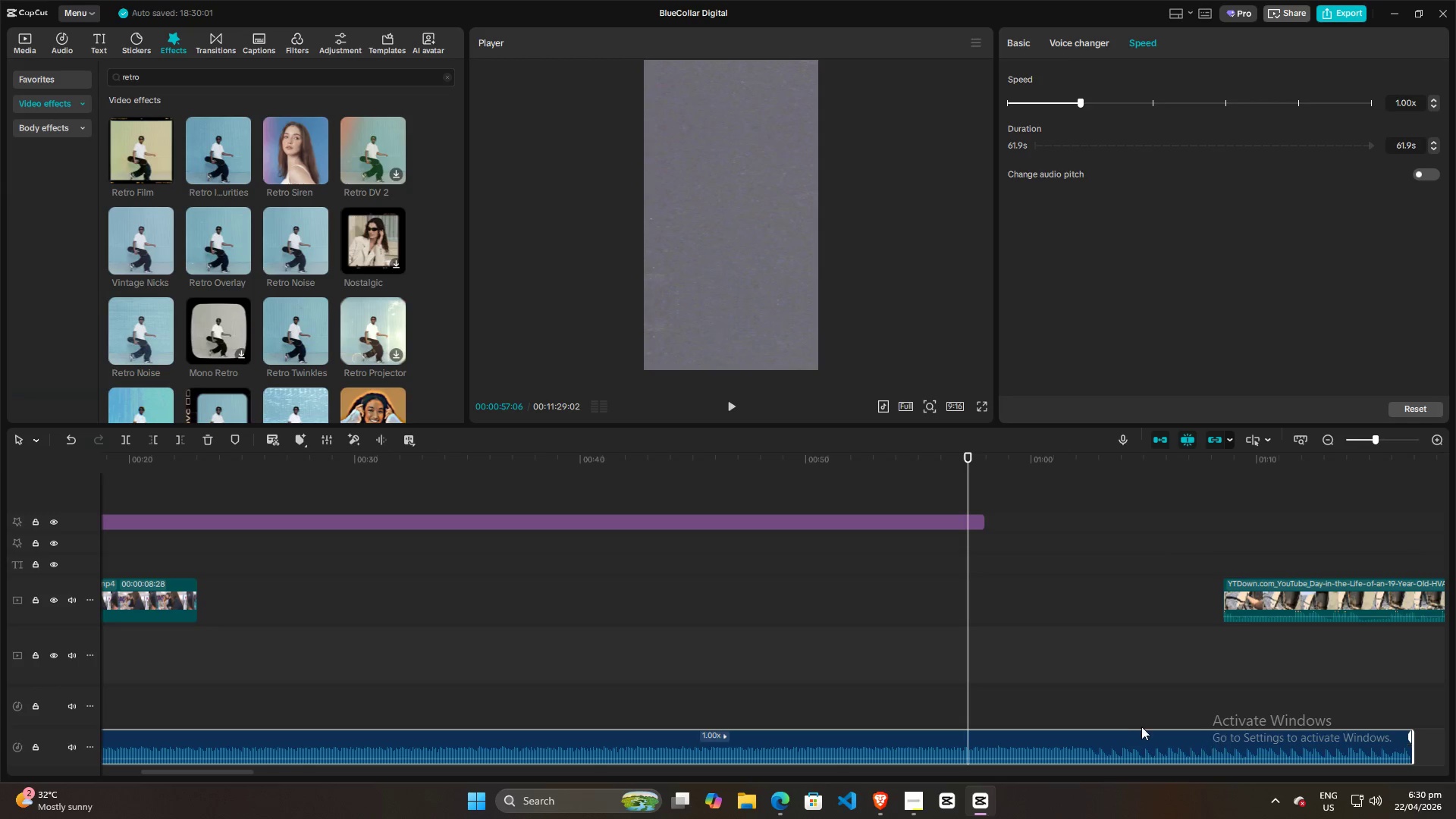 
hold_key(key=ControlLeft, duration=1.5)
scroll: coordinate [485, 648], scroll_direction: down, amount: 11.0
 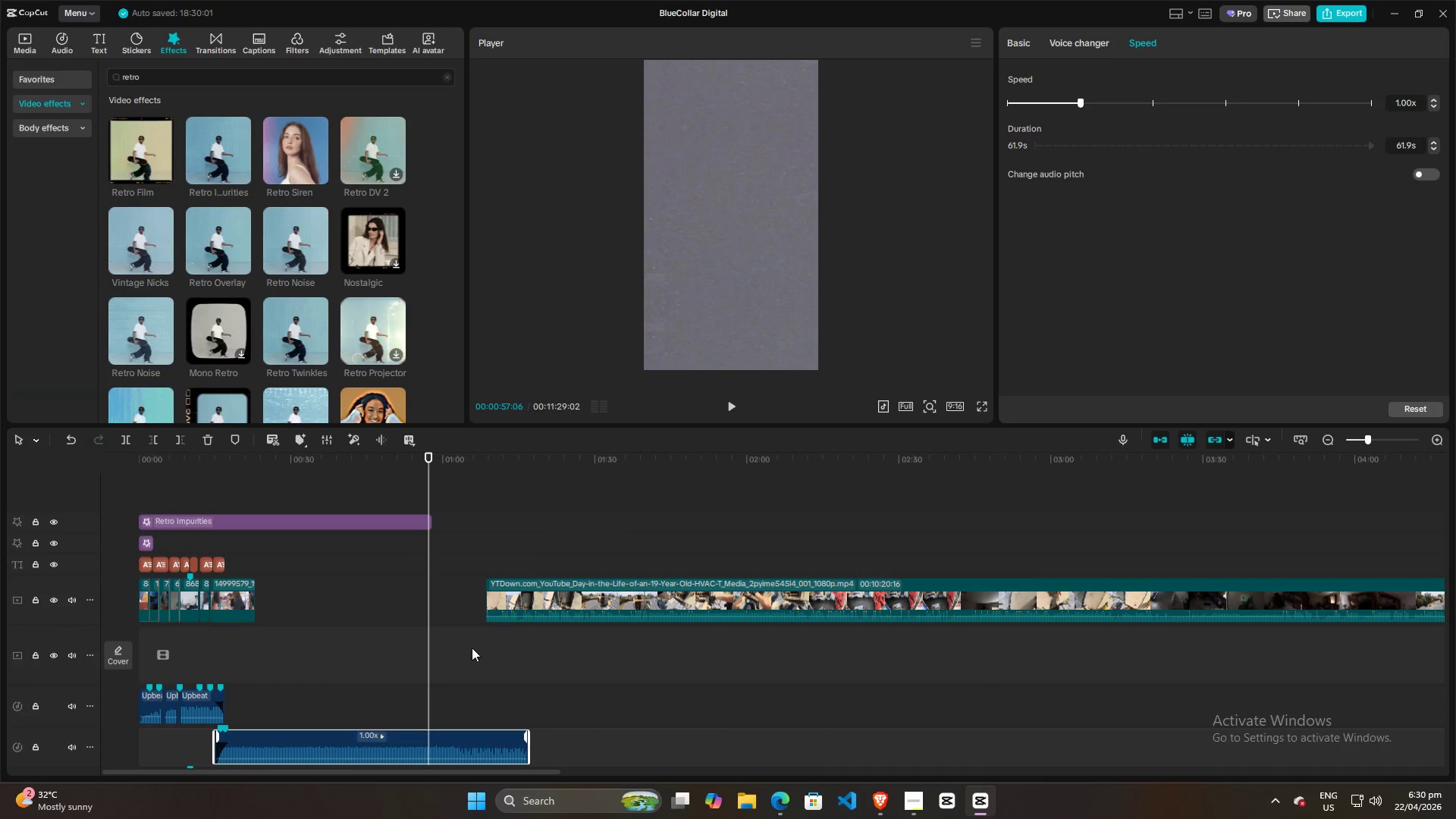 
key(Control+ControlLeft)
 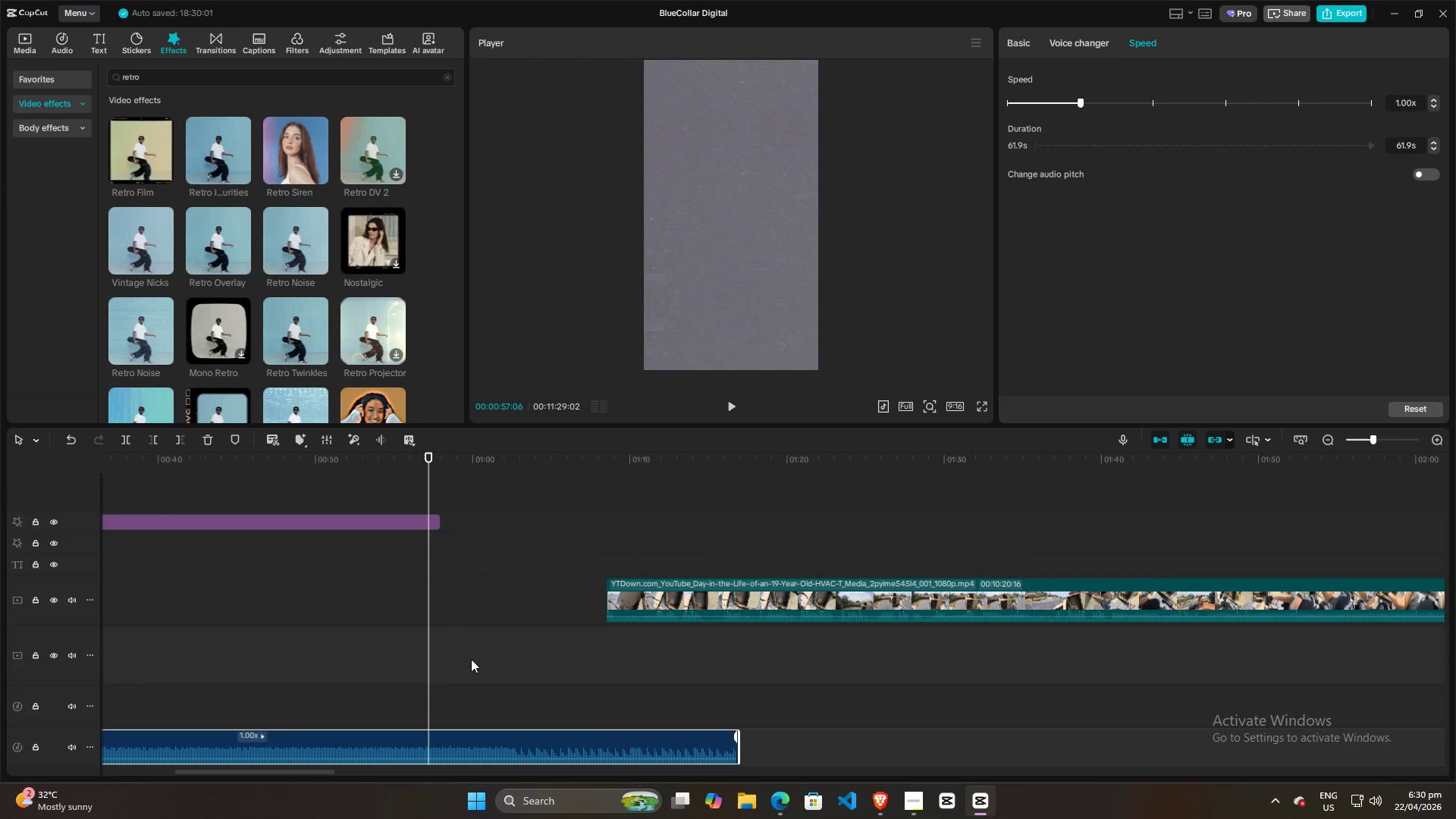 
key(Control+ControlLeft)
 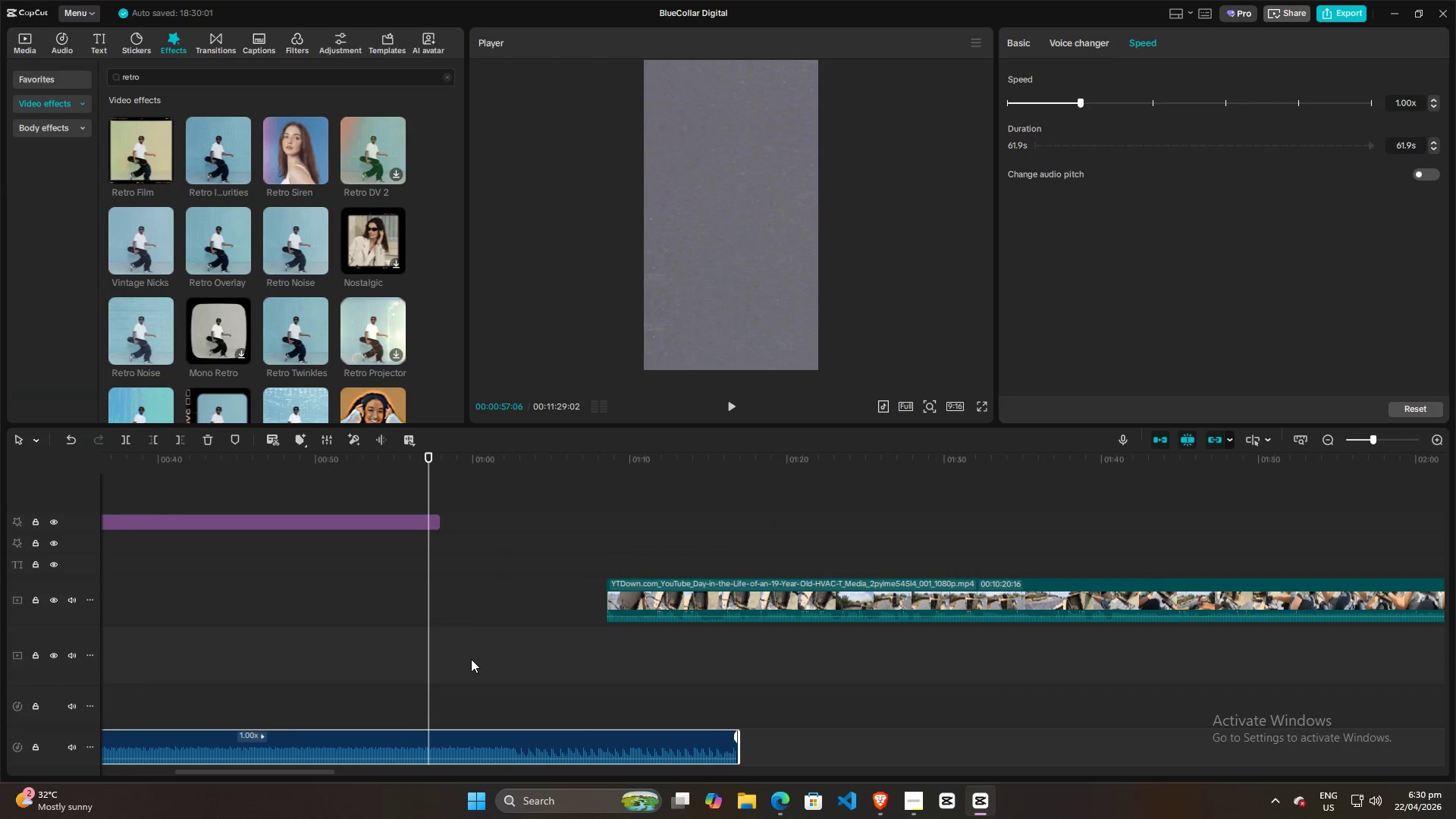 
key(Control+ControlLeft)
 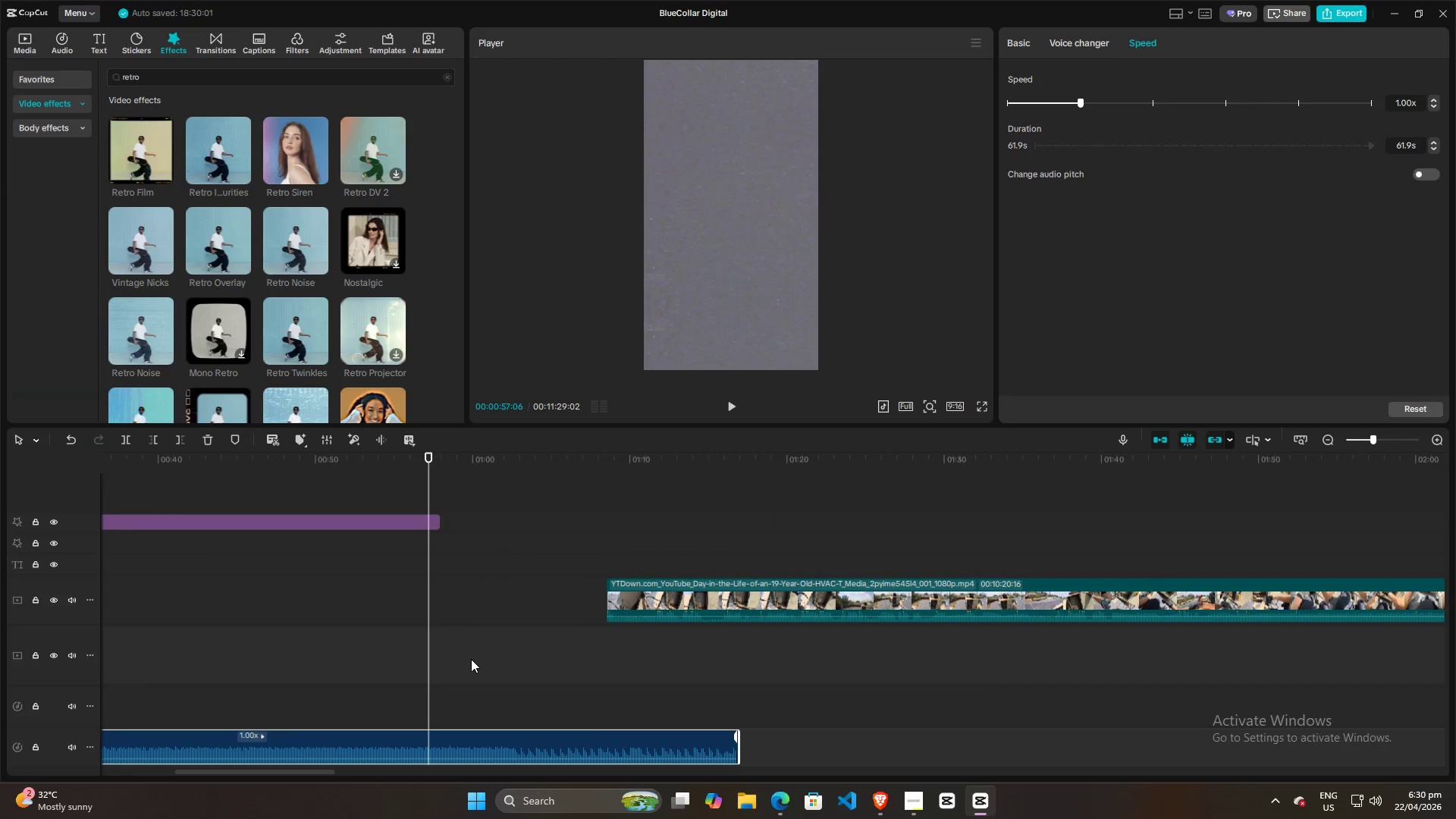 
key(Control+ControlLeft)
 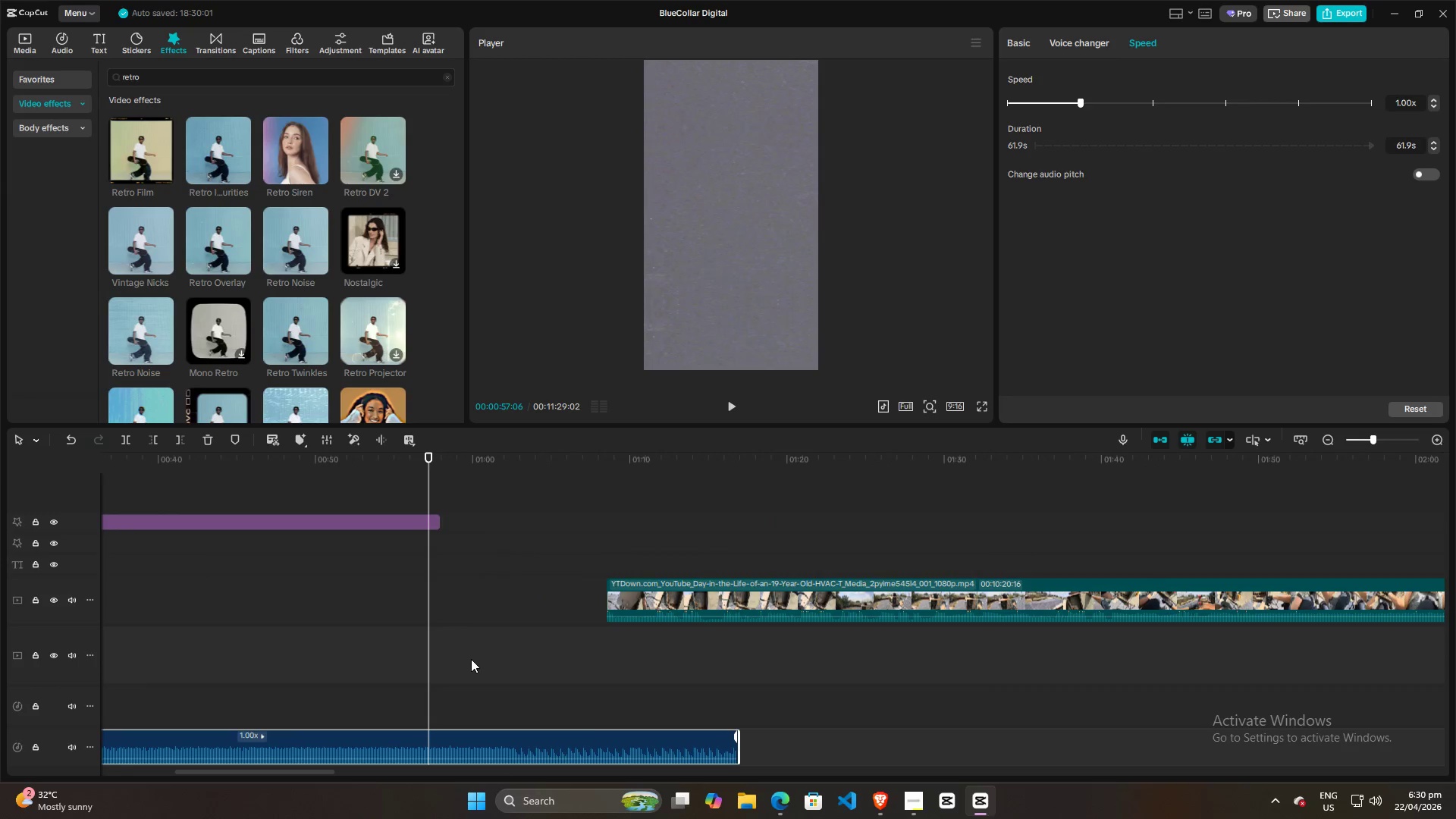 
key(Control+ControlLeft)
 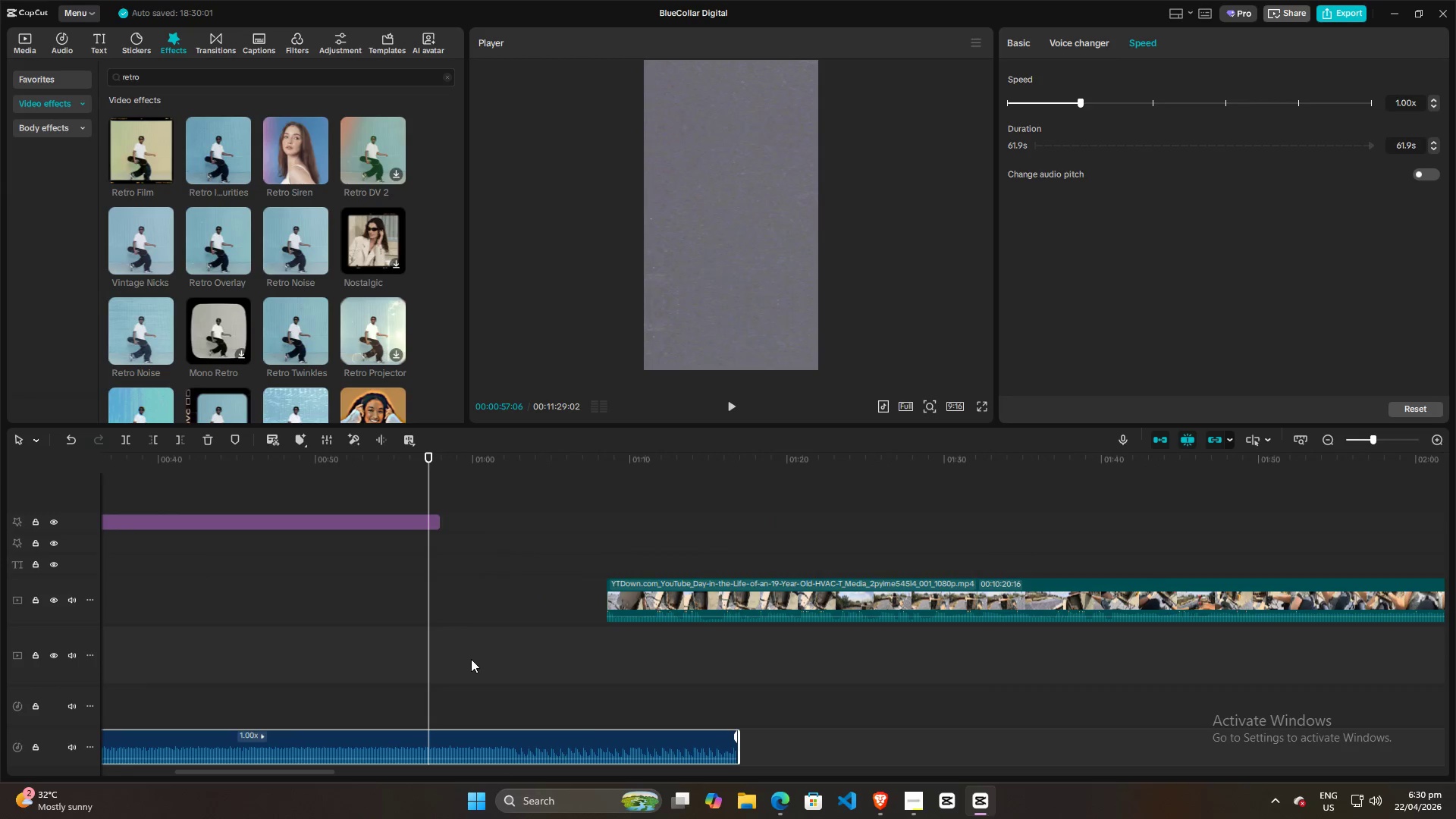 
key(Control+ControlLeft)
 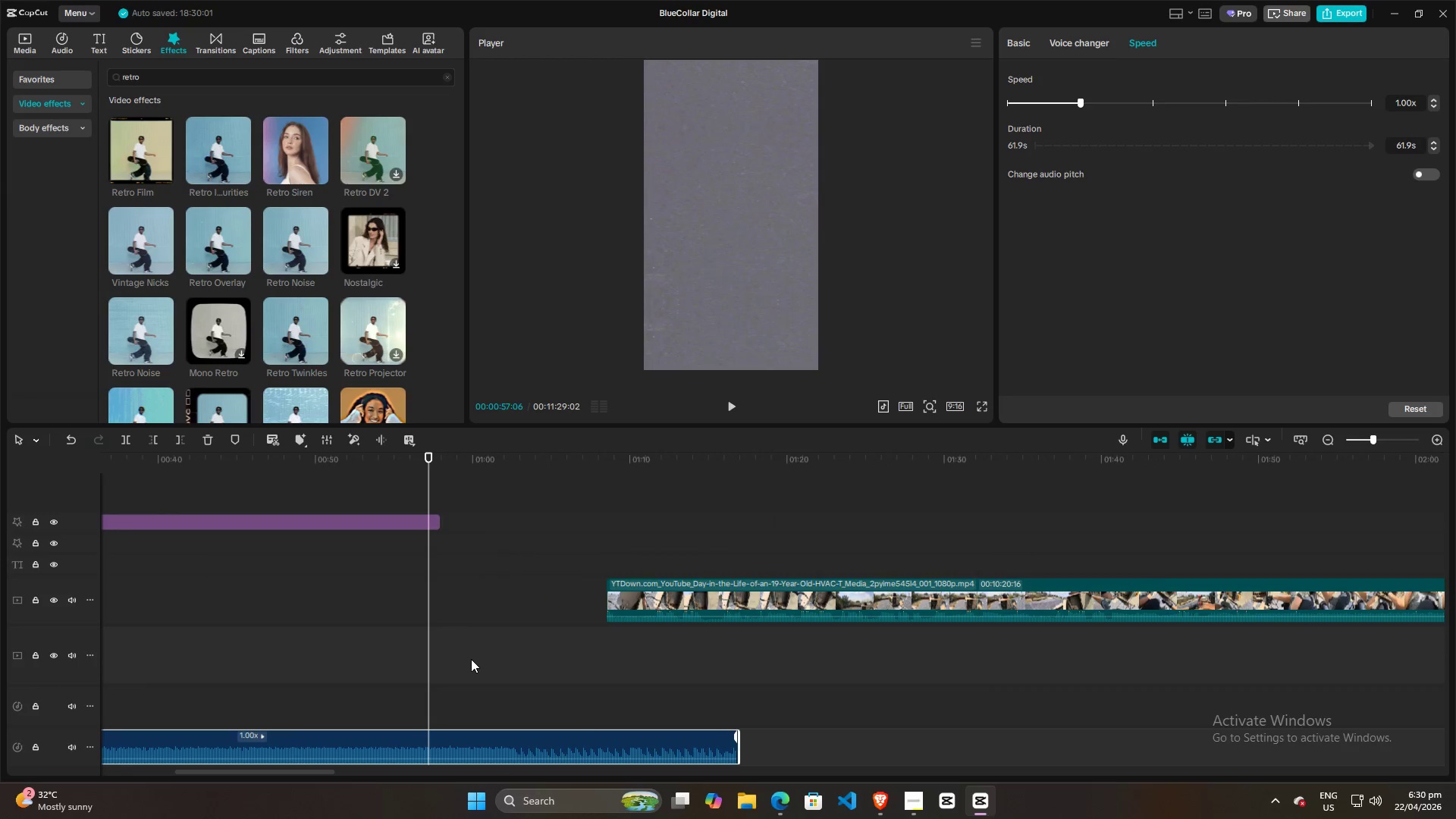 
key(Control+ControlLeft)
 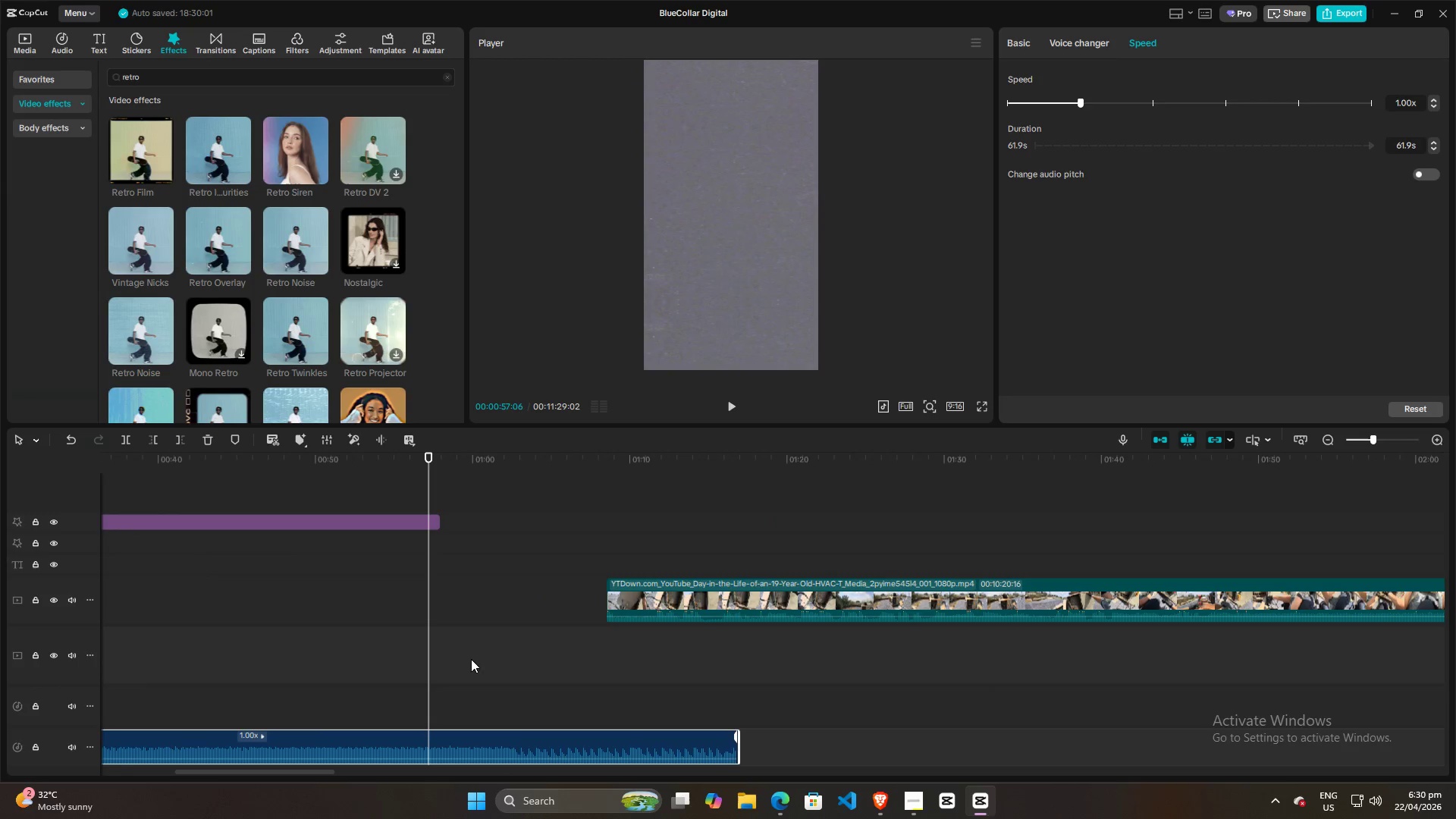 
key(Control+ControlLeft)
 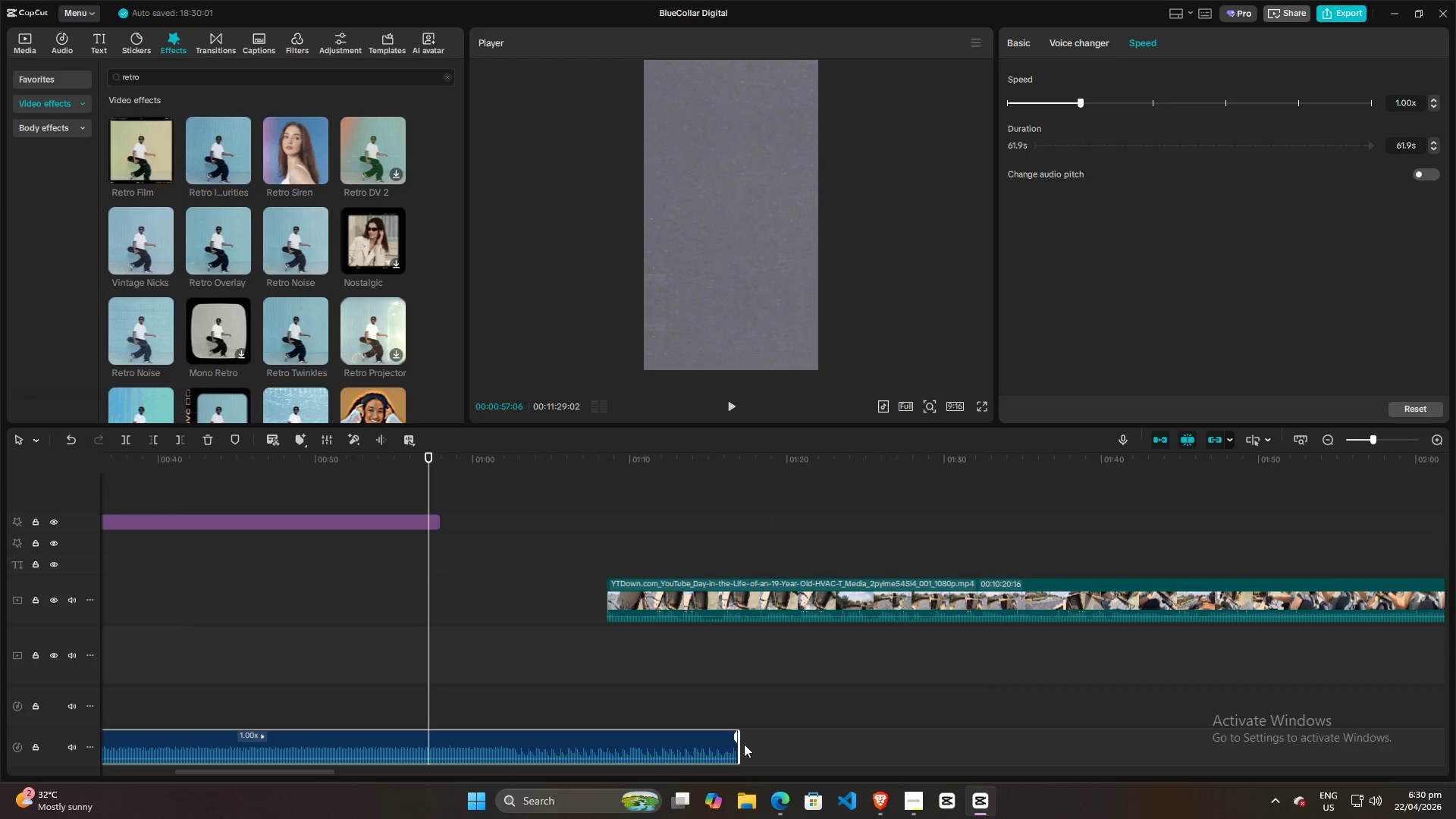 
scroll: coordinate [464, 645], scroll_direction: up, amount: 8.0
 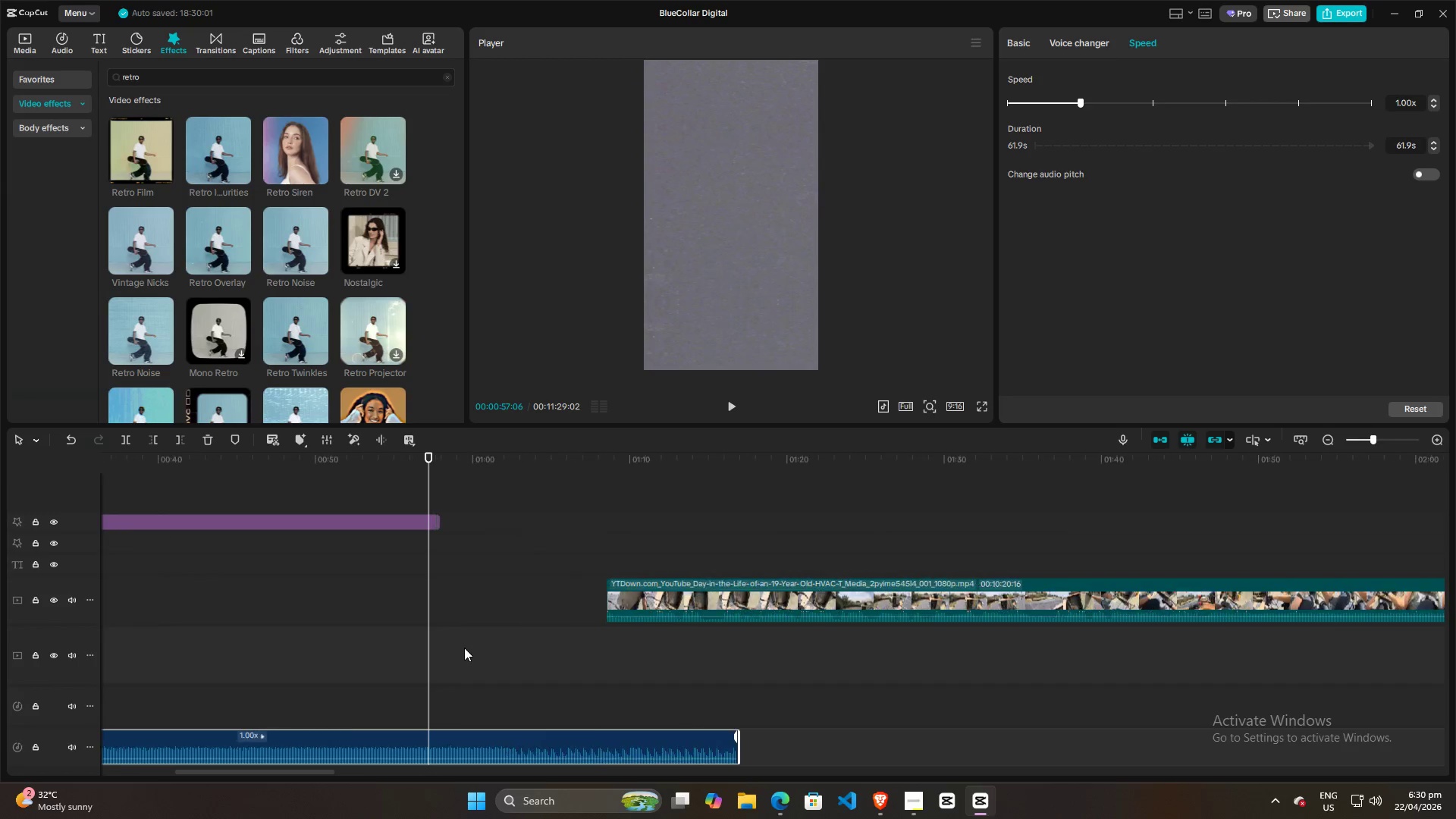 
left_click_drag(start_coordinate=[742, 744], to_coordinate=[655, 737])
 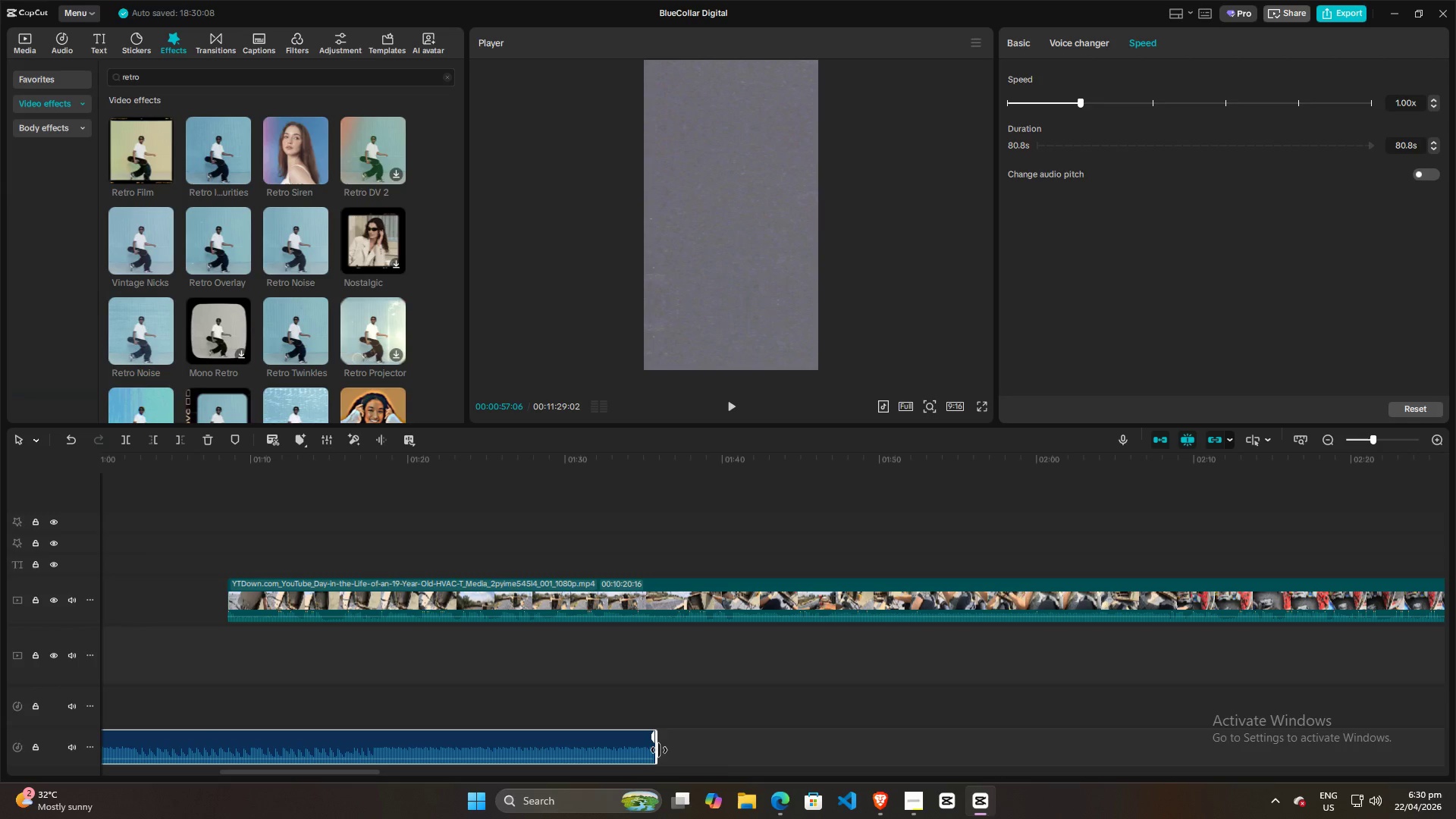 
hold_key(key=ControlLeft, duration=0.64)
scroll: coordinate [383, 680], scroll_direction: down, amount: 9.0
 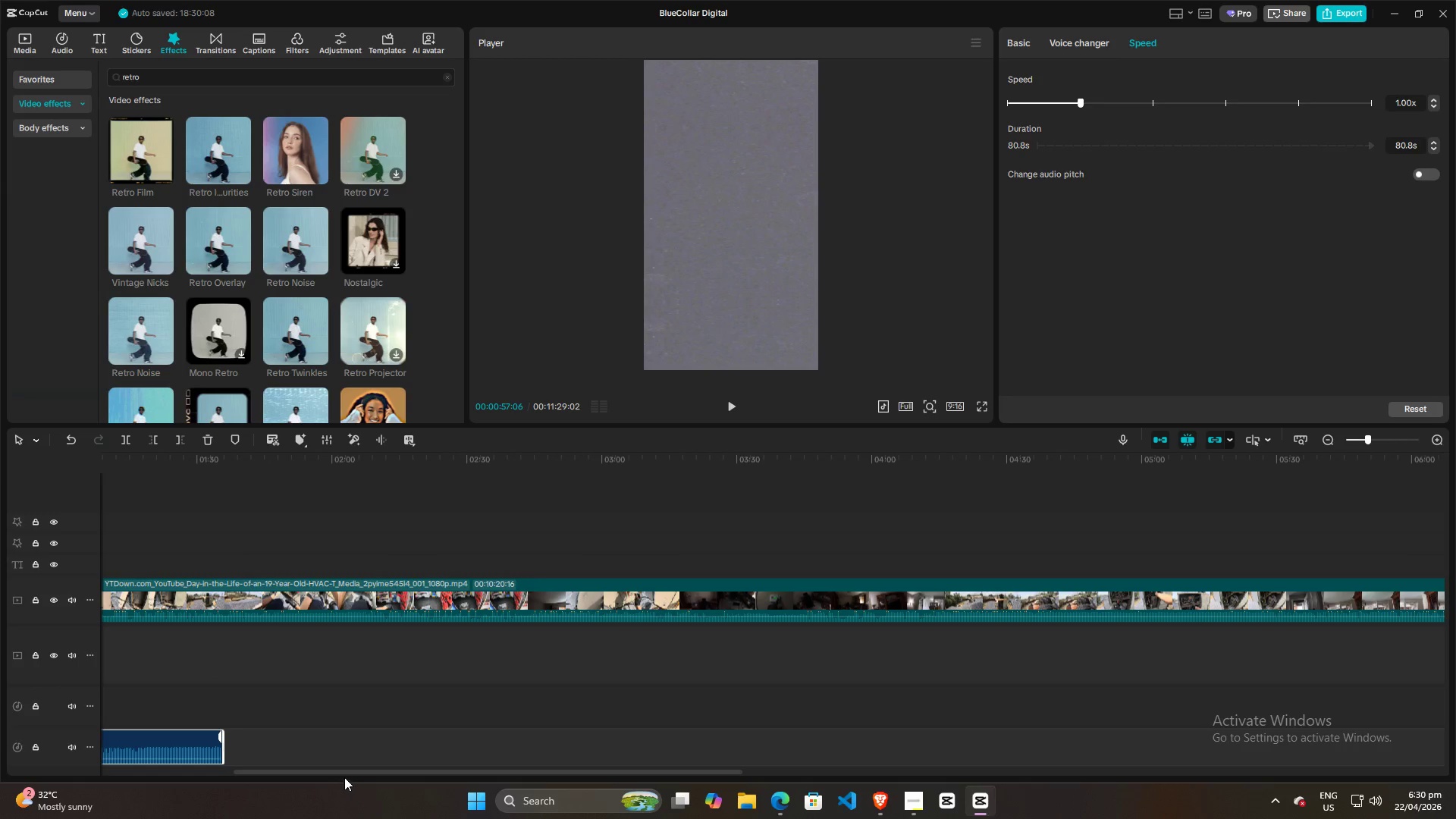 
left_click_drag(start_coordinate=[346, 774], to_coordinate=[27, 770])
 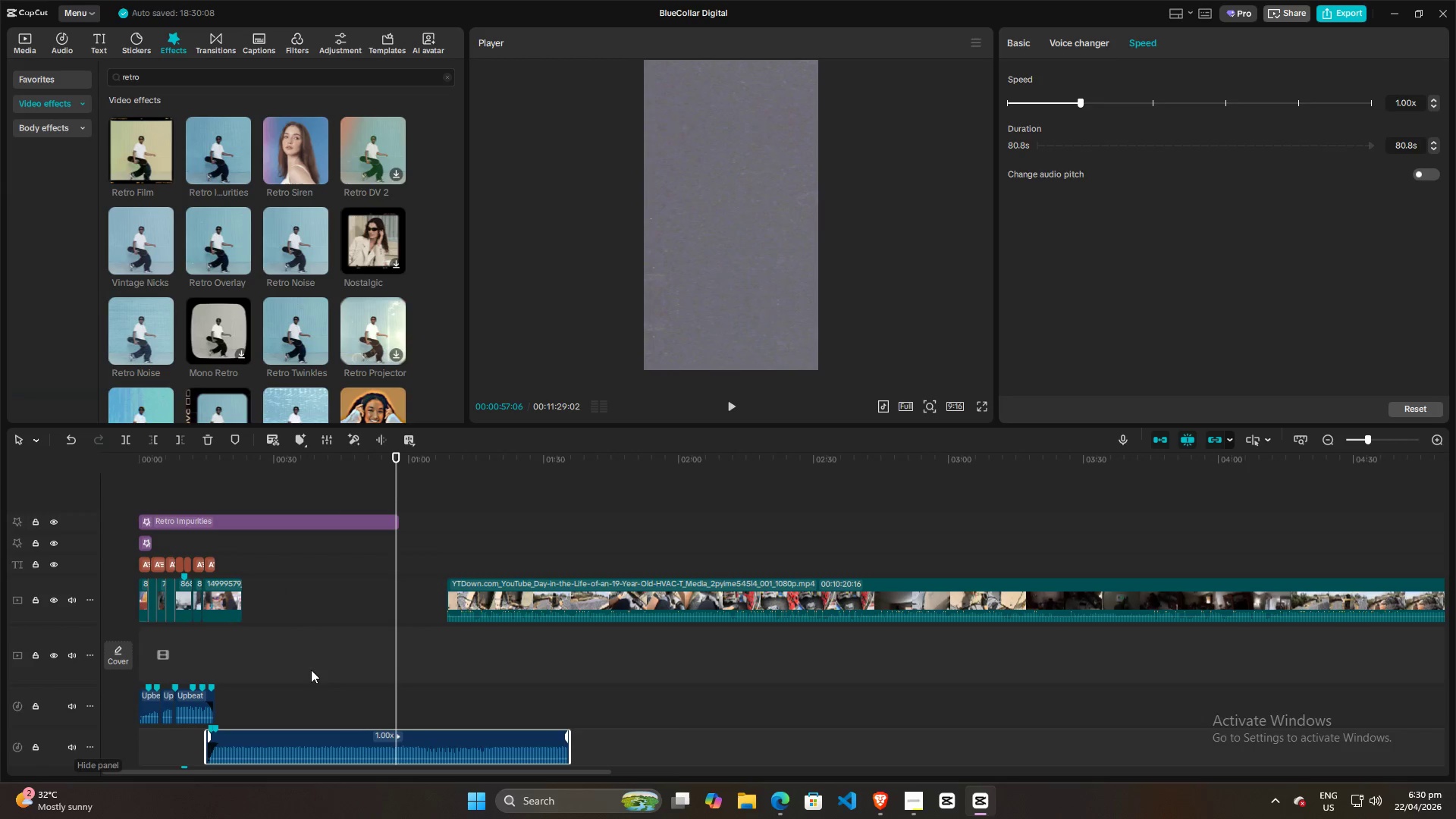 
hold_key(key=ControlLeft, duration=0.72)
scroll: coordinate [384, 643], scroll_direction: down, amount: 3.0
 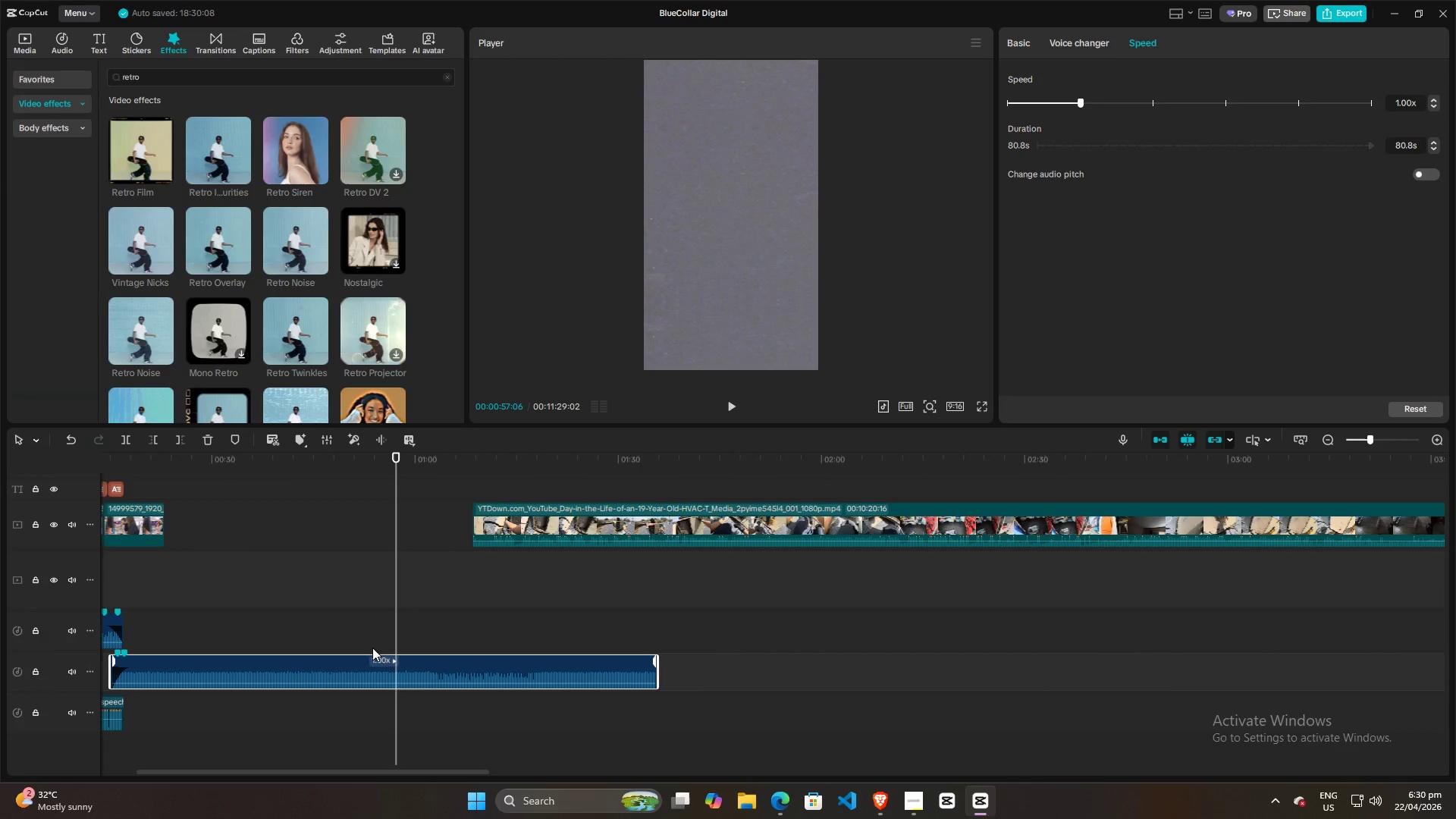 
left_click_drag(start_coordinate=[334, 772], to_coordinate=[171, 773])
 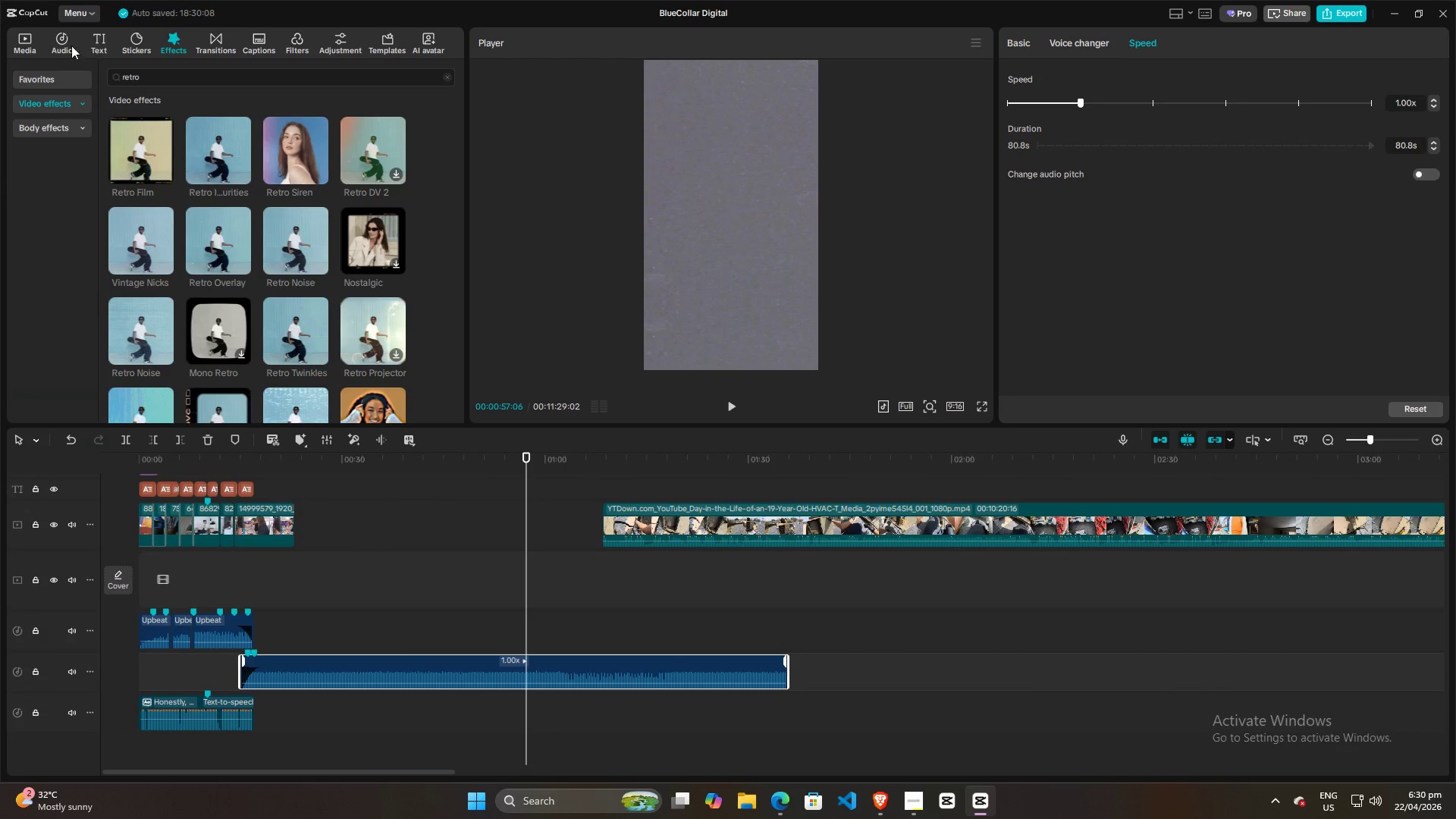 
left_click([62, 35])
 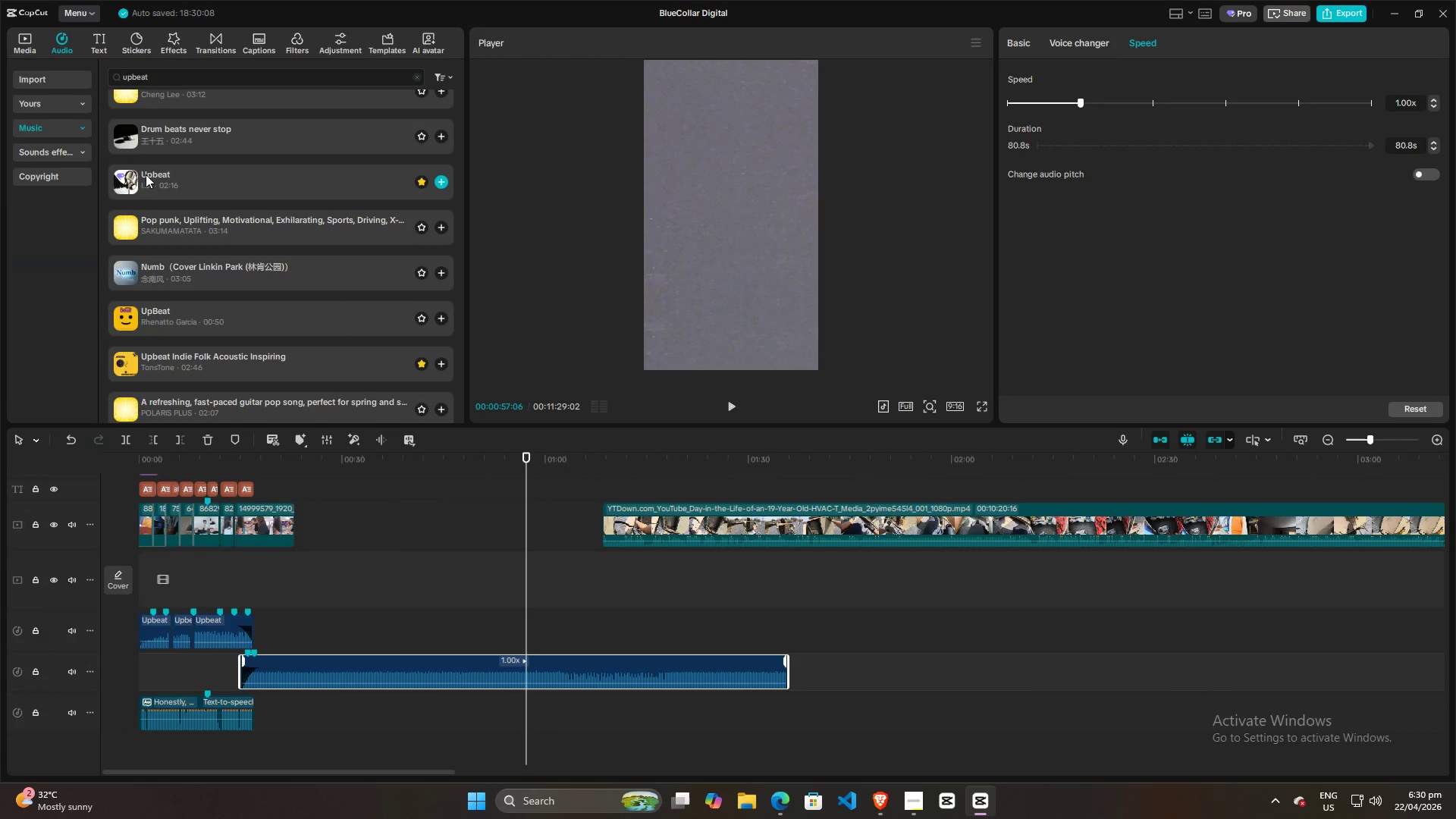 
left_click([129, 189])
 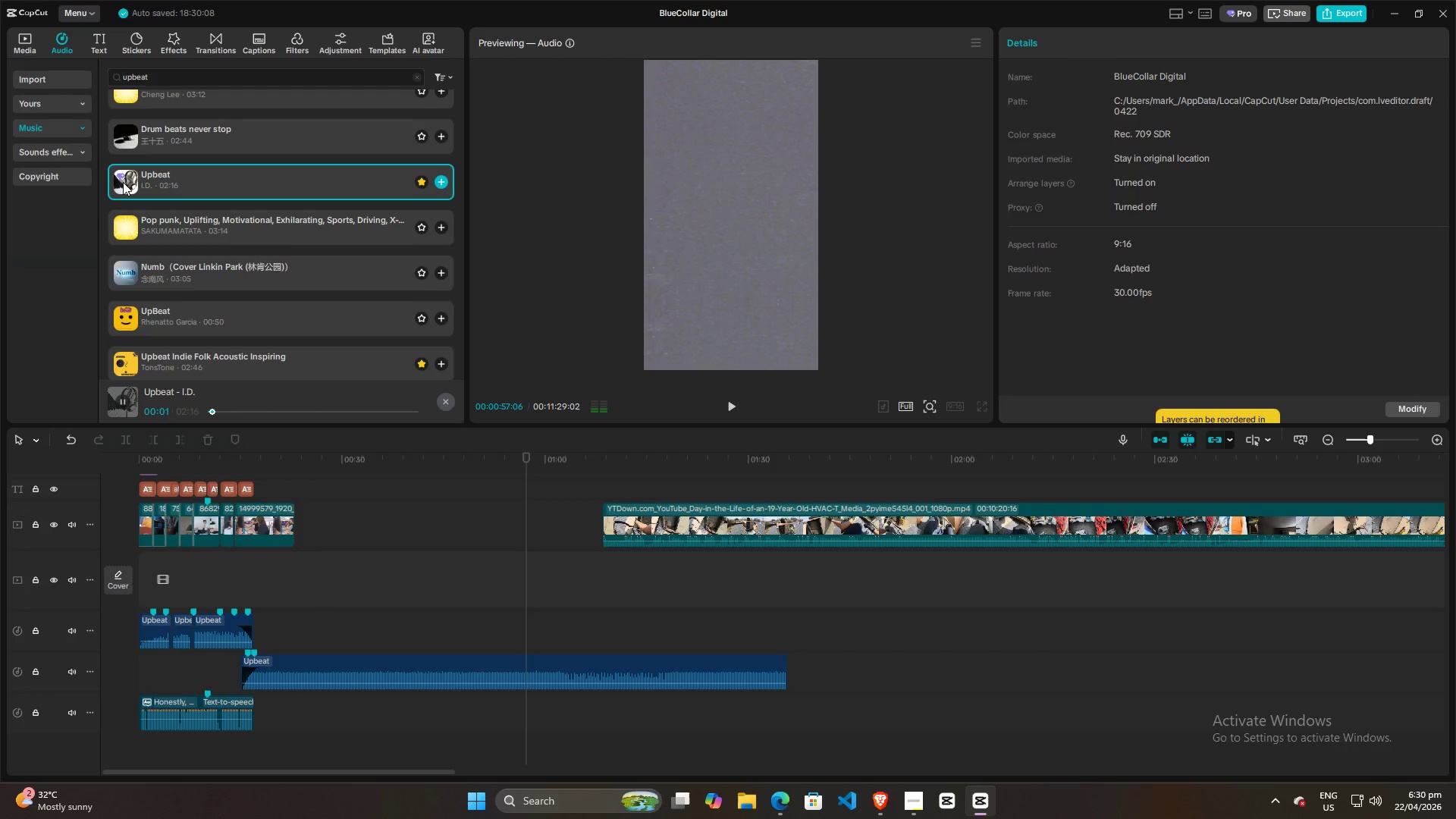 
left_click([123, 182])
 